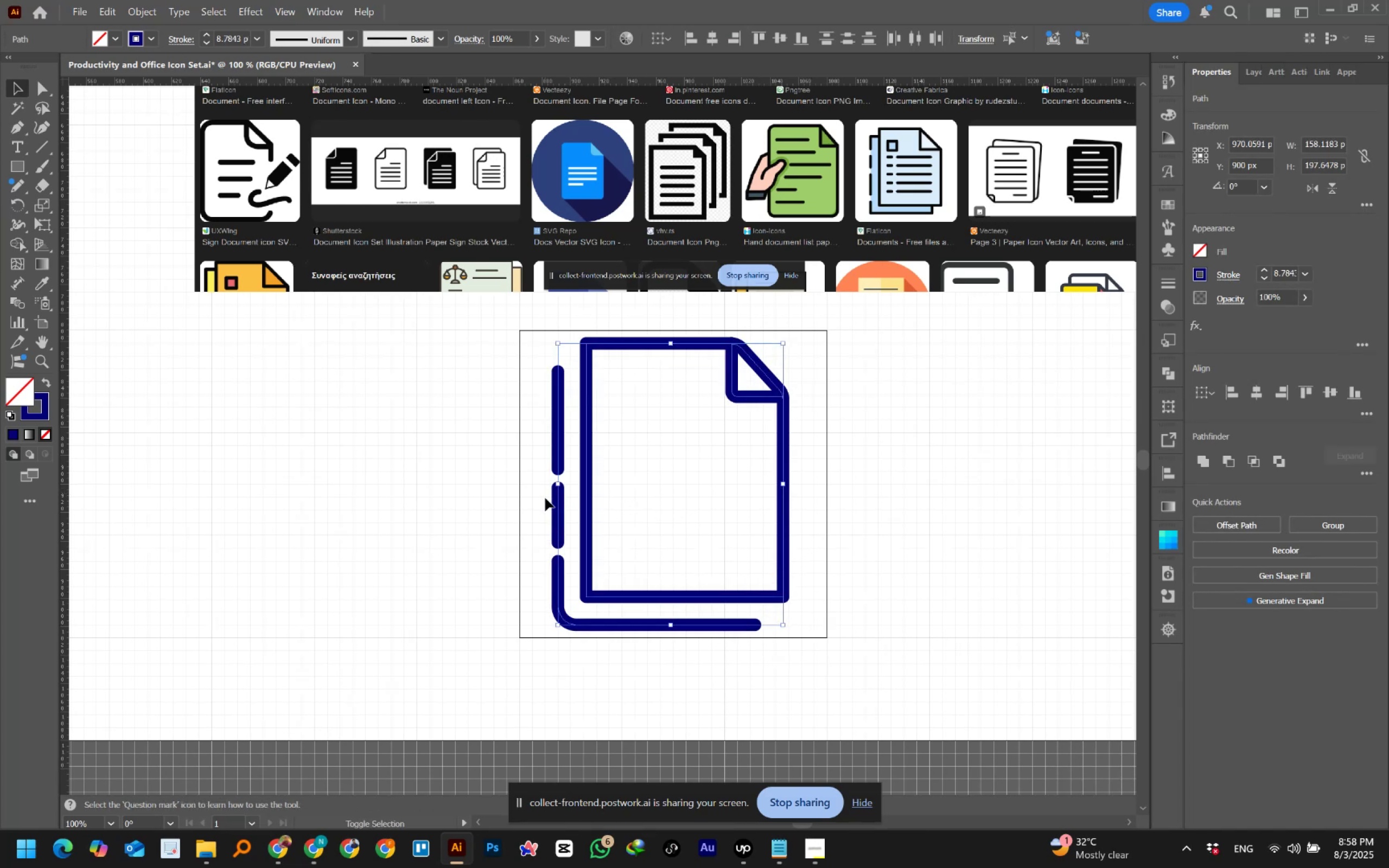 
hold_key(key=ShiftLeft, duration=1.51)
 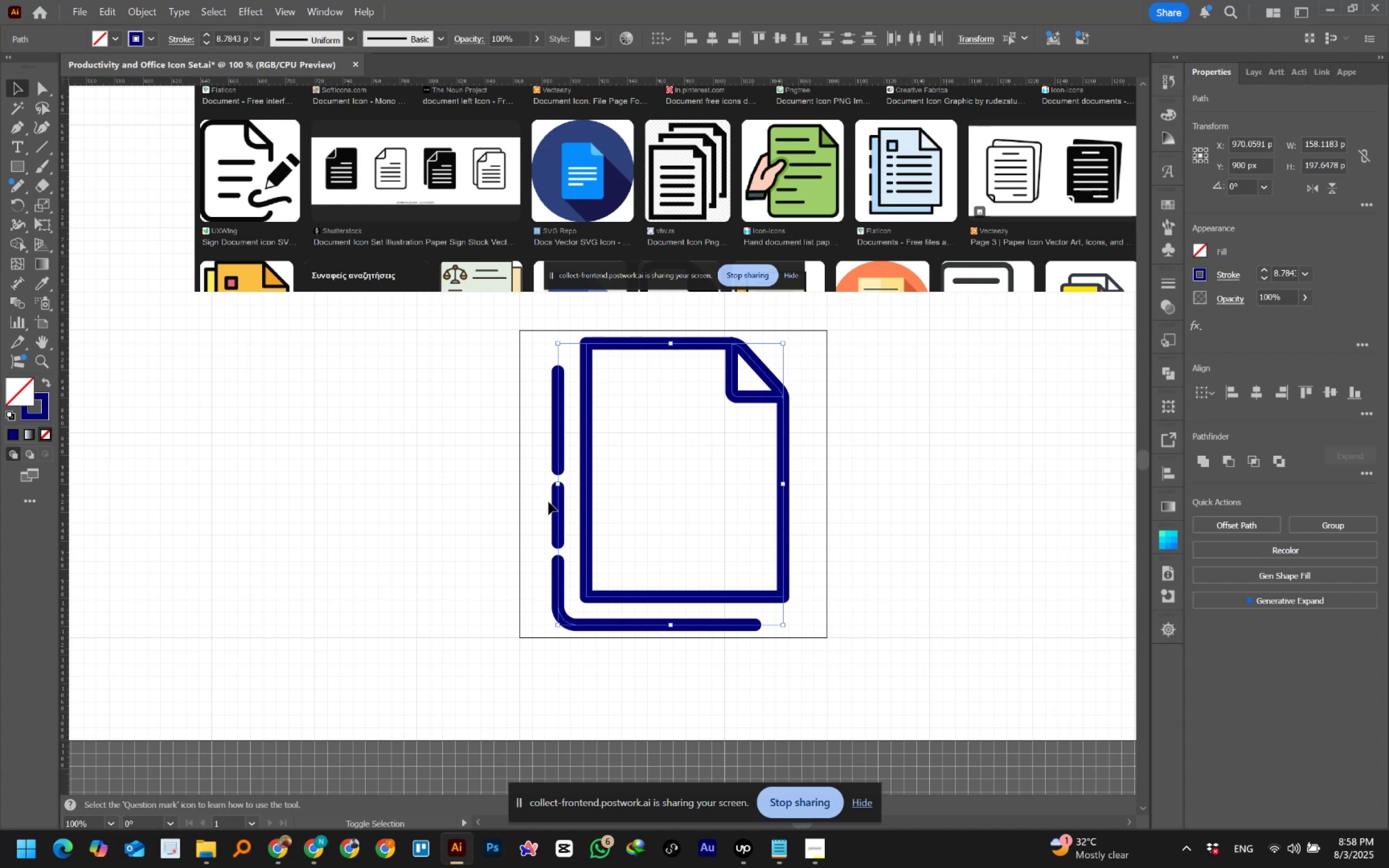 
hold_key(key=ShiftLeft, duration=1.23)
 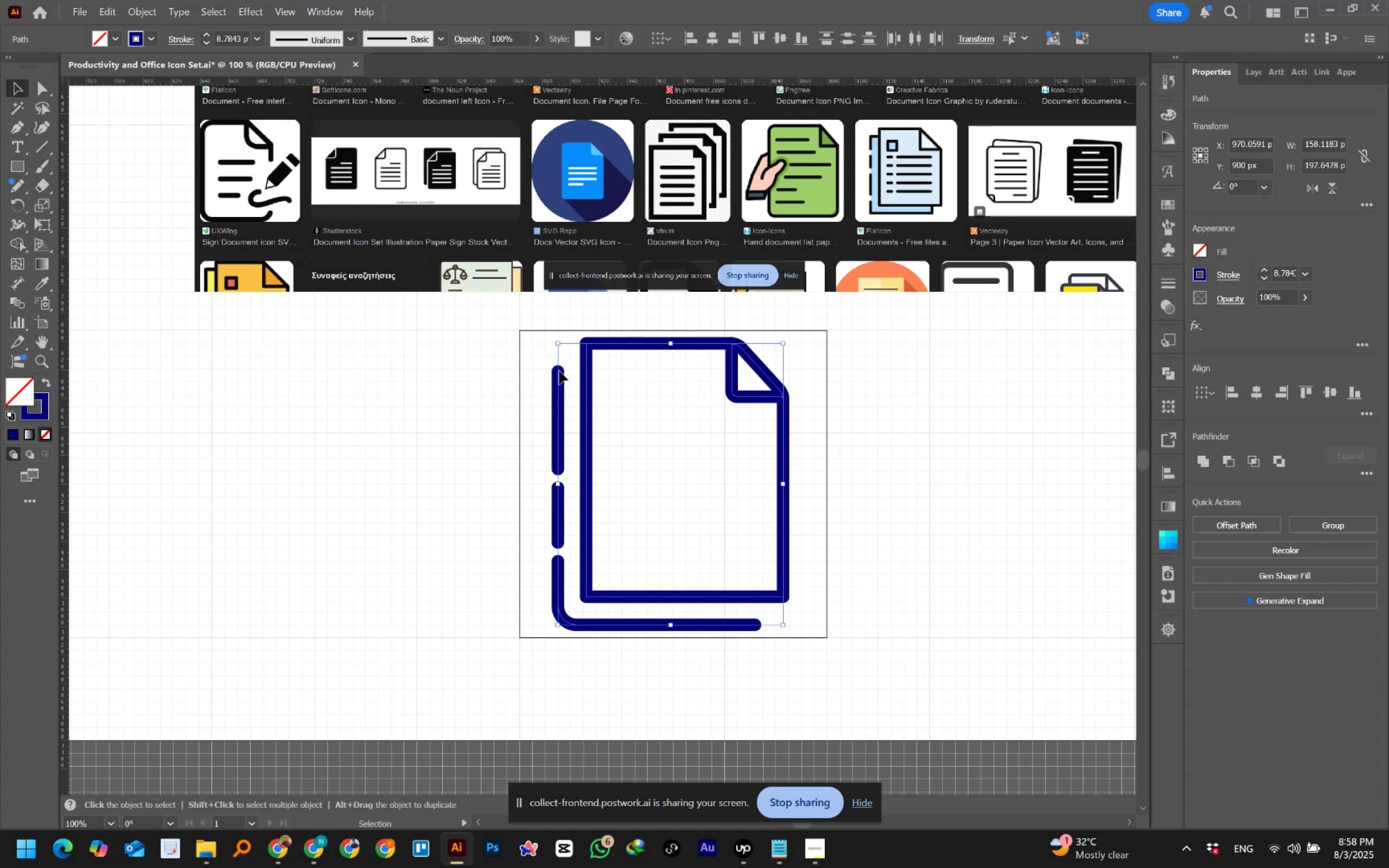 
hold_key(key=AltLeft, duration=7.18)
hold_key(key=ShiftLeft, duration=1.5)
left_click_drag(start_coordinate=[668, 343], to_coordinate=[670, 354])
 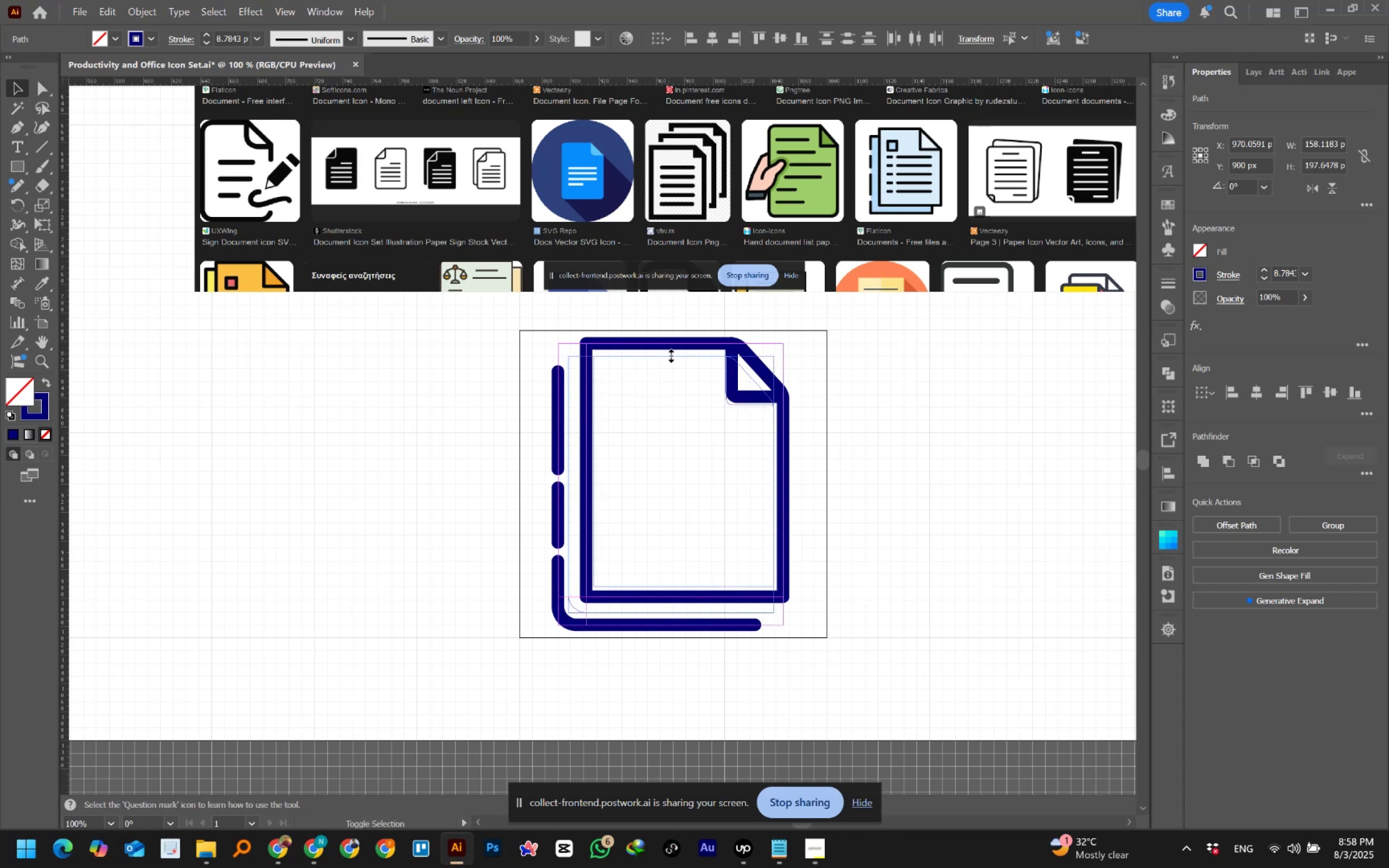 
hold_key(key=ShiftLeft, duration=1.51)
 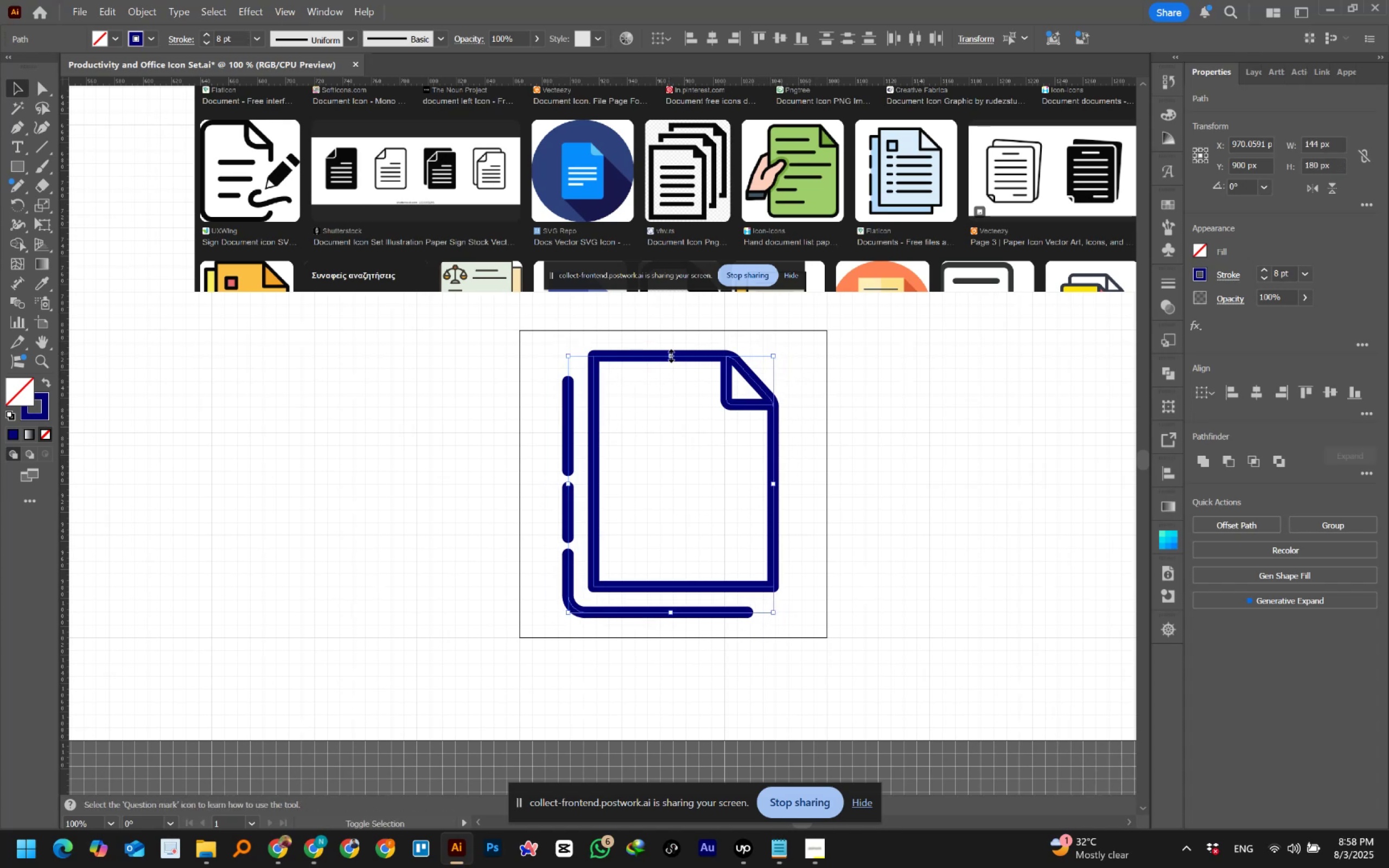 
hold_key(key=ShiftLeft, duration=1.52)
left_click_drag(start_coordinate=[670, 354], to_coordinate=[673, 365])
 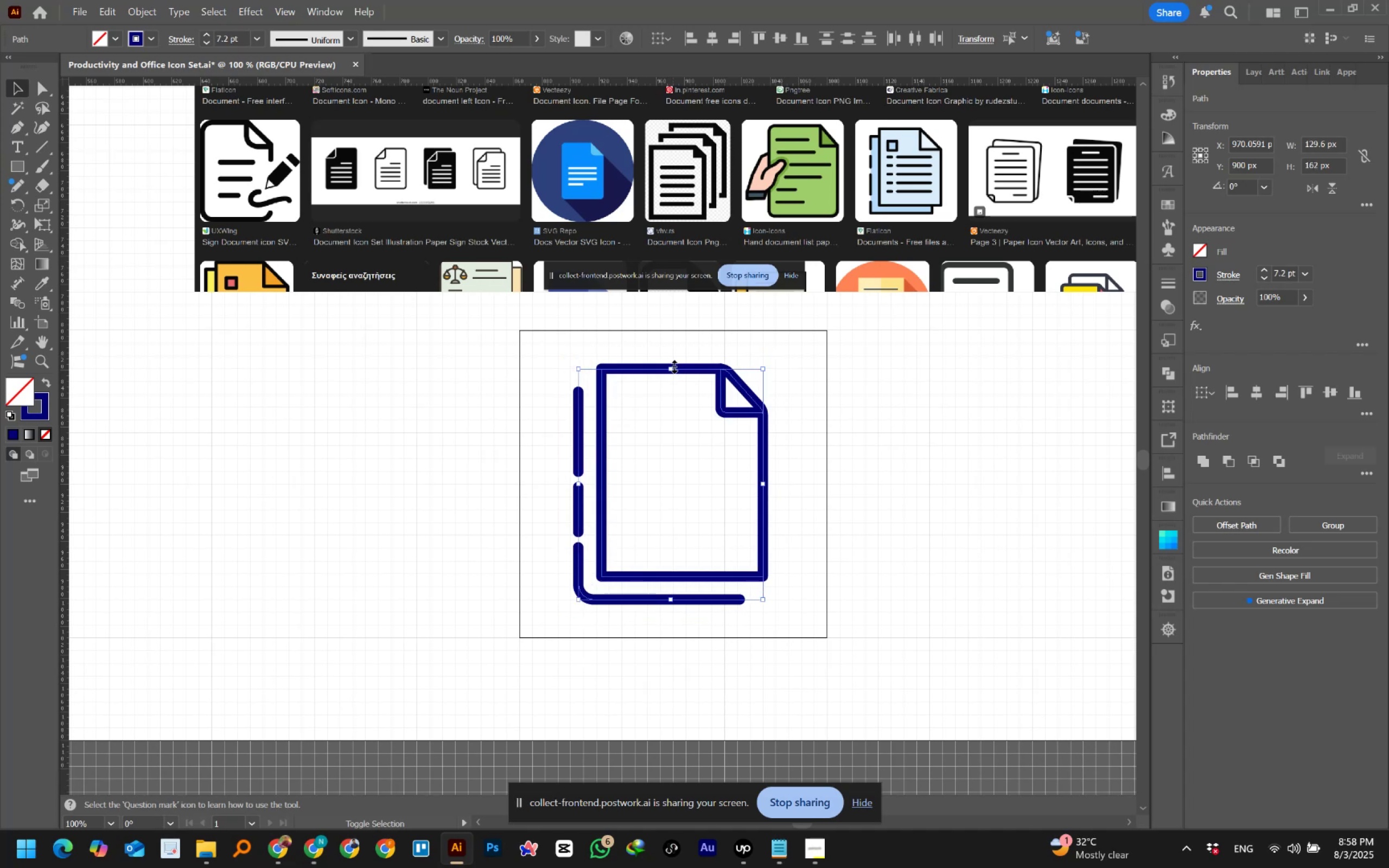 
hold_key(key=ShiftLeft, duration=1.51)
 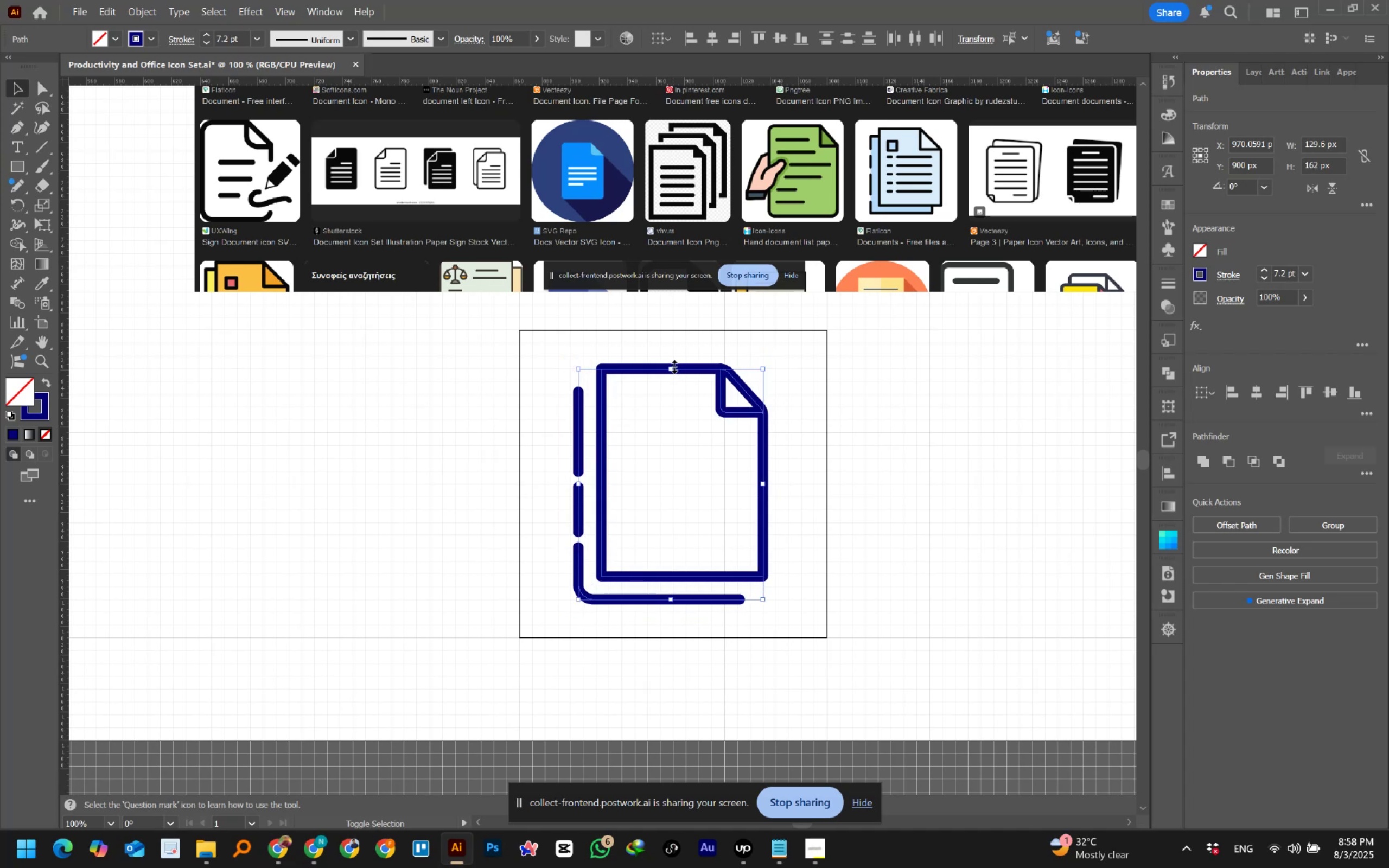 
hold_key(key=ShiftLeft, duration=1.09)
 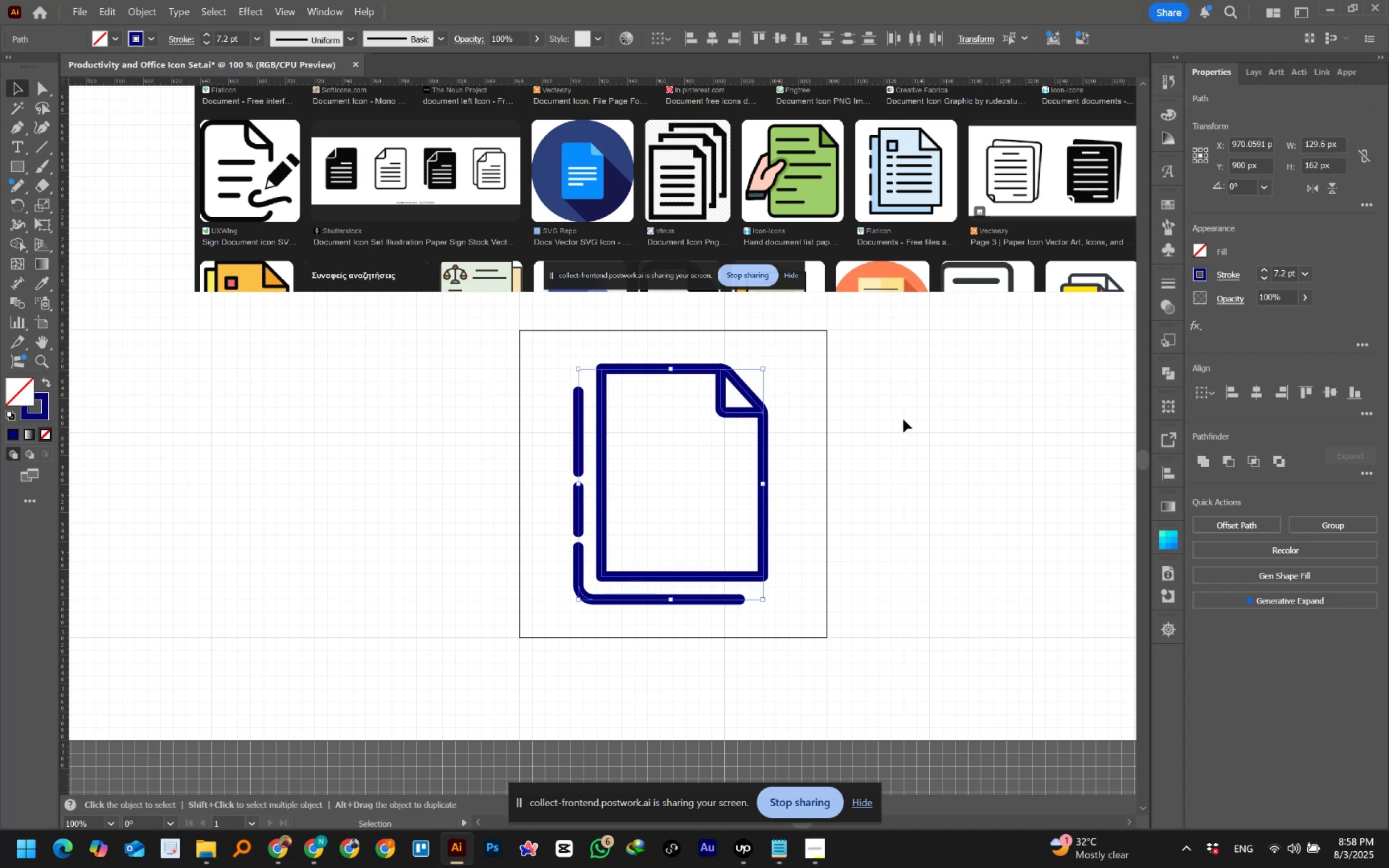 
left_click([903, 419])
 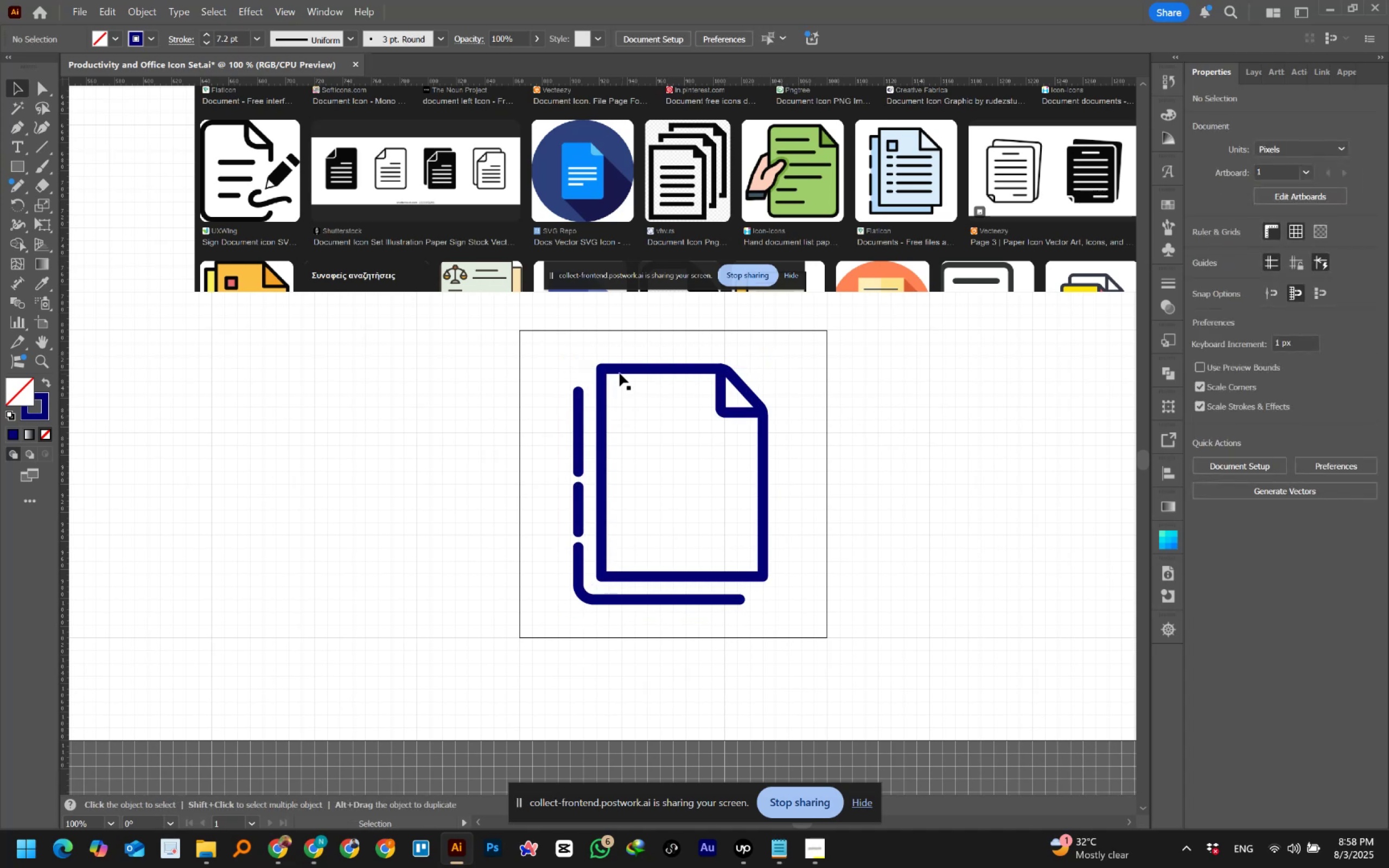 
left_click_drag(start_coordinate=[541, 345], to_coordinate=[795, 625])
 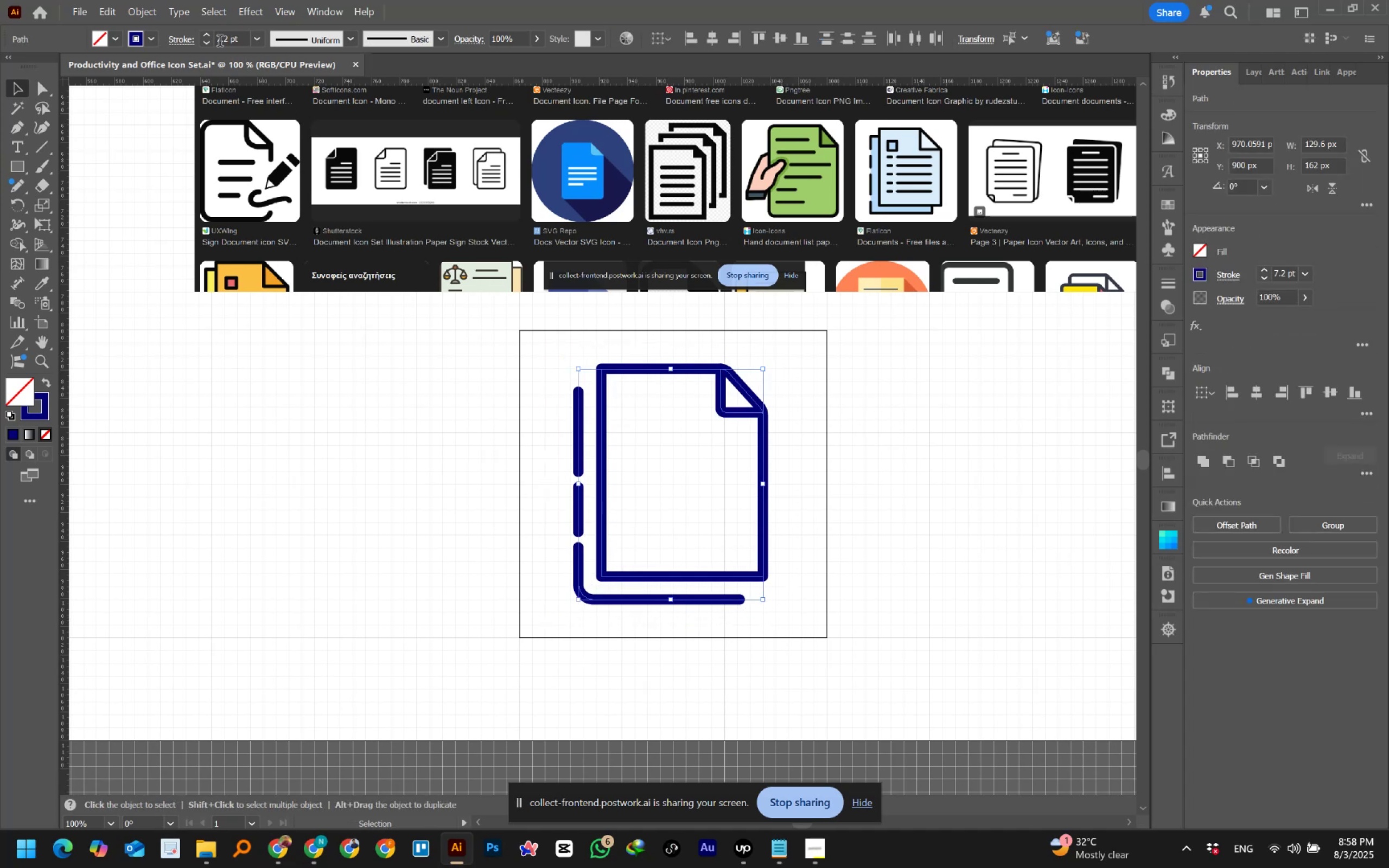 
left_click([208, 35])
 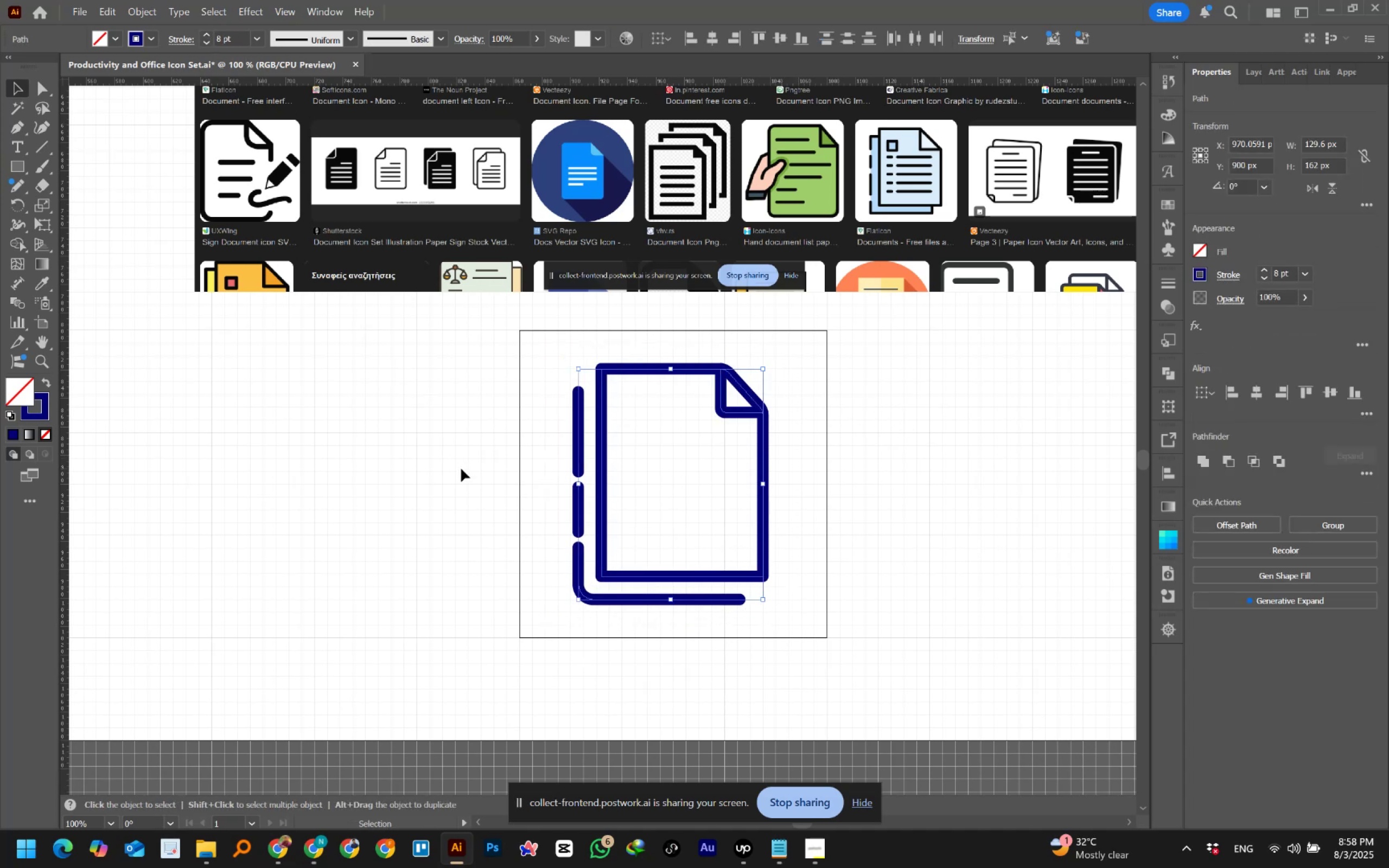 
left_click([493, 477])
 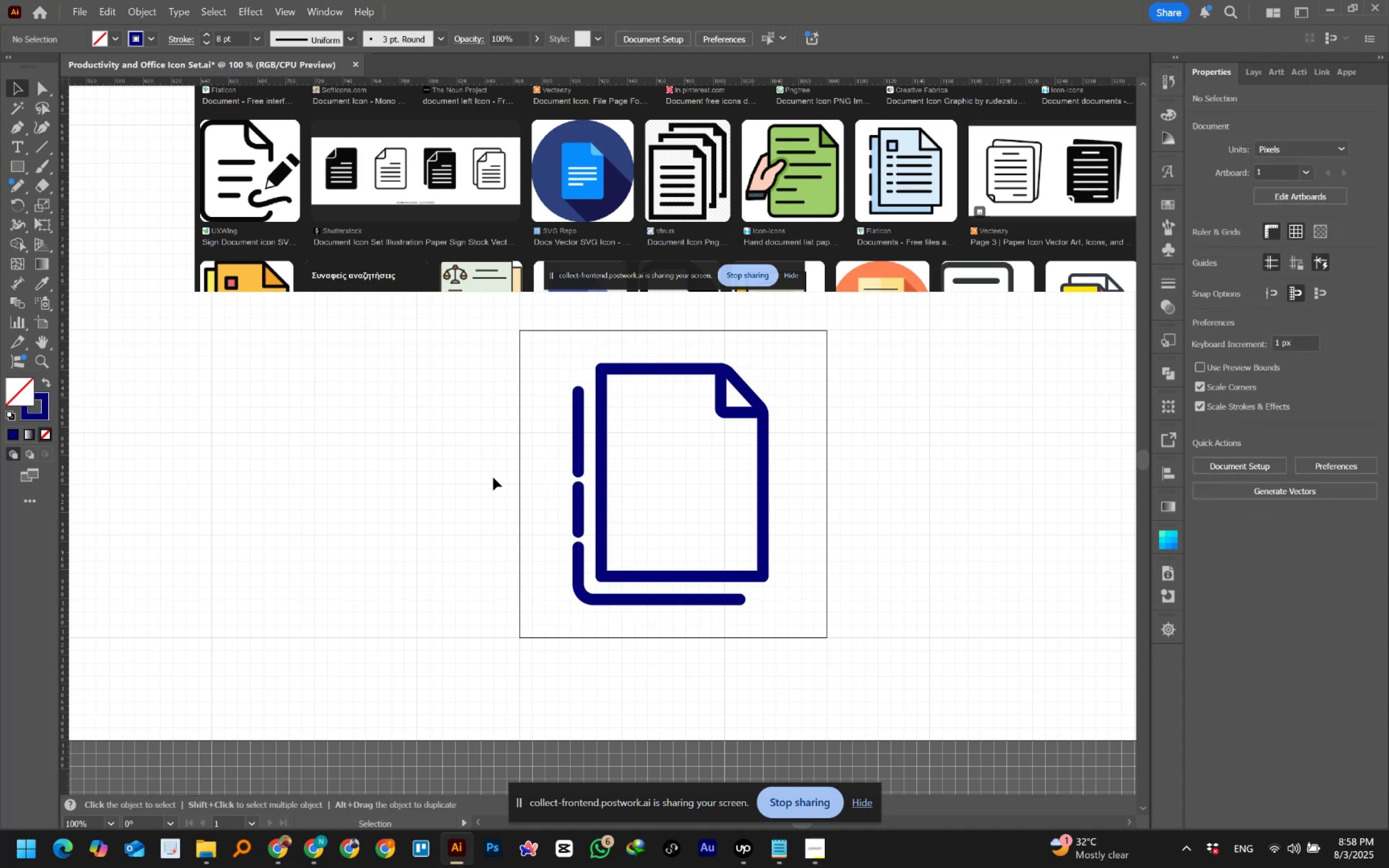 
hold_key(key=AltLeft, duration=0.67)
scroll: coordinate [493, 477], scroll_direction: down, amount: 1.0
 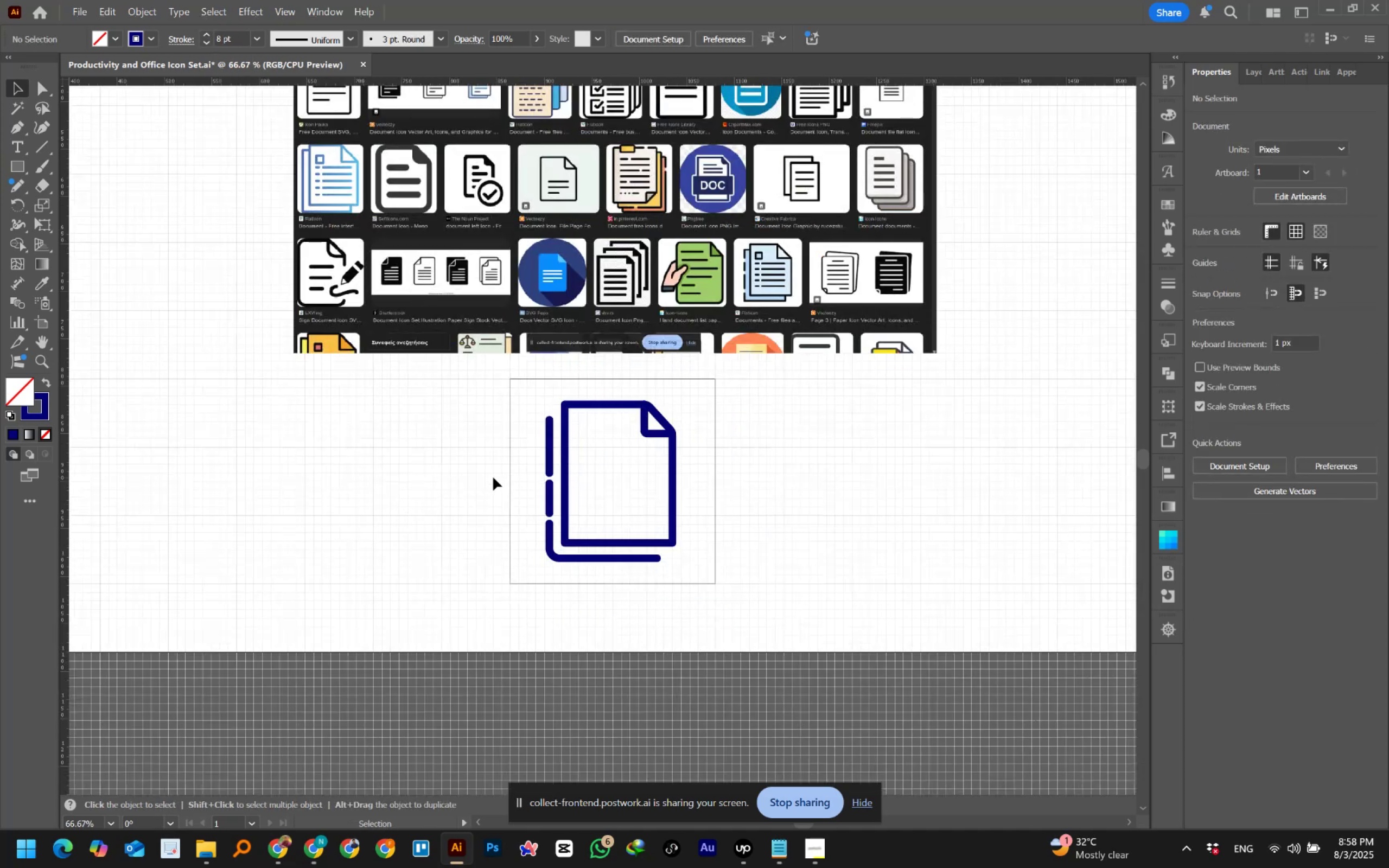 
hold_key(key=Space, duration=1.5)
 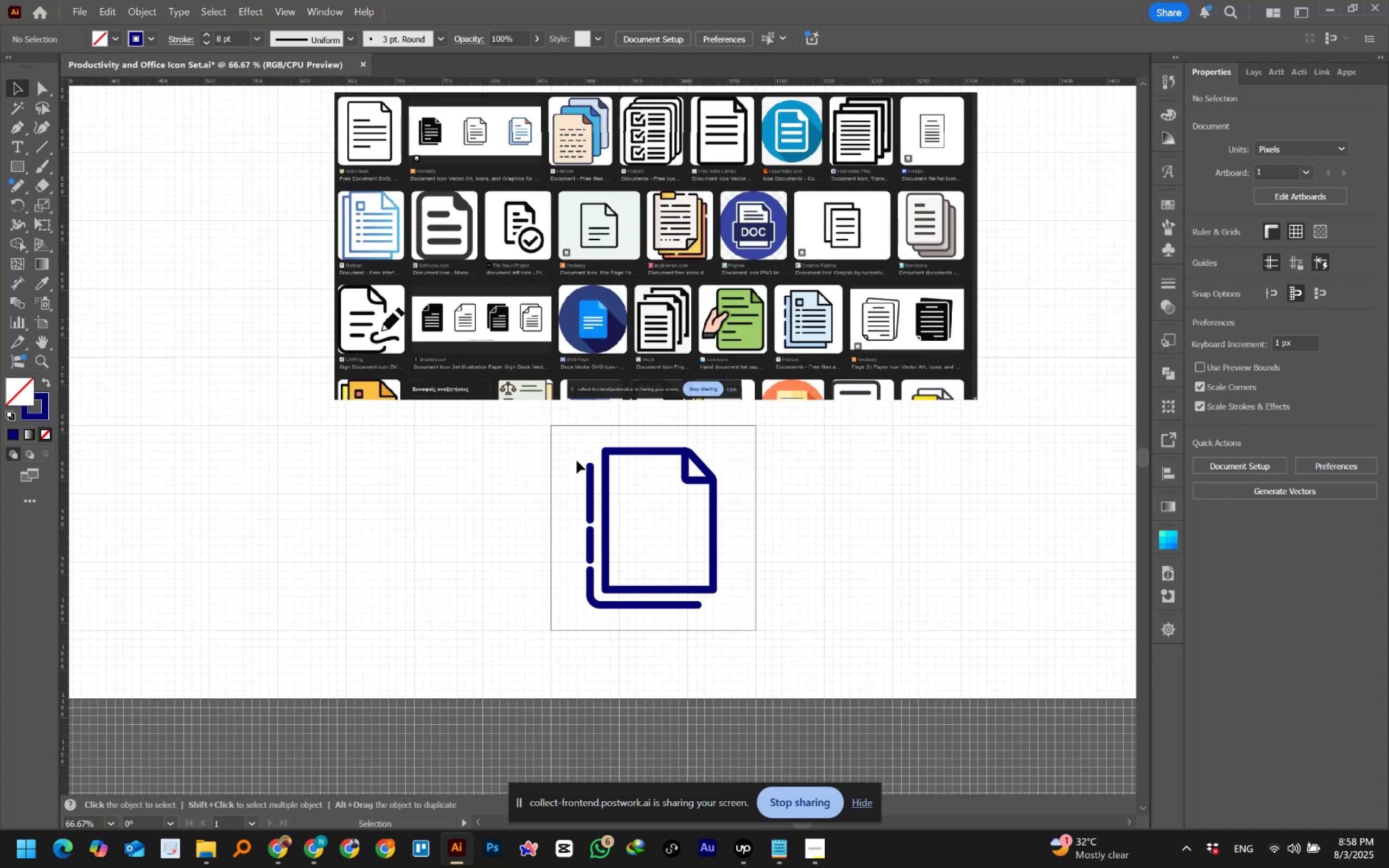 
left_click_drag(start_coordinate=[493, 477], to_coordinate=[534, 524])
 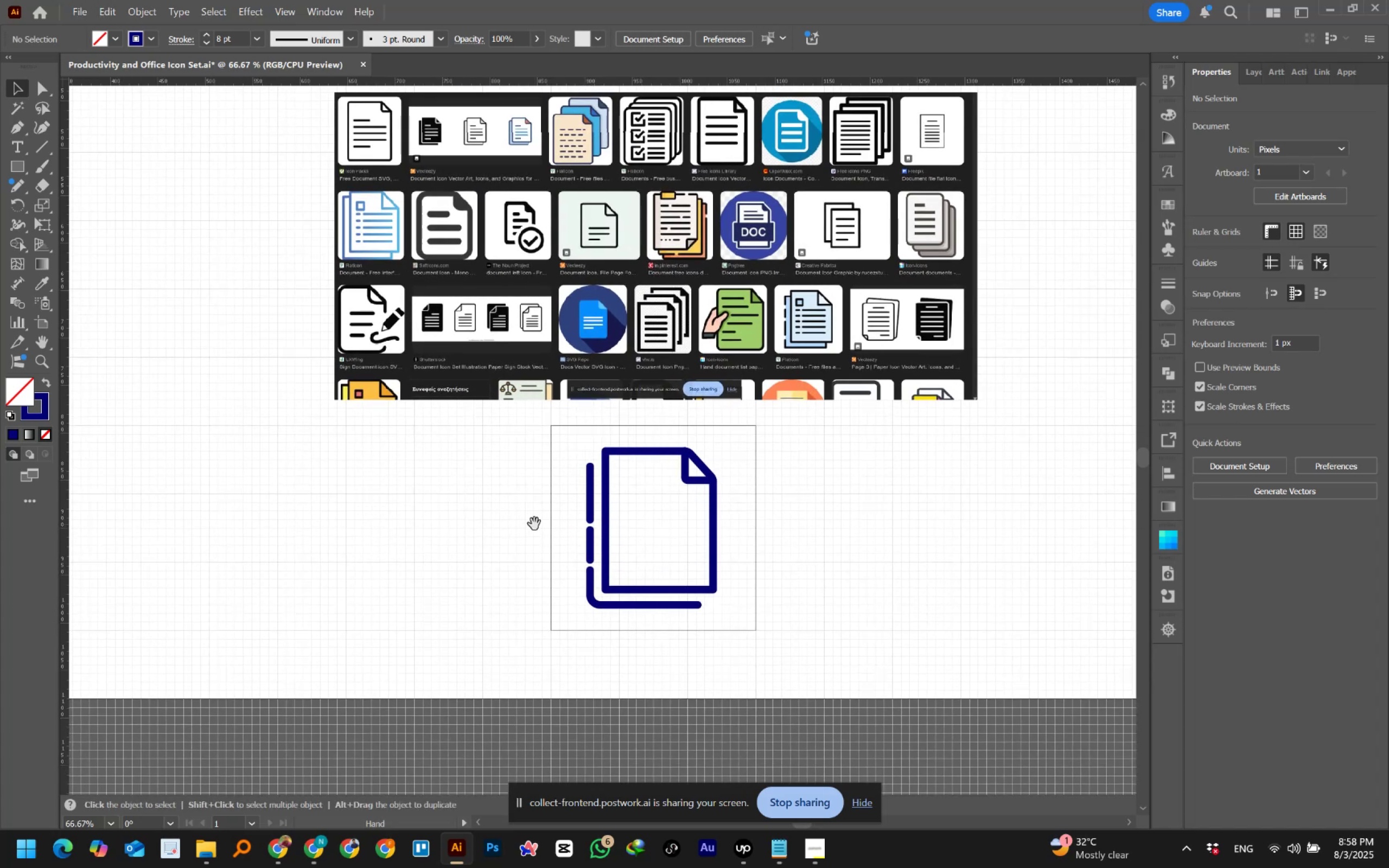 
key(Space)
 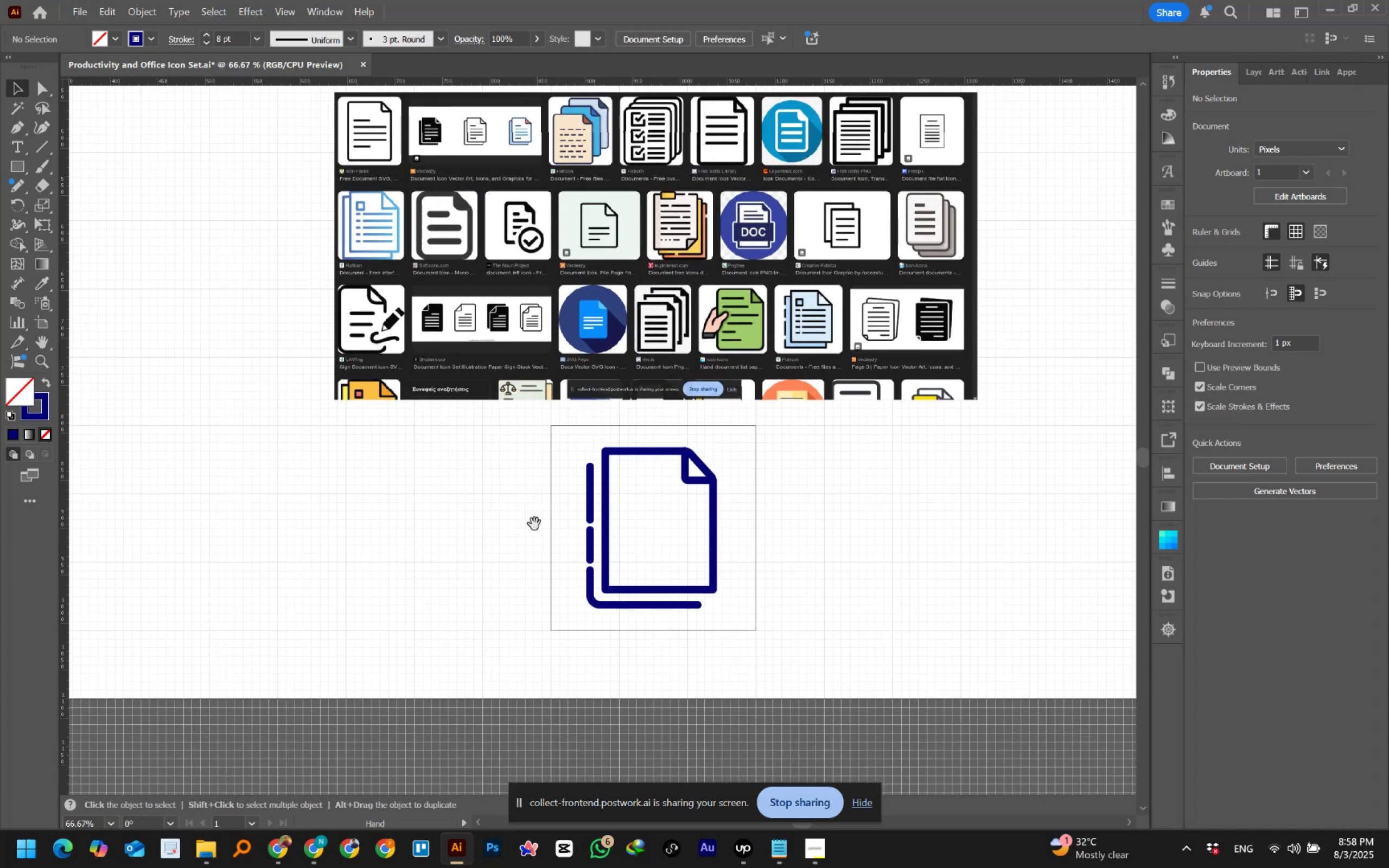 
key(Space)
 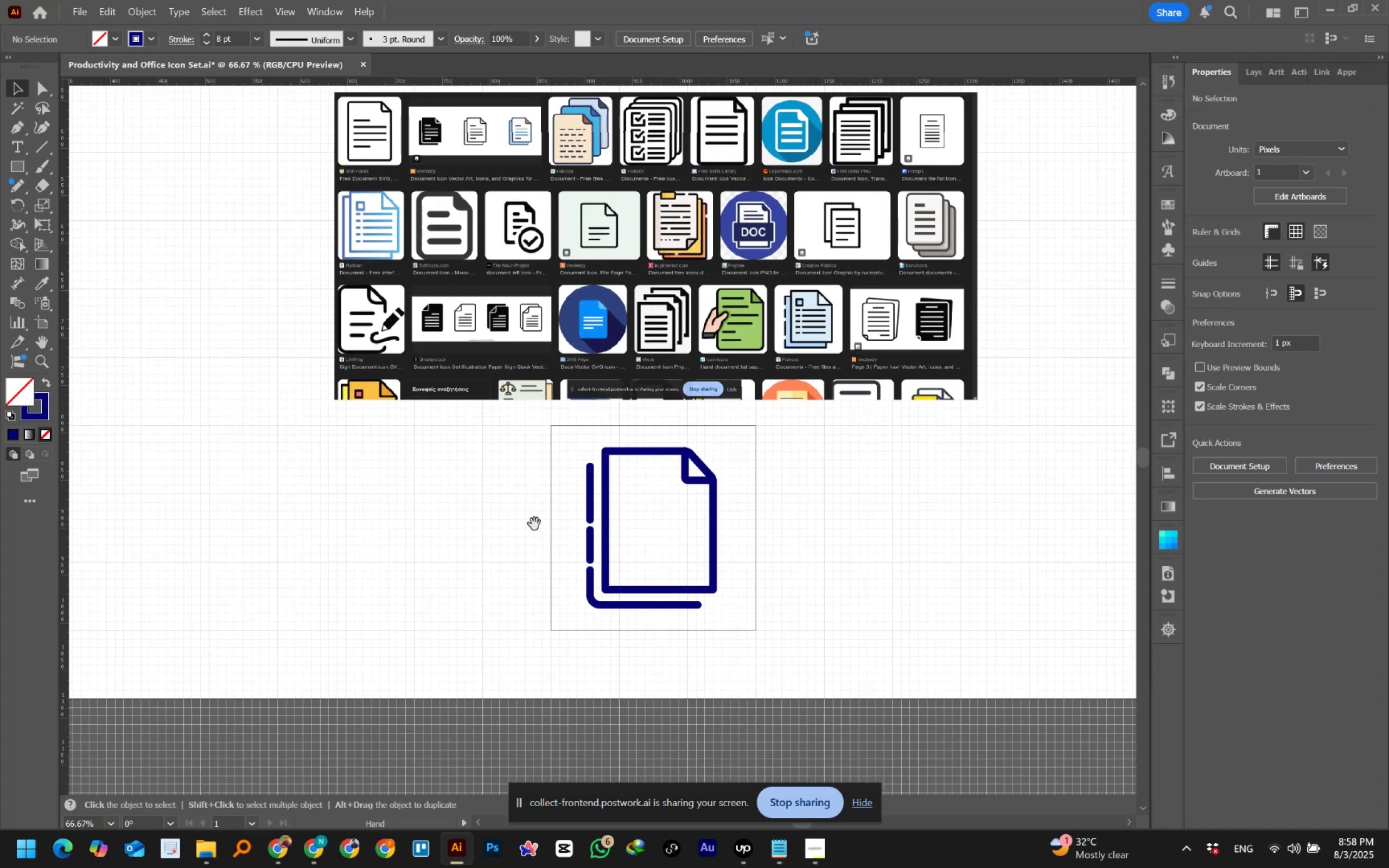 
key(Space)
 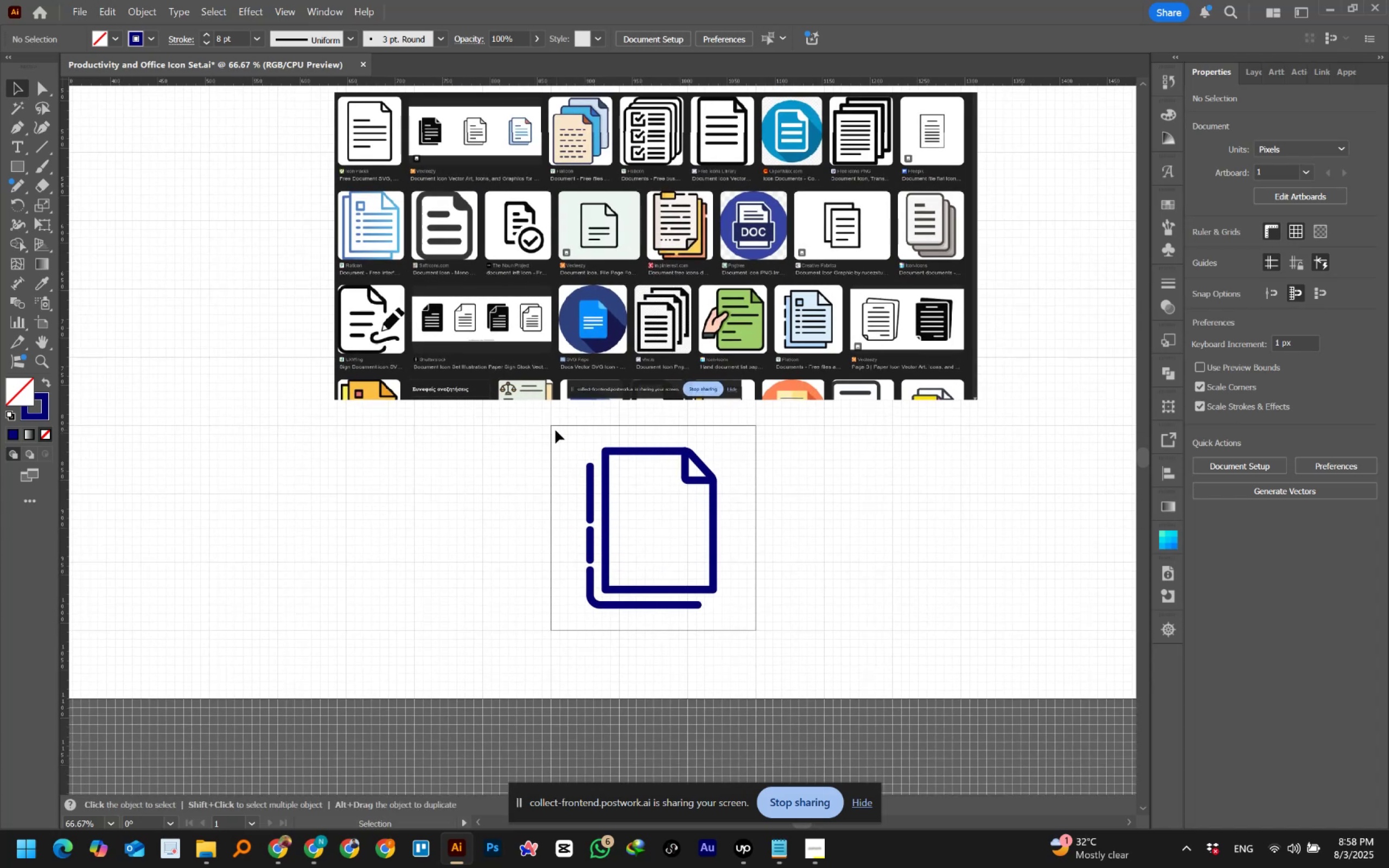 
left_click_drag(start_coordinate=[540, 418], to_coordinate=[779, 655])
 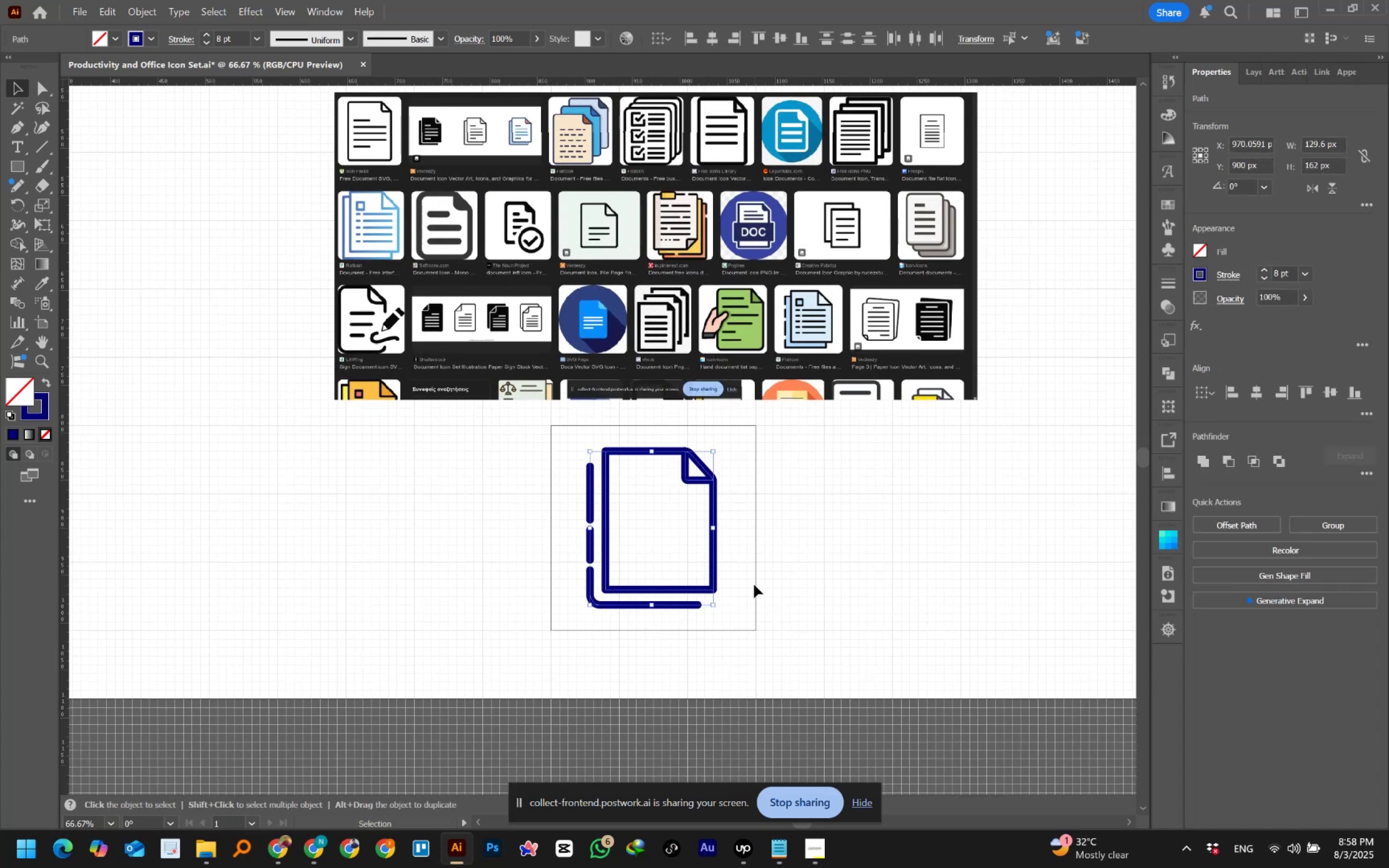 
hold_key(key=AltLeft, duration=0.6)
scroll: coordinate [754, 585], scroll_direction: down, amount: 2.0
 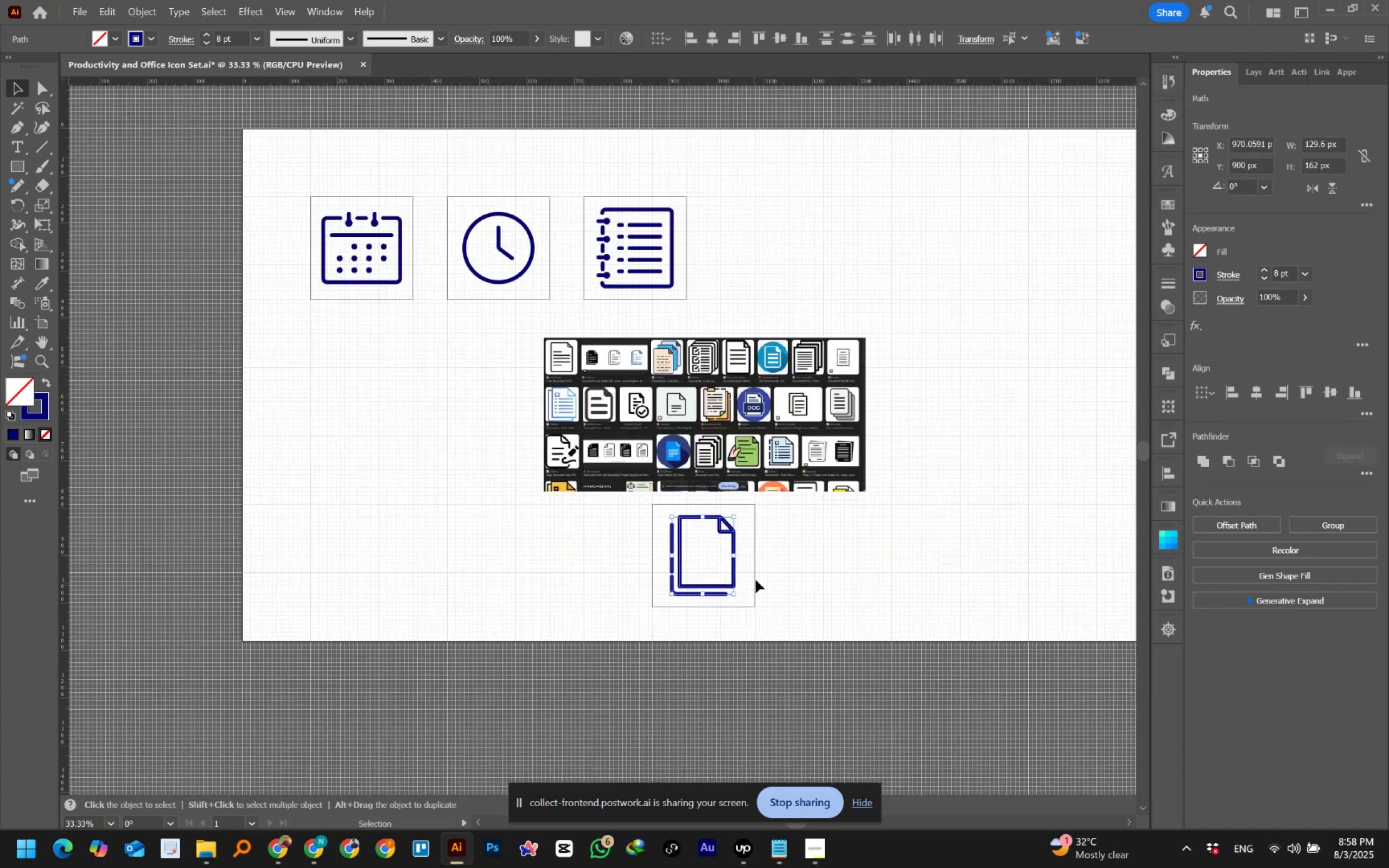 
hold_key(key=Space, duration=0.8)
 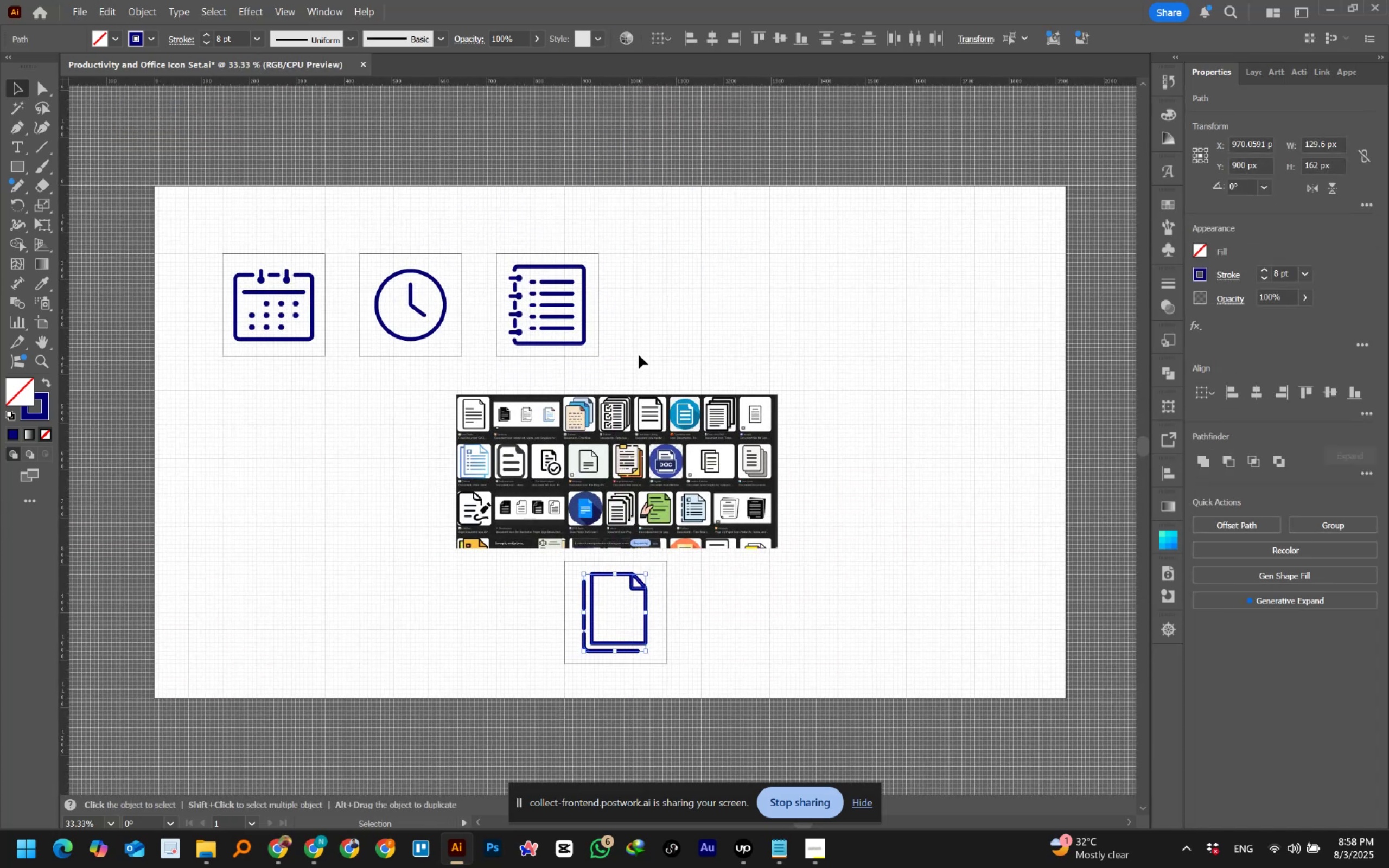 
left_click_drag(start_coordinate=[818, 545], to_coordinate=[730, 602])
 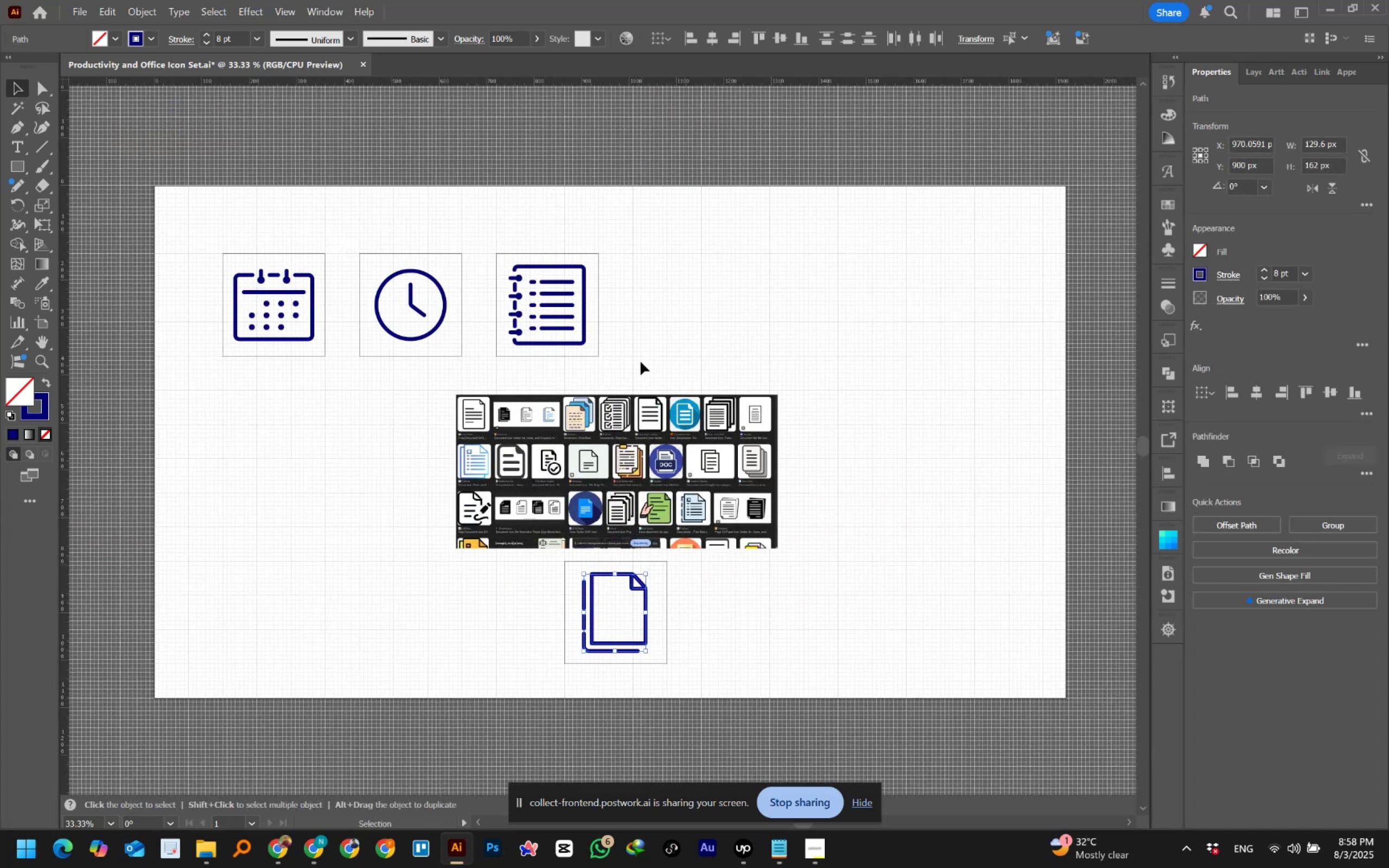 
left_click([639, 355])
 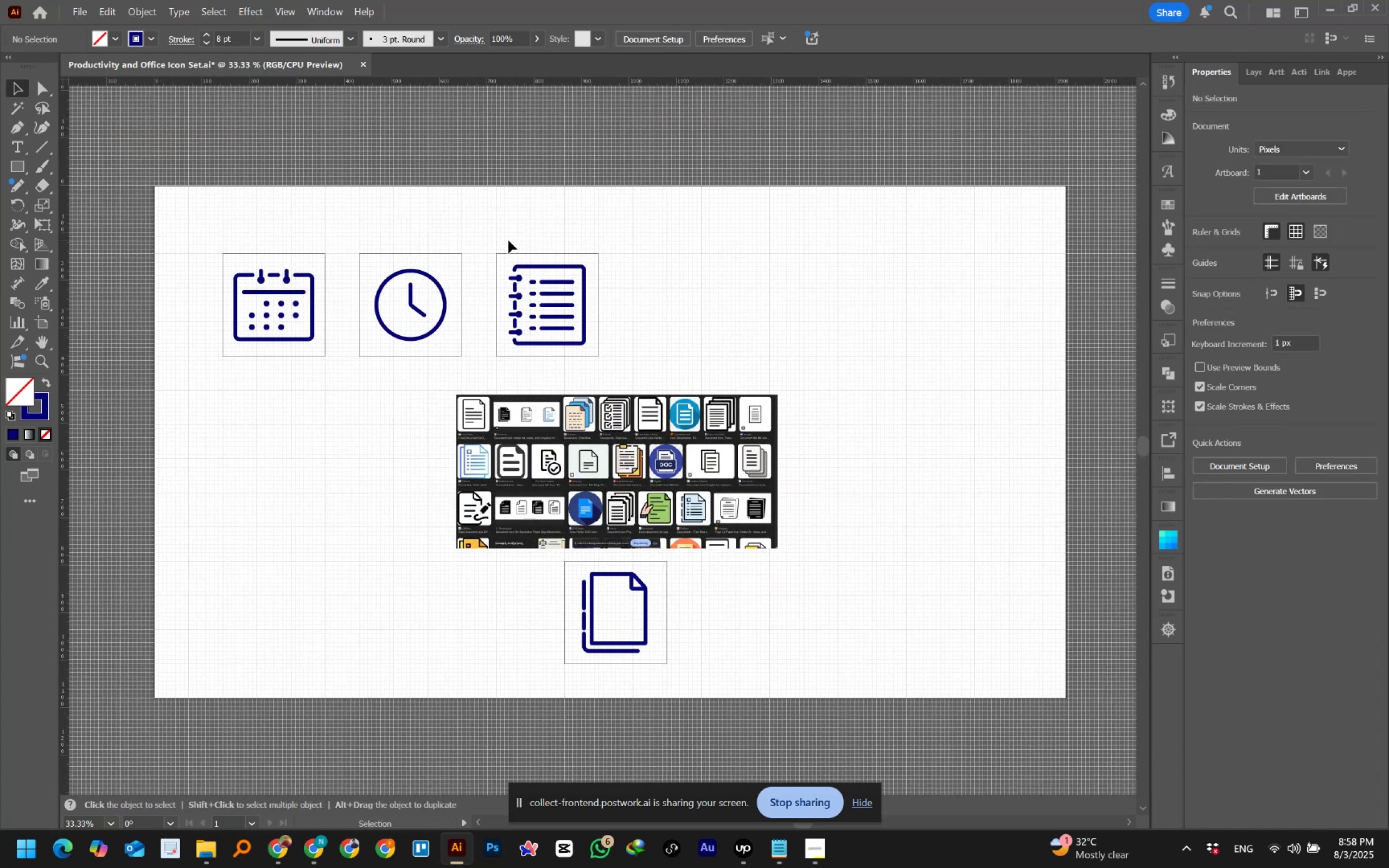 
left_click_drag(start_coordinate=[487, 234], to_coordinate=[614, 369])
 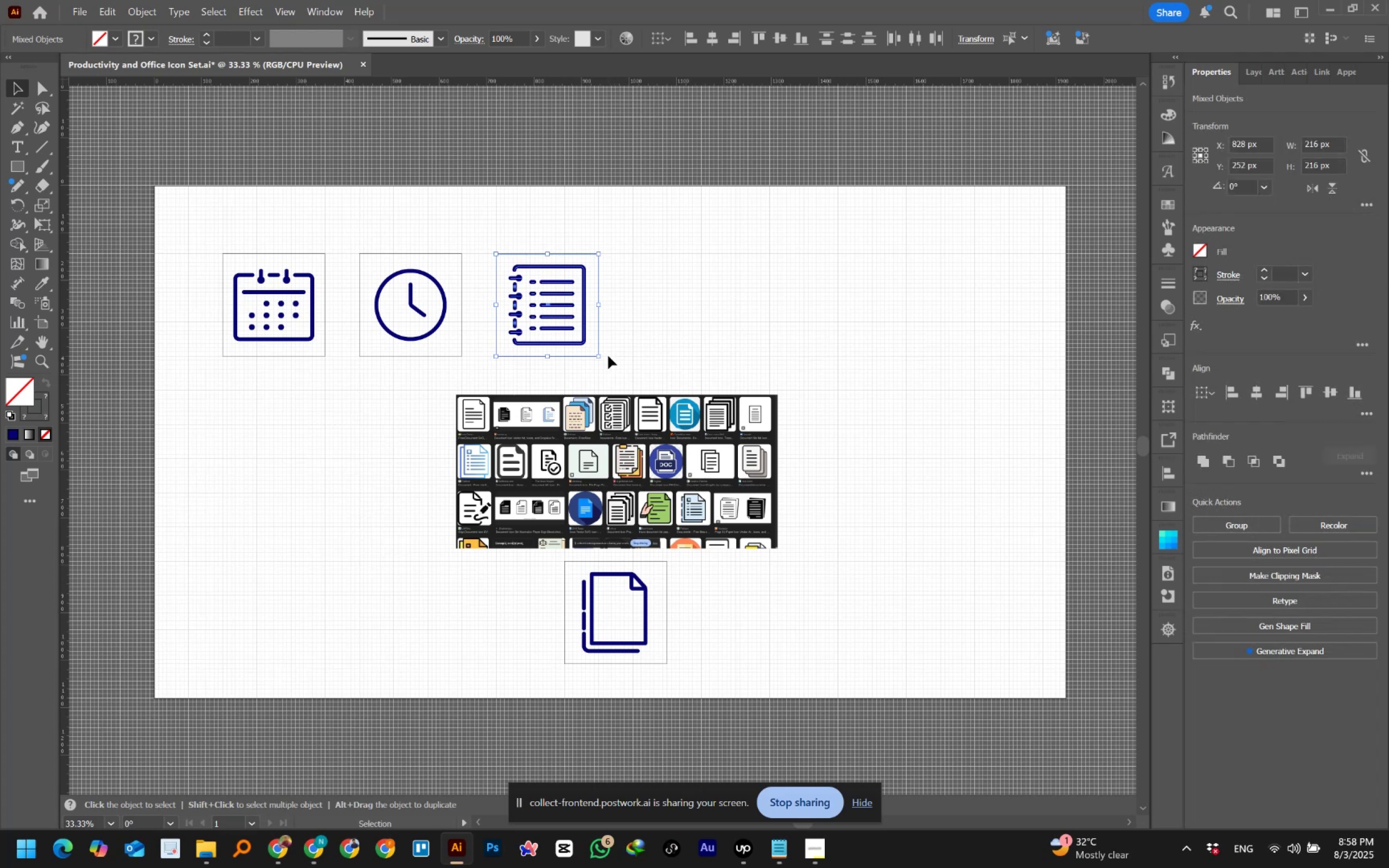 
hold_key(key=AltLeft, duration=1.5)
left_click_drag(start_coordinate=[597, 337], to_coordinate=[689, 334])
 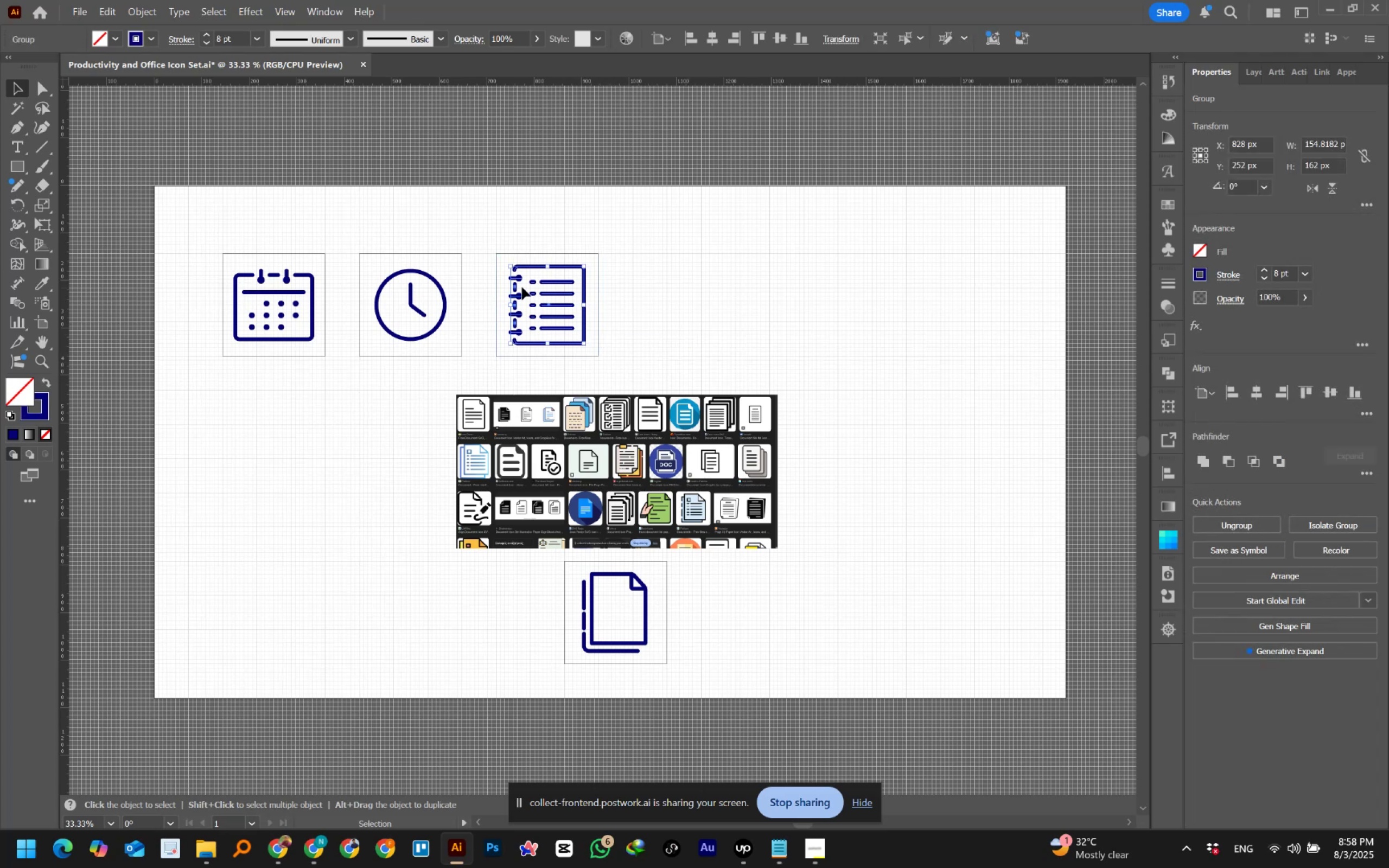 
hold_key(key=ShiftLeft, duration=0.83)
 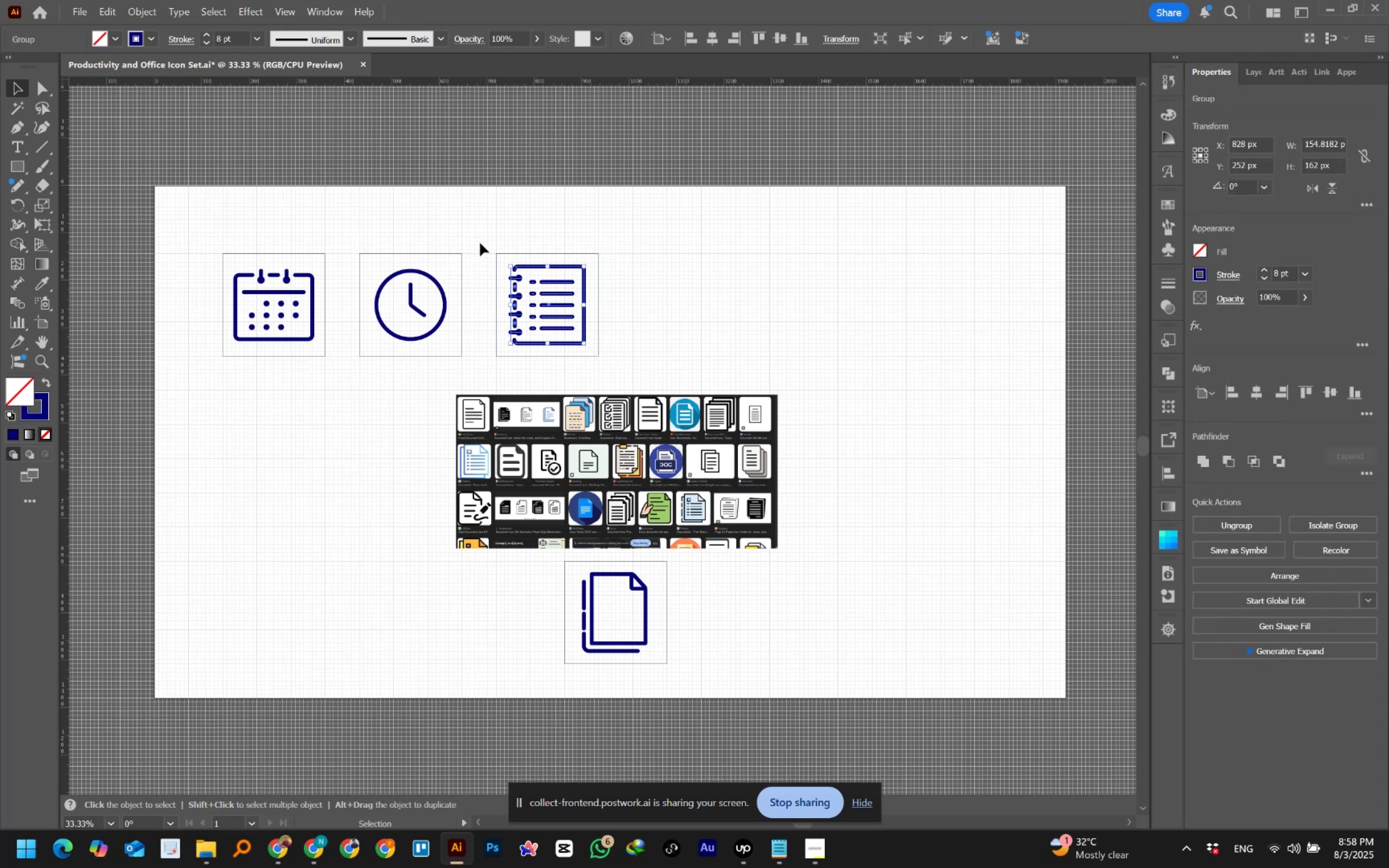 
left_click([480, 243])
 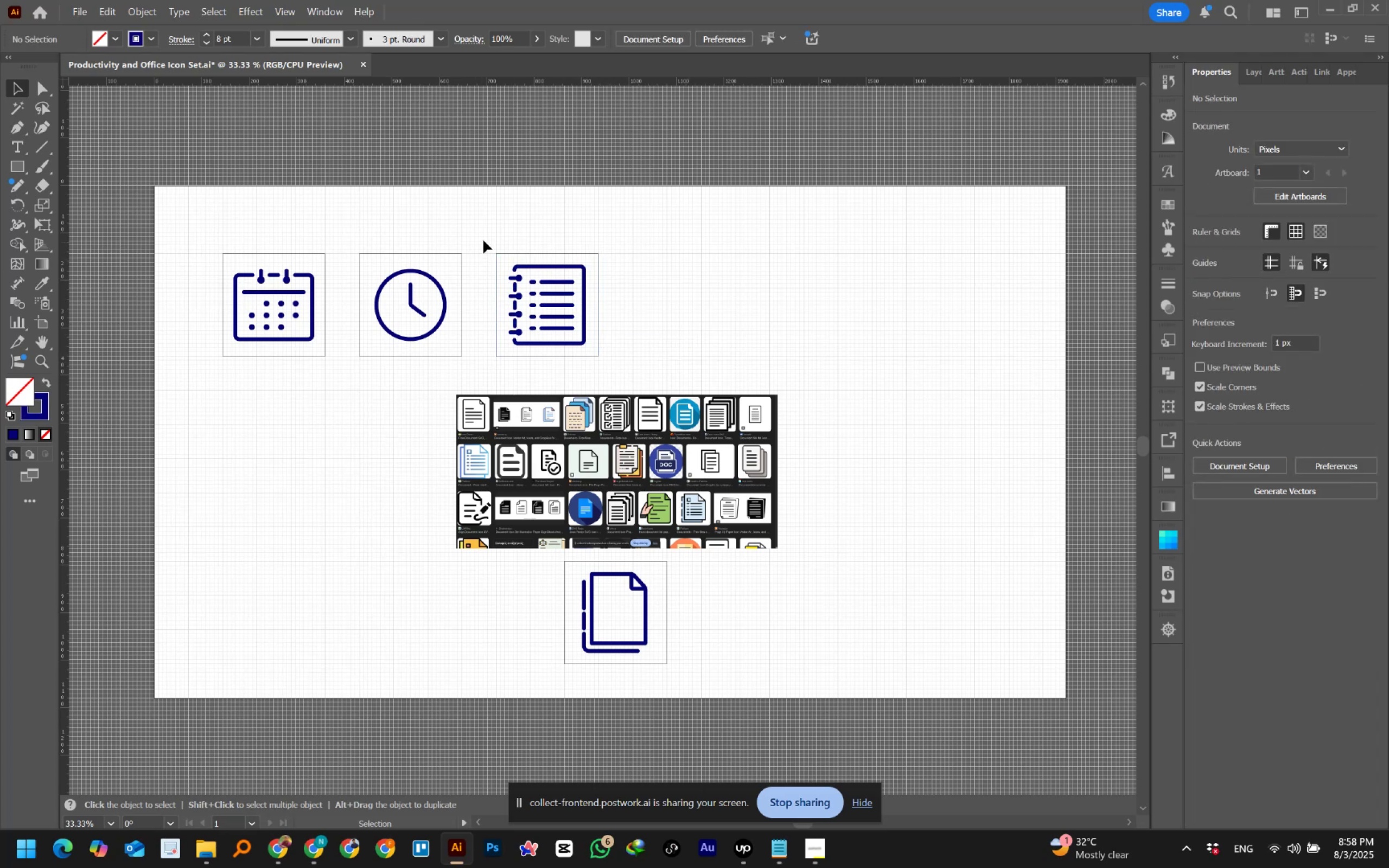 
left_click_drag(start_coordinate=[485, 236], to_coordinate=[614, 360])
 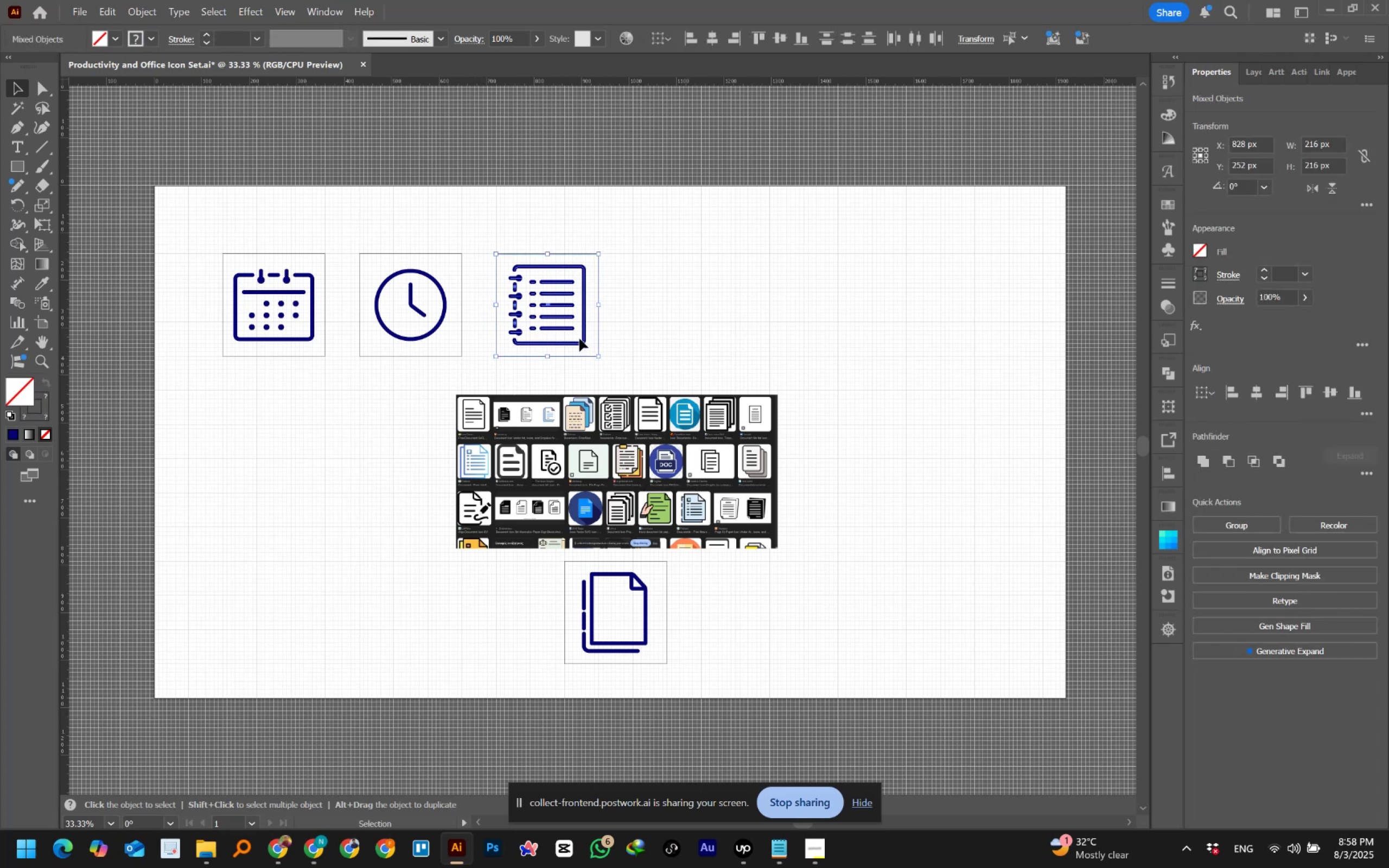 
hold_key(key=AltLeft, duration=7.86)
left_click_drag(start_coordinate=[584, 339], to_coordinate=[732, 339])
 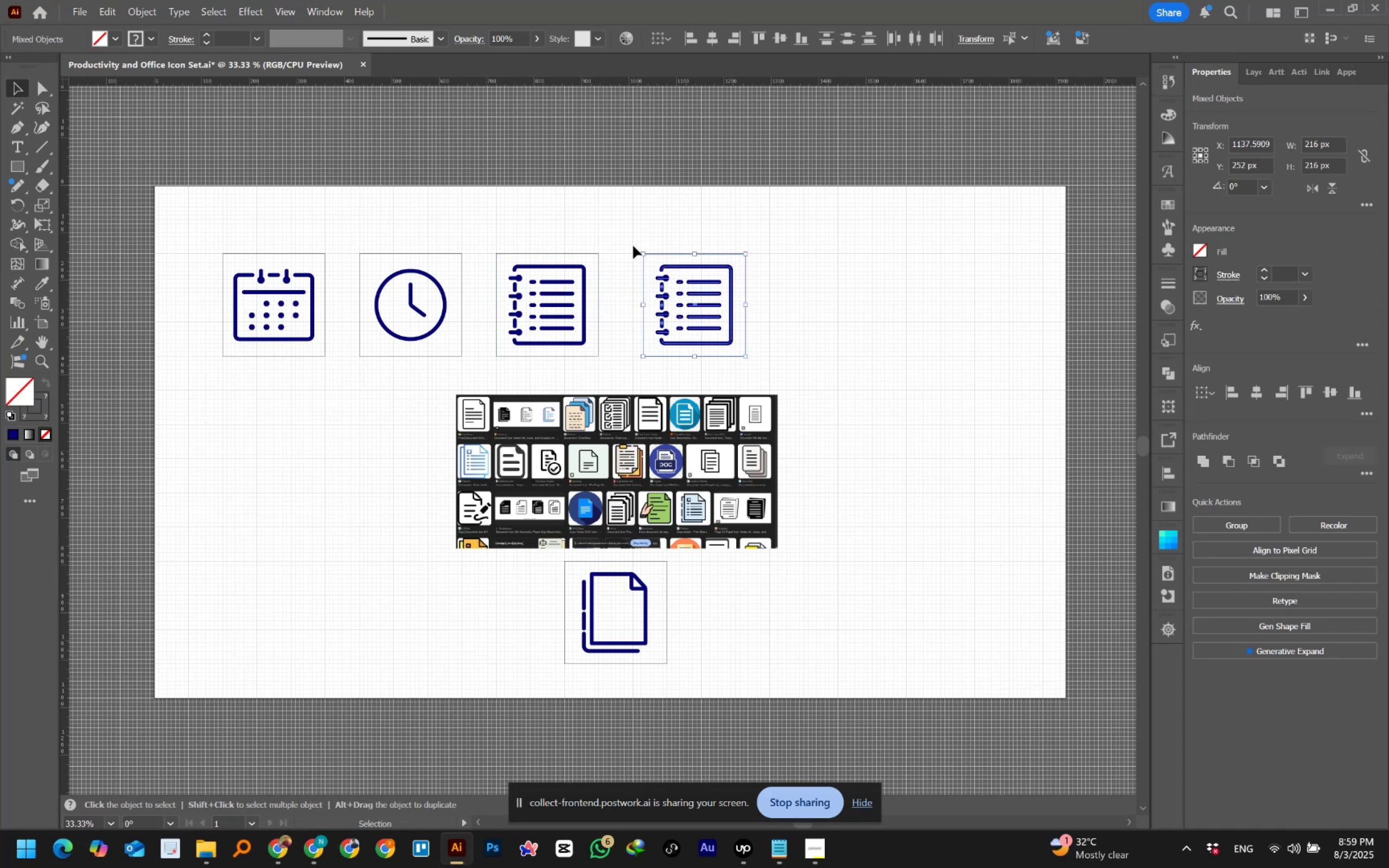 
hold_key(key=ShiftLeft, duration=1.74)
 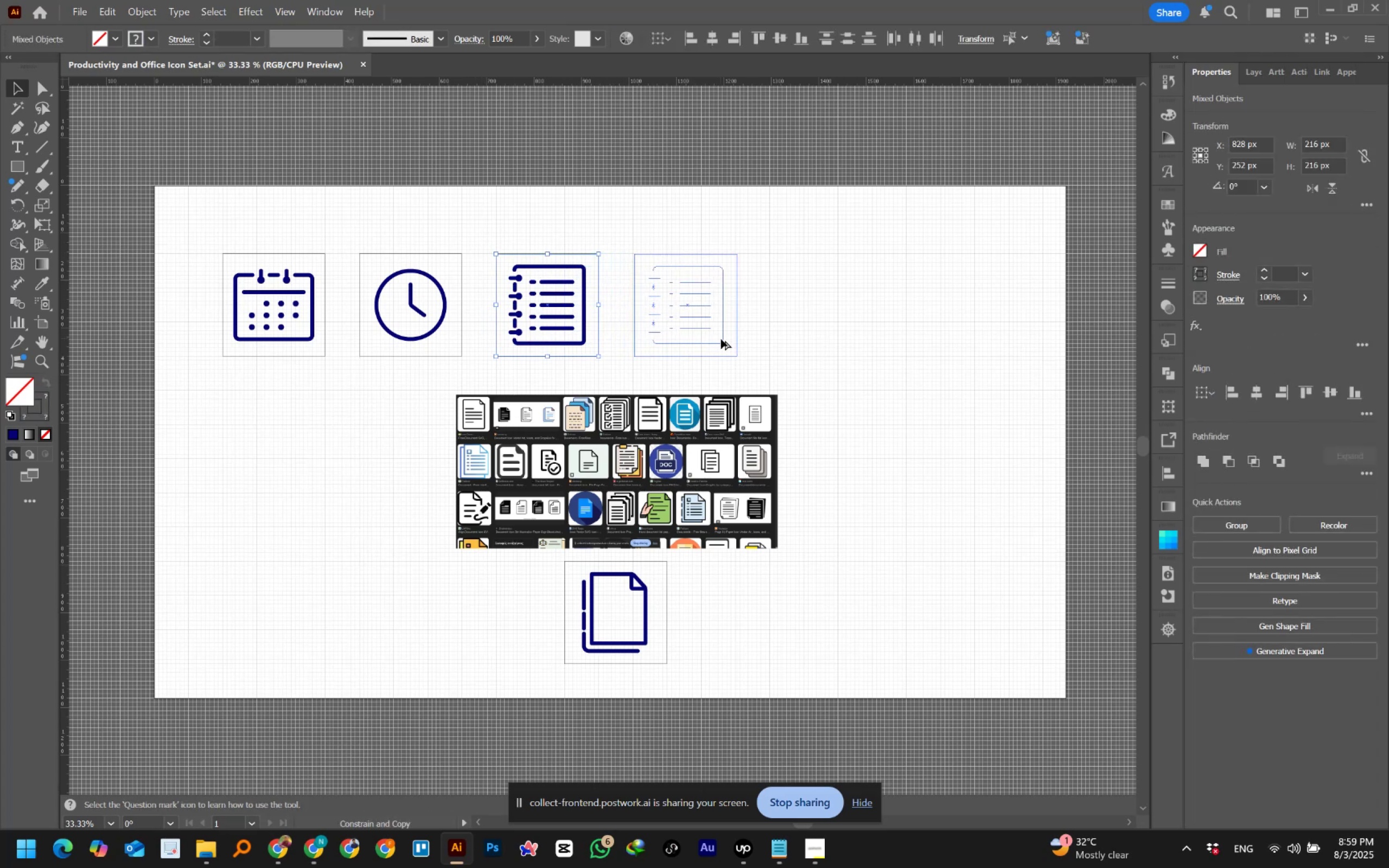 
hold_key(key=ShiftLeft, duration=1.5)
 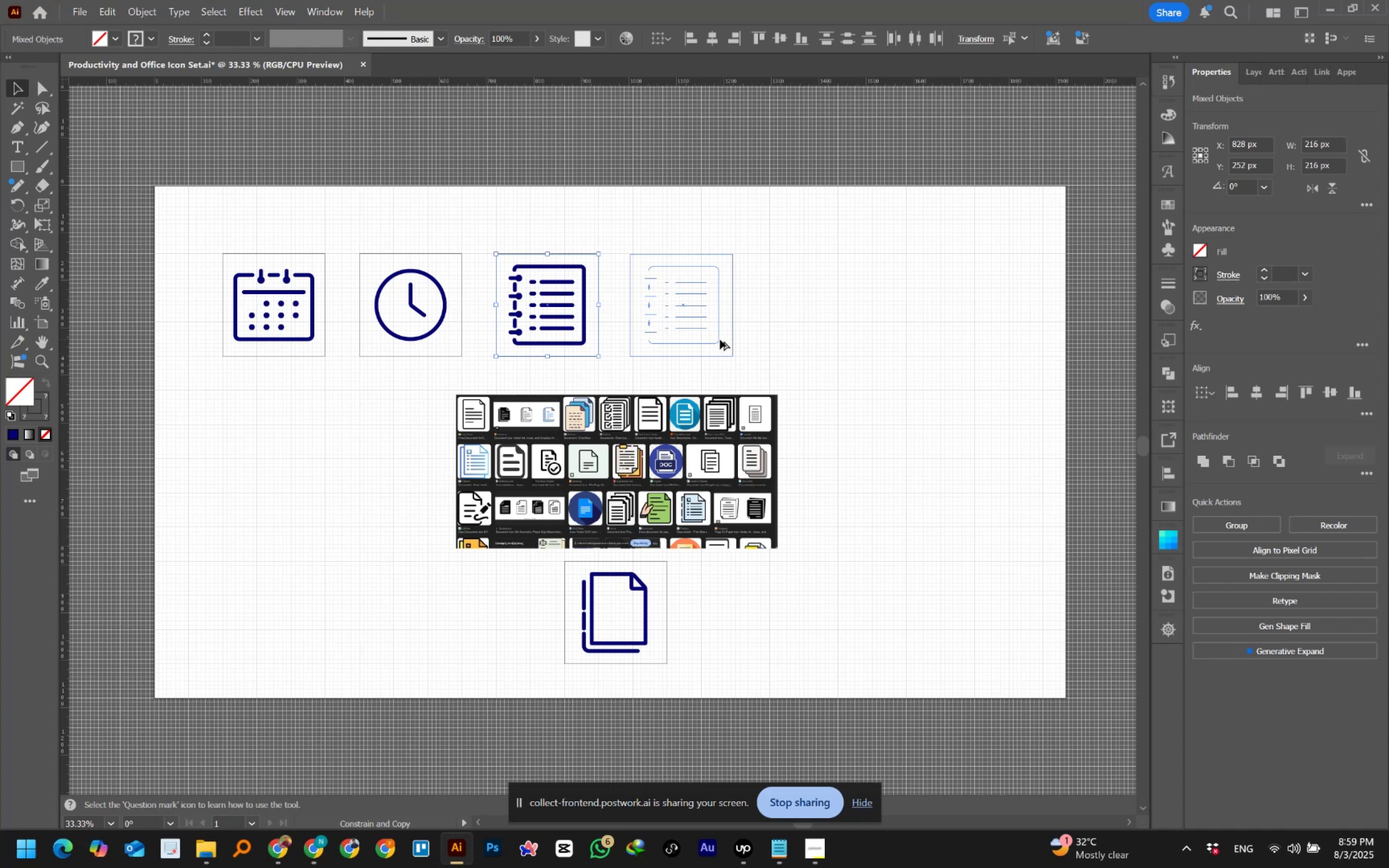 
hold_key(key=ShiftLeft, duration=1.51)
 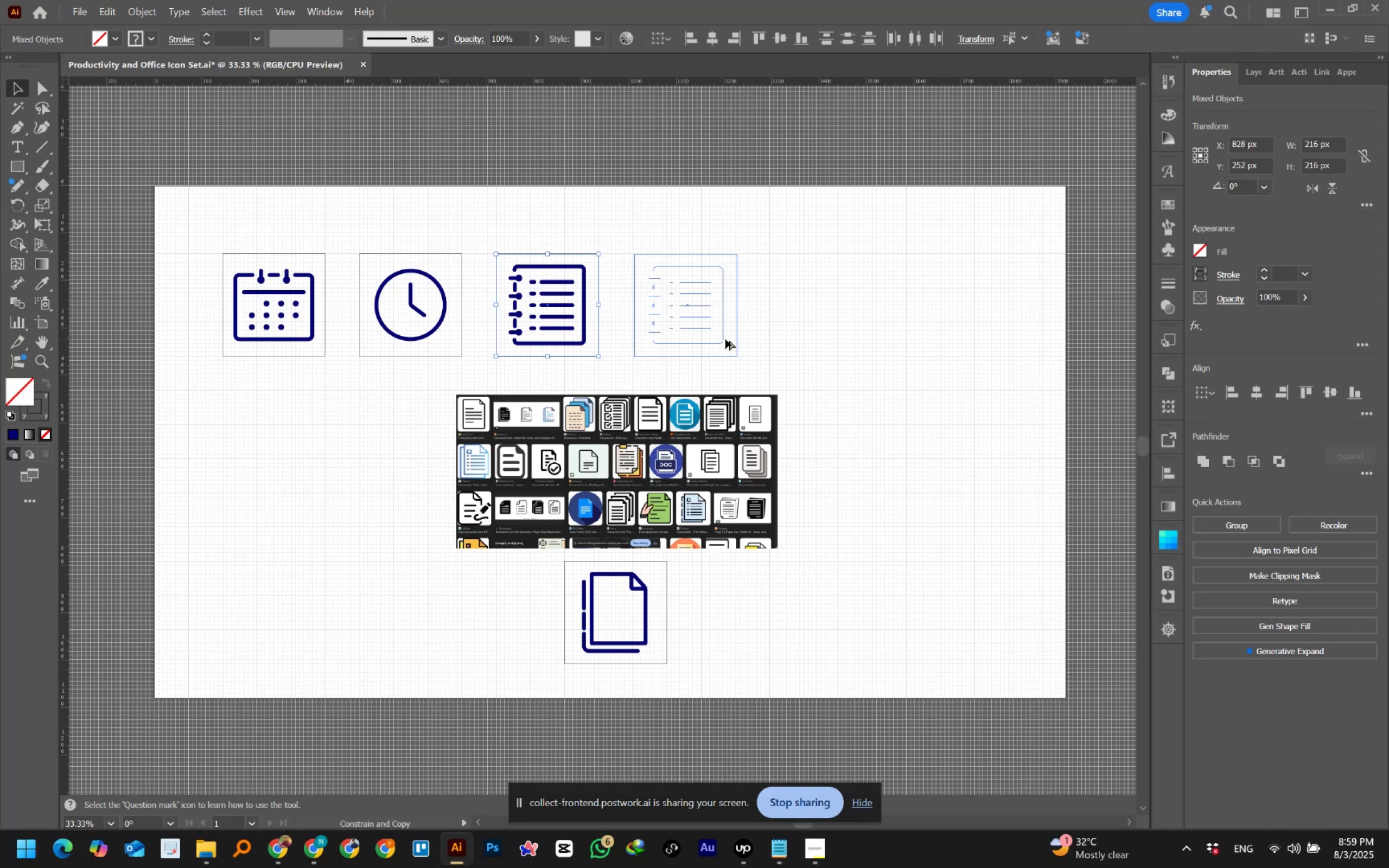 
hold_key(key=ShiftLeft, duration=1.52)
 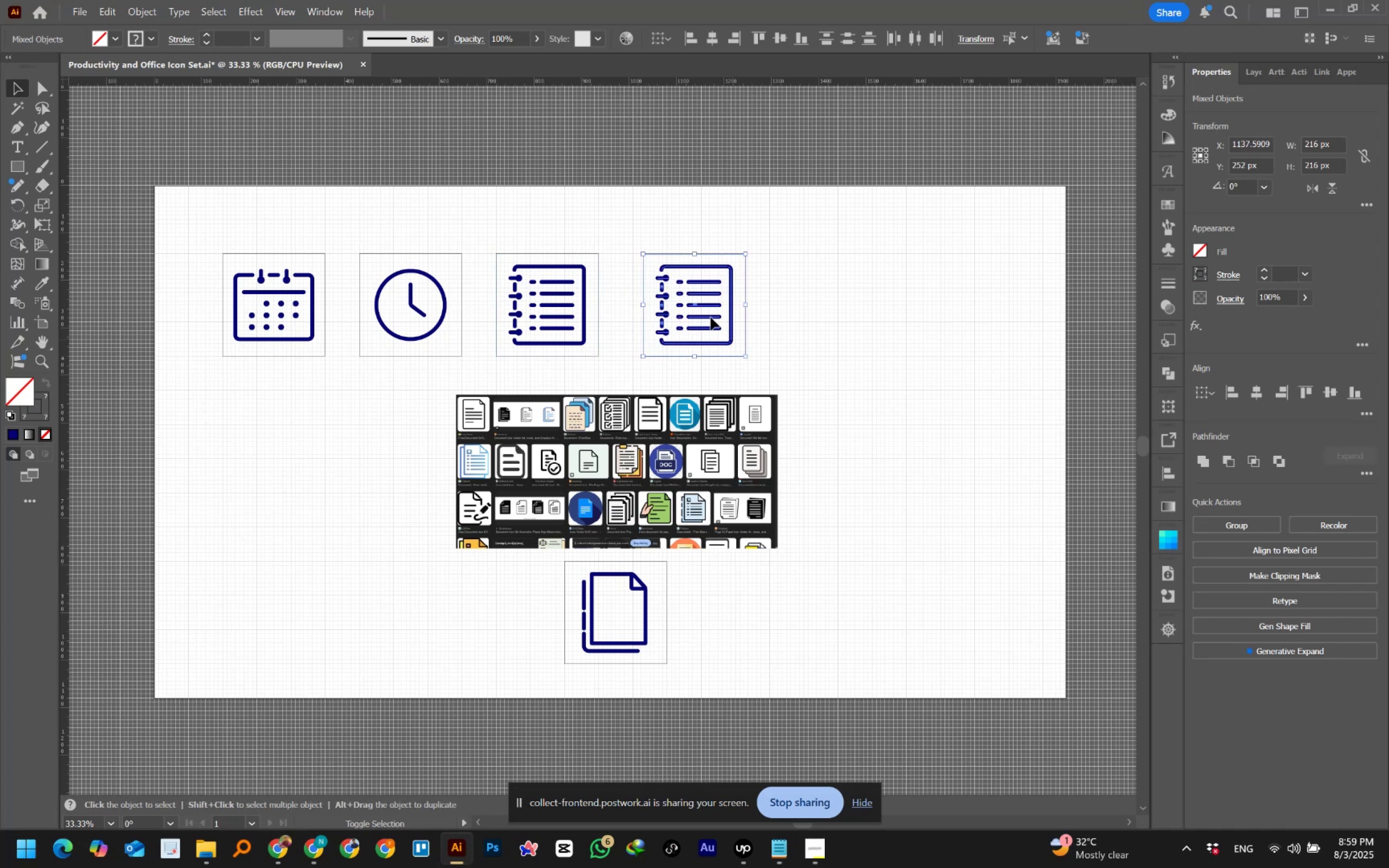 
key(Alt+Shift+ShiftLeft)
 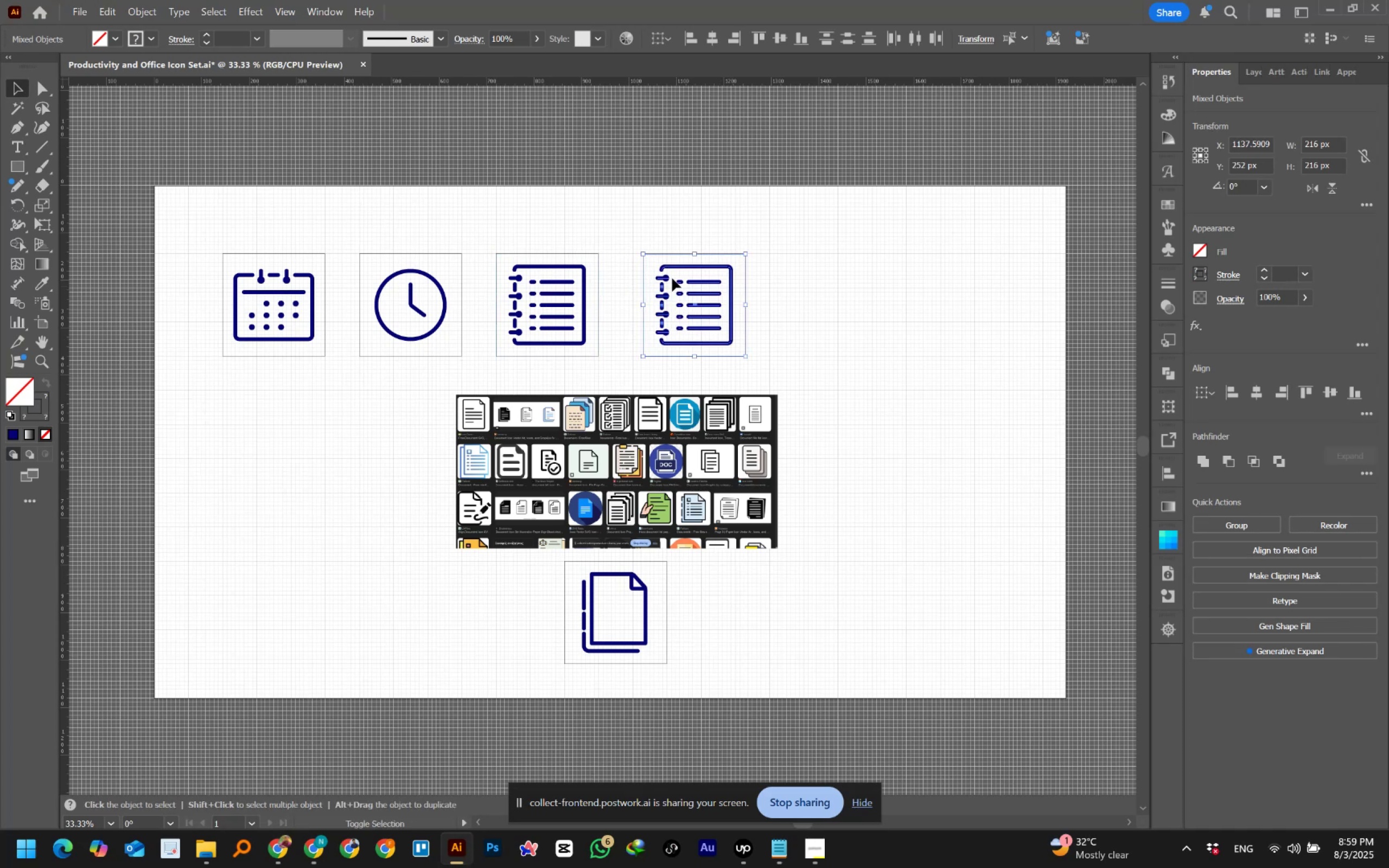 
key(Alt+Shift+ShiftLeft)
 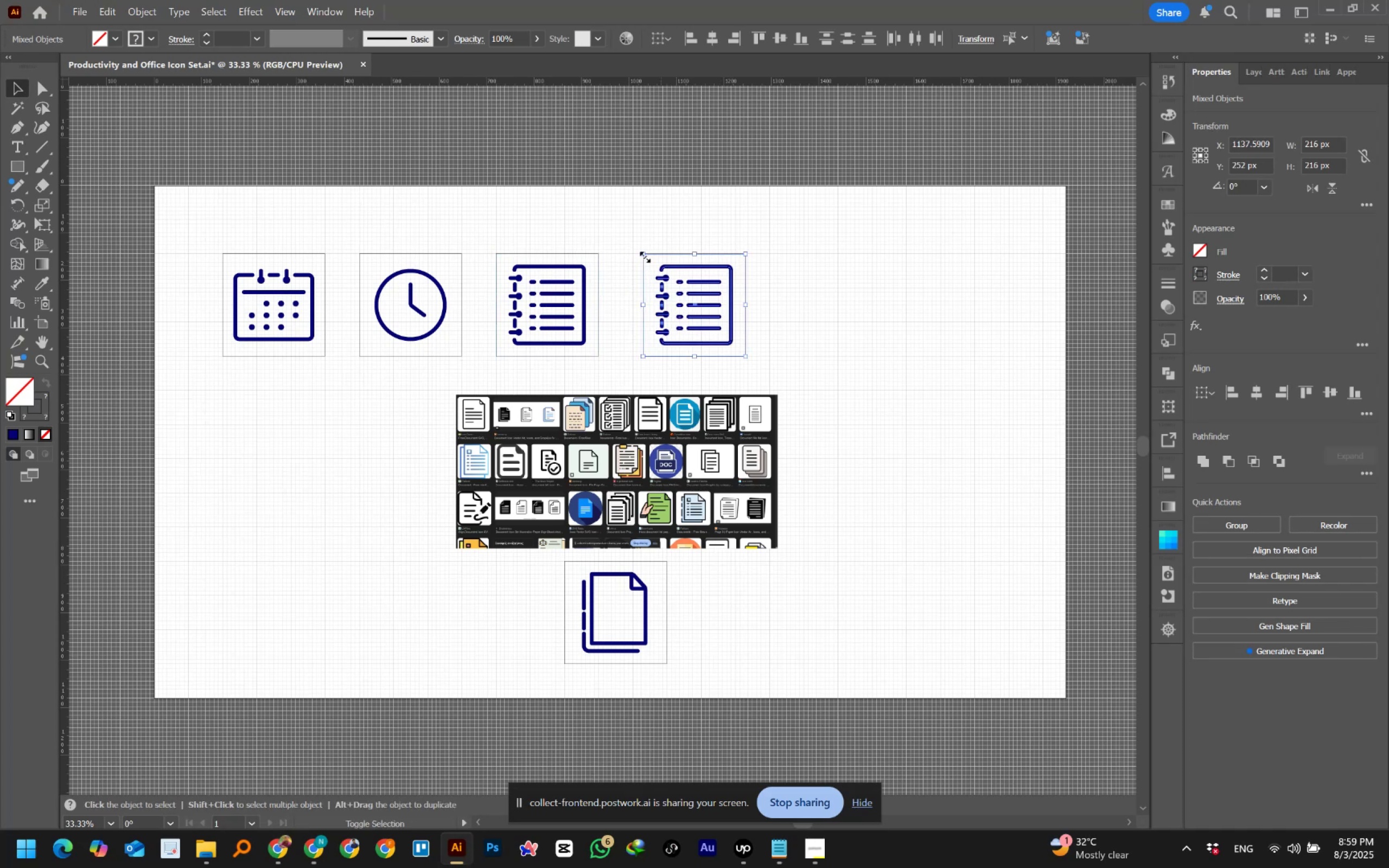 
key(Alt+Shift+ShiftLeft)
 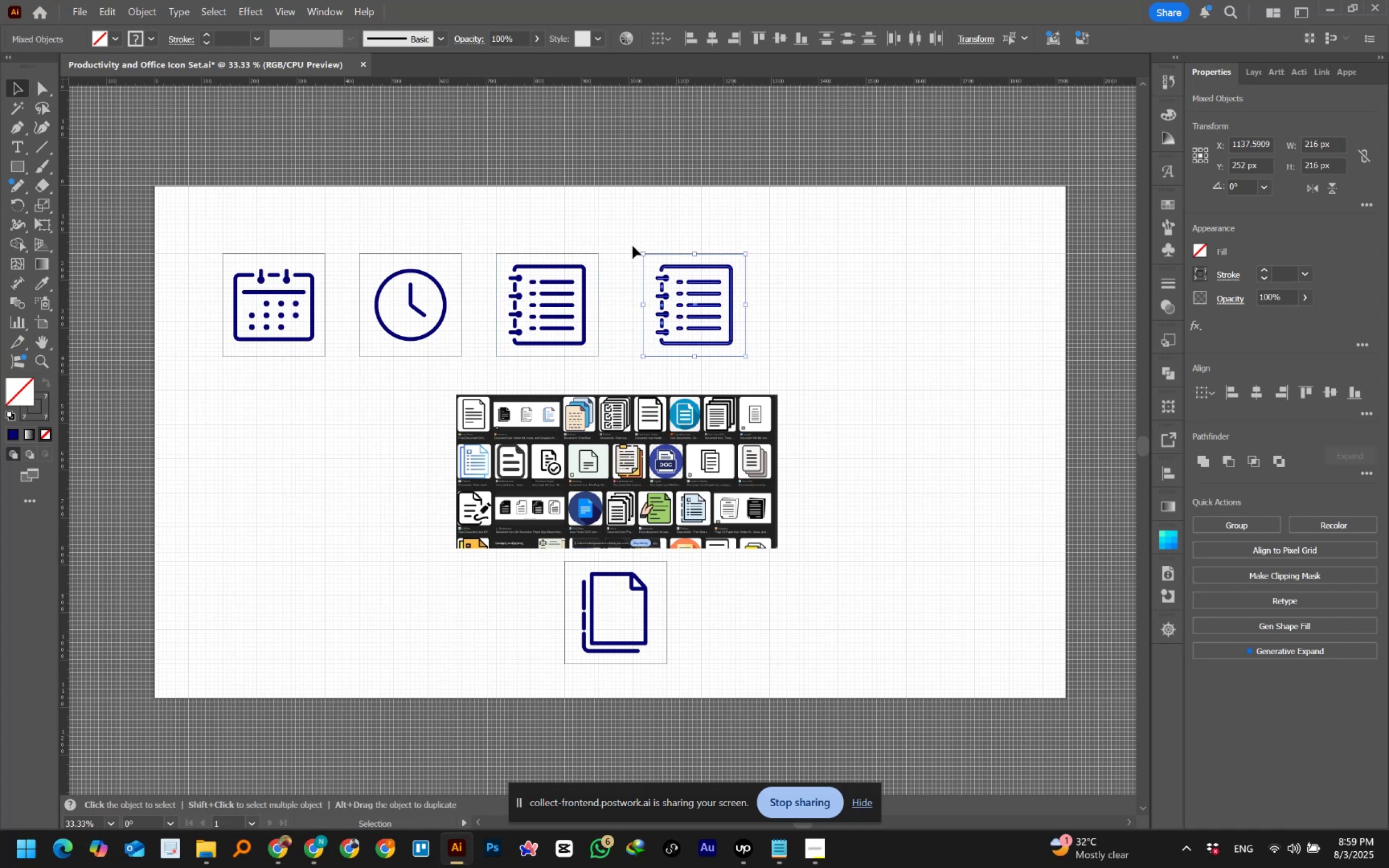 
hold_key(key=AltLeft, duration=0.64)
scroll: coordinate [633, 246], scroll_direction: up, amount: 3.0
 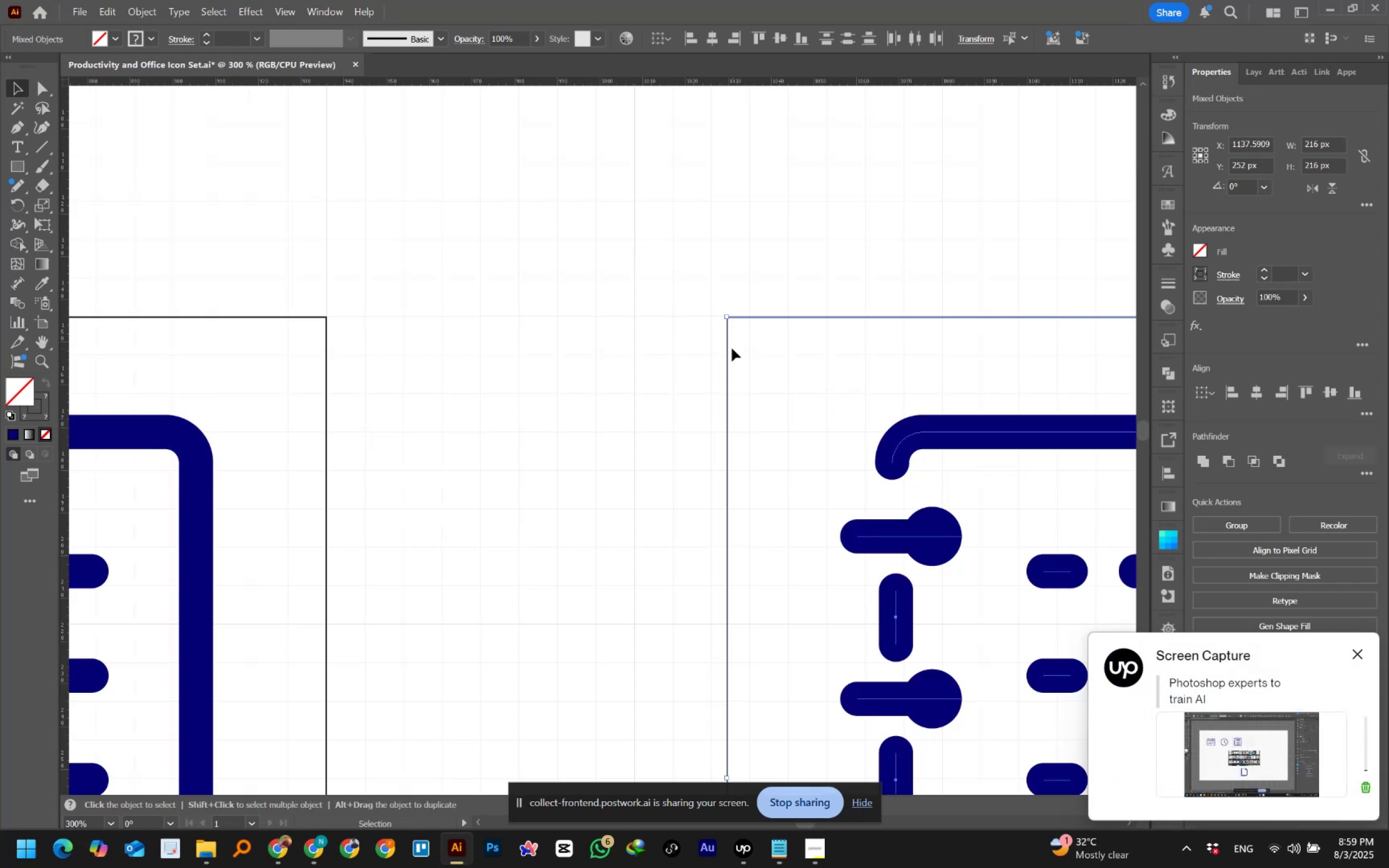 
left_click_drag(start_coordinate=[728, 348], to_coordinate=[638, 348])
 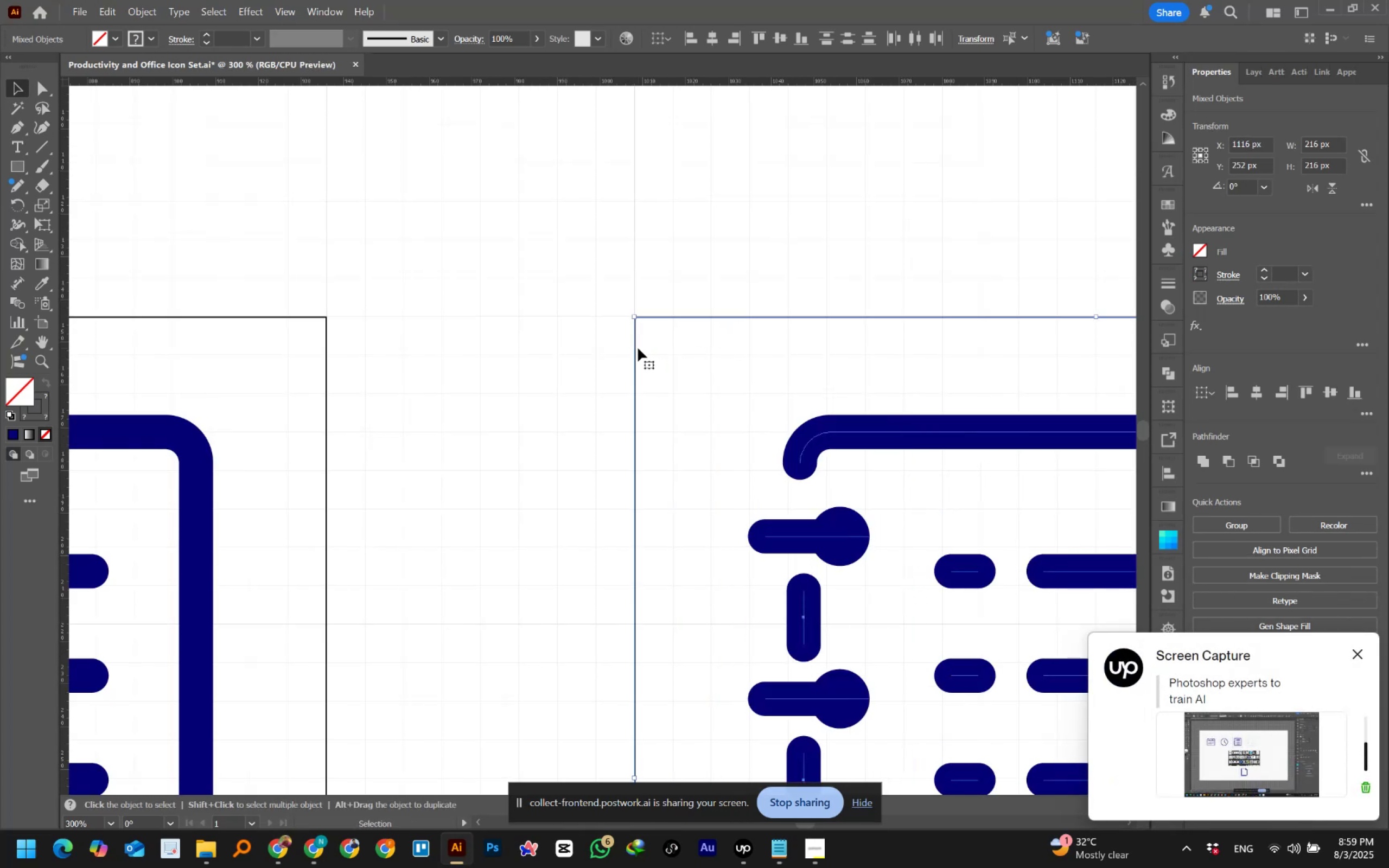 
hold_key(key=AltLeft, duration=1.5)
scroll: coordinate [638, 348], scroll_direction: down, amount: 4.0
 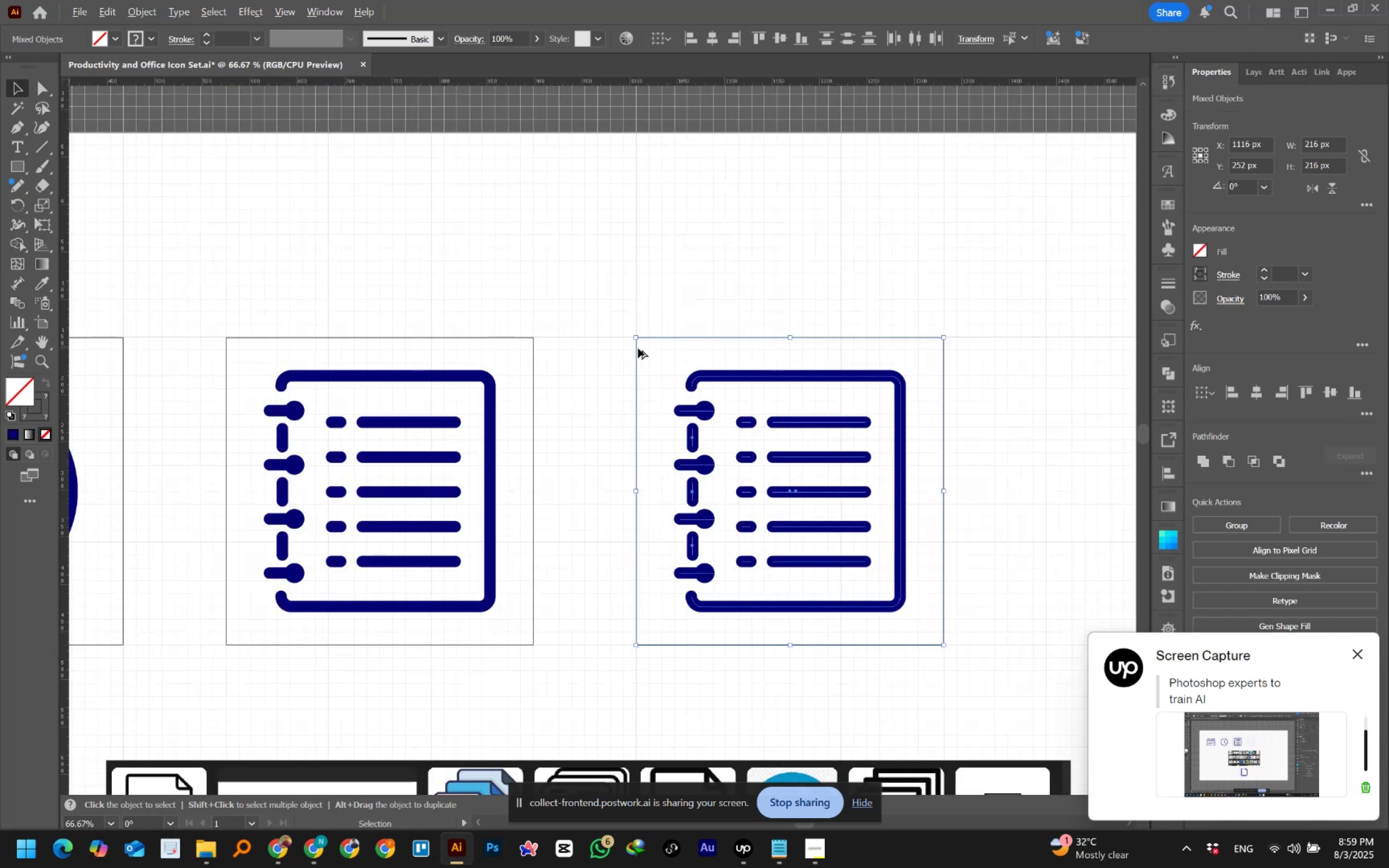 
hold_key(key=AltLeft, duration=1.51)
scroll: coordinate [638, 348], scroll_direction: down, amount: 2.0
 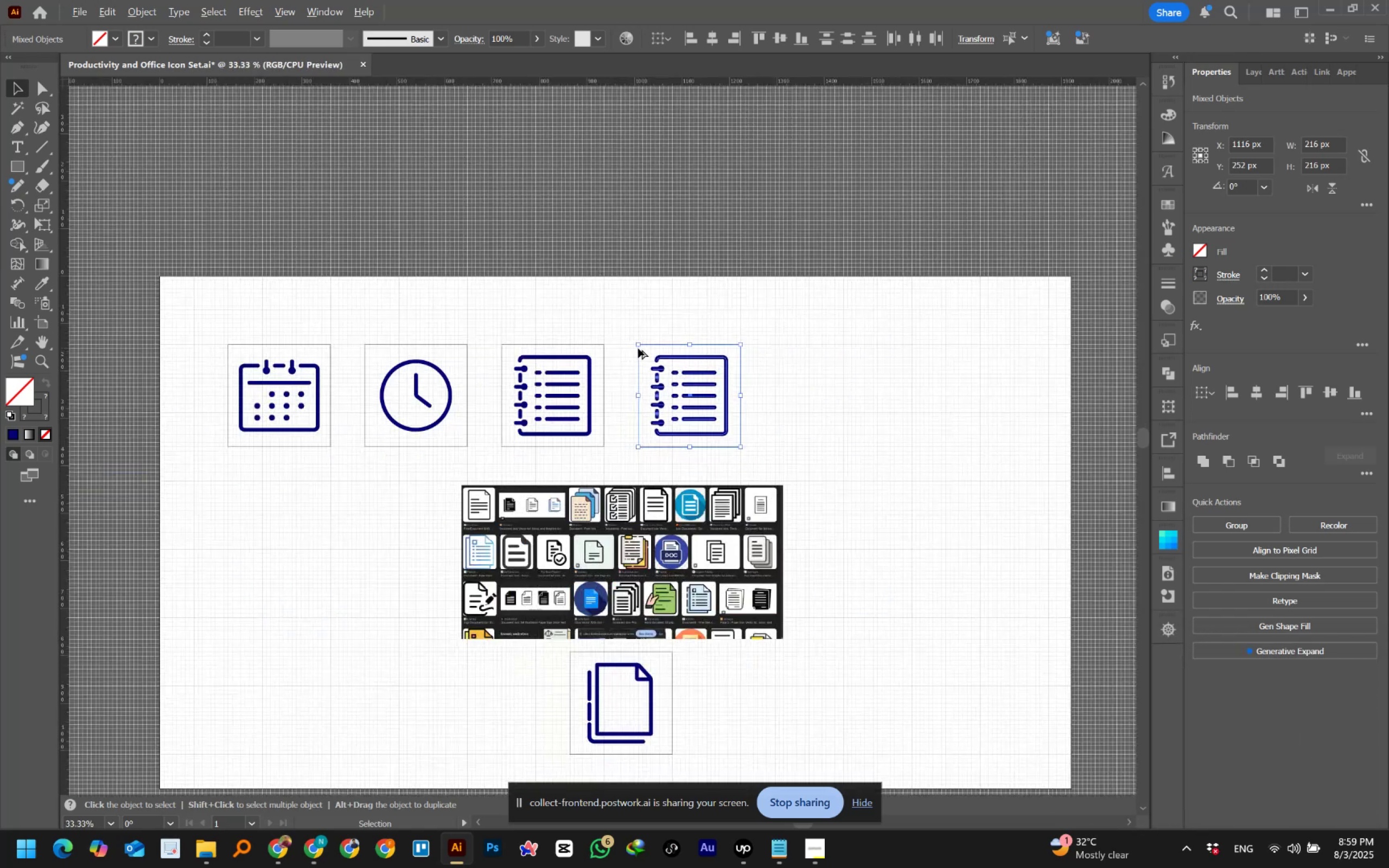 
key(Alt+AltLeft)
 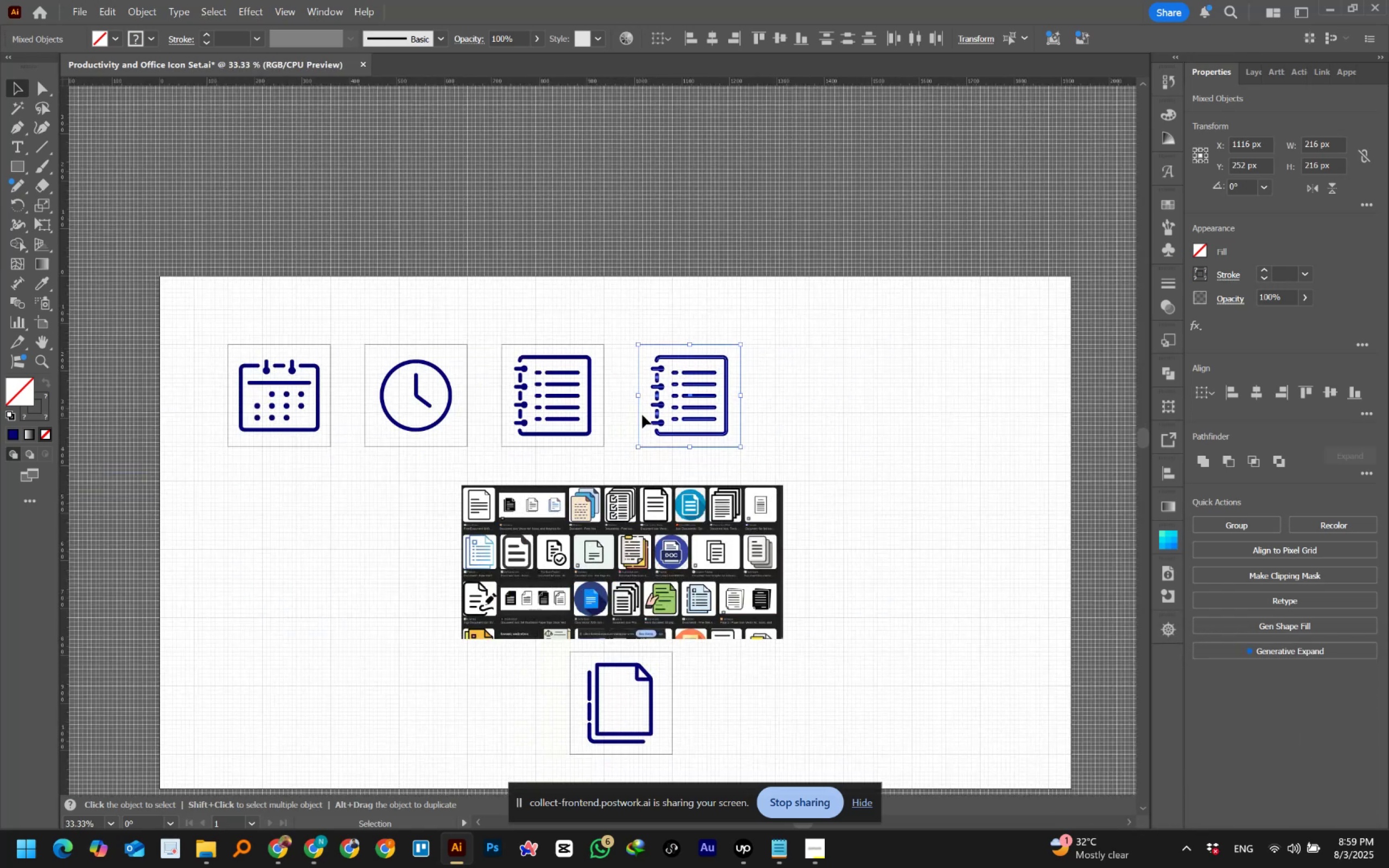 
scroll: coordinate [645, 482], scroll_direction: down, amount: 4.0
 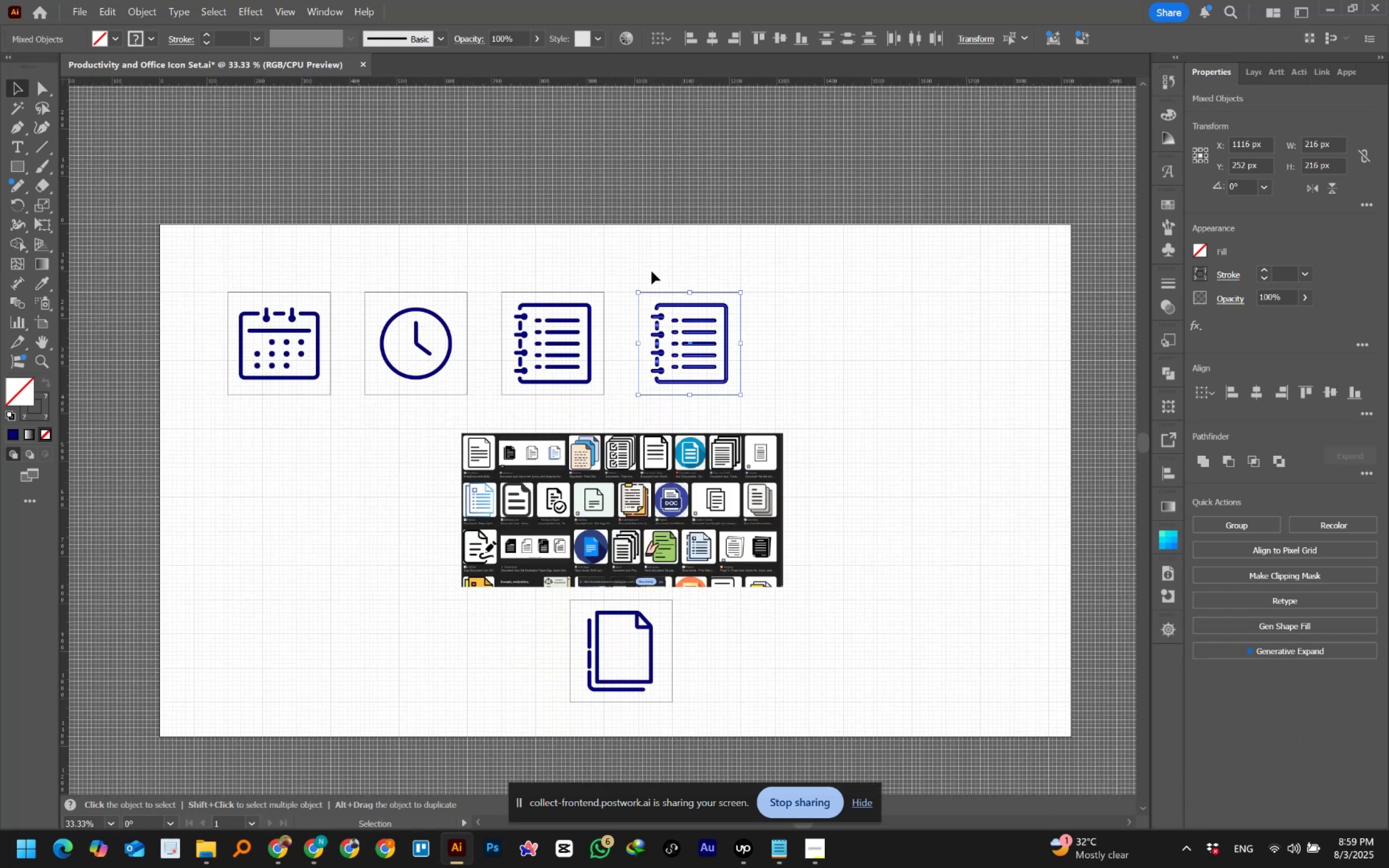 
left_click_drag(start_coordinate=[627, 271], to_coordinate=[760, 410])
 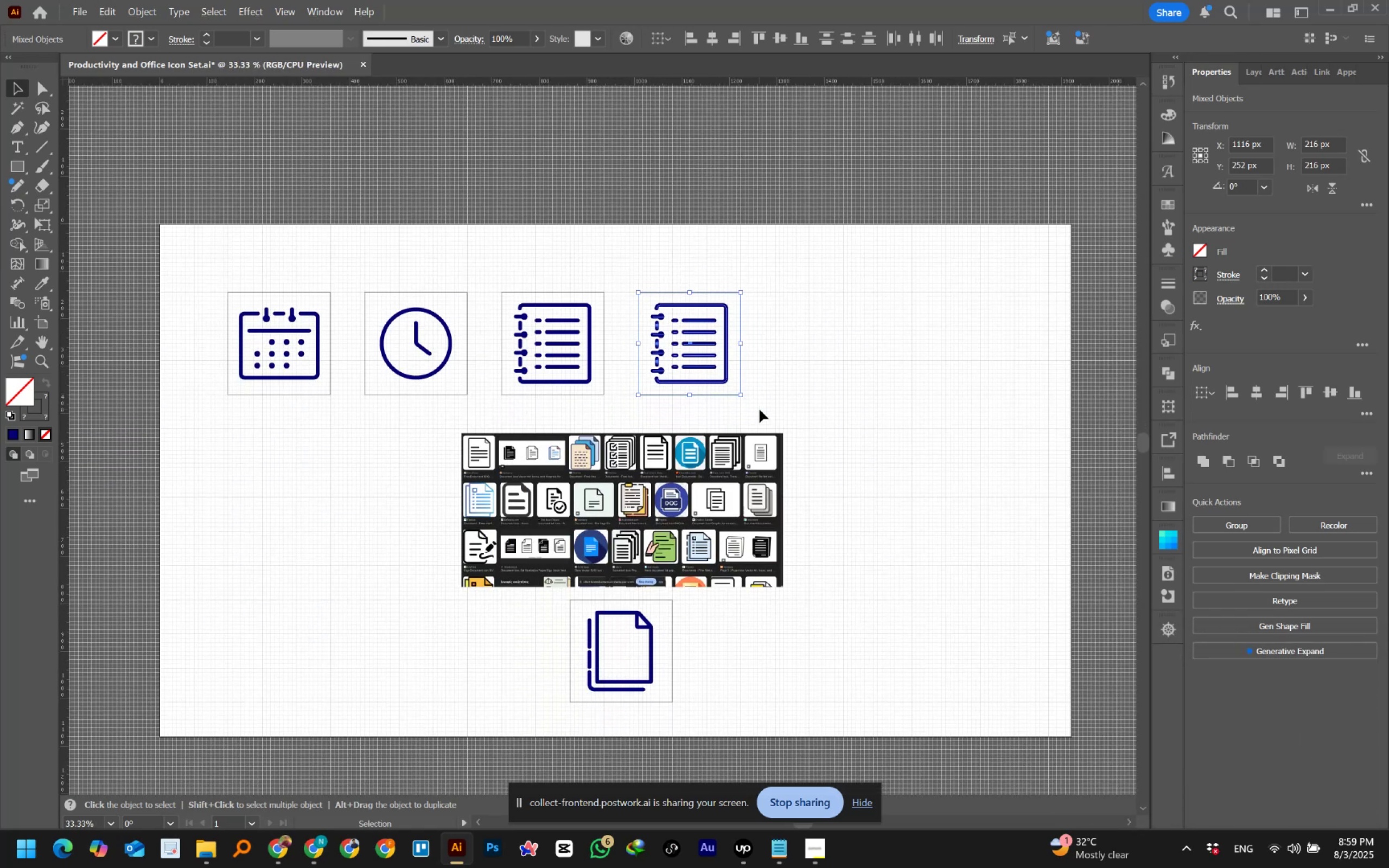 
left_click([760, 410])
 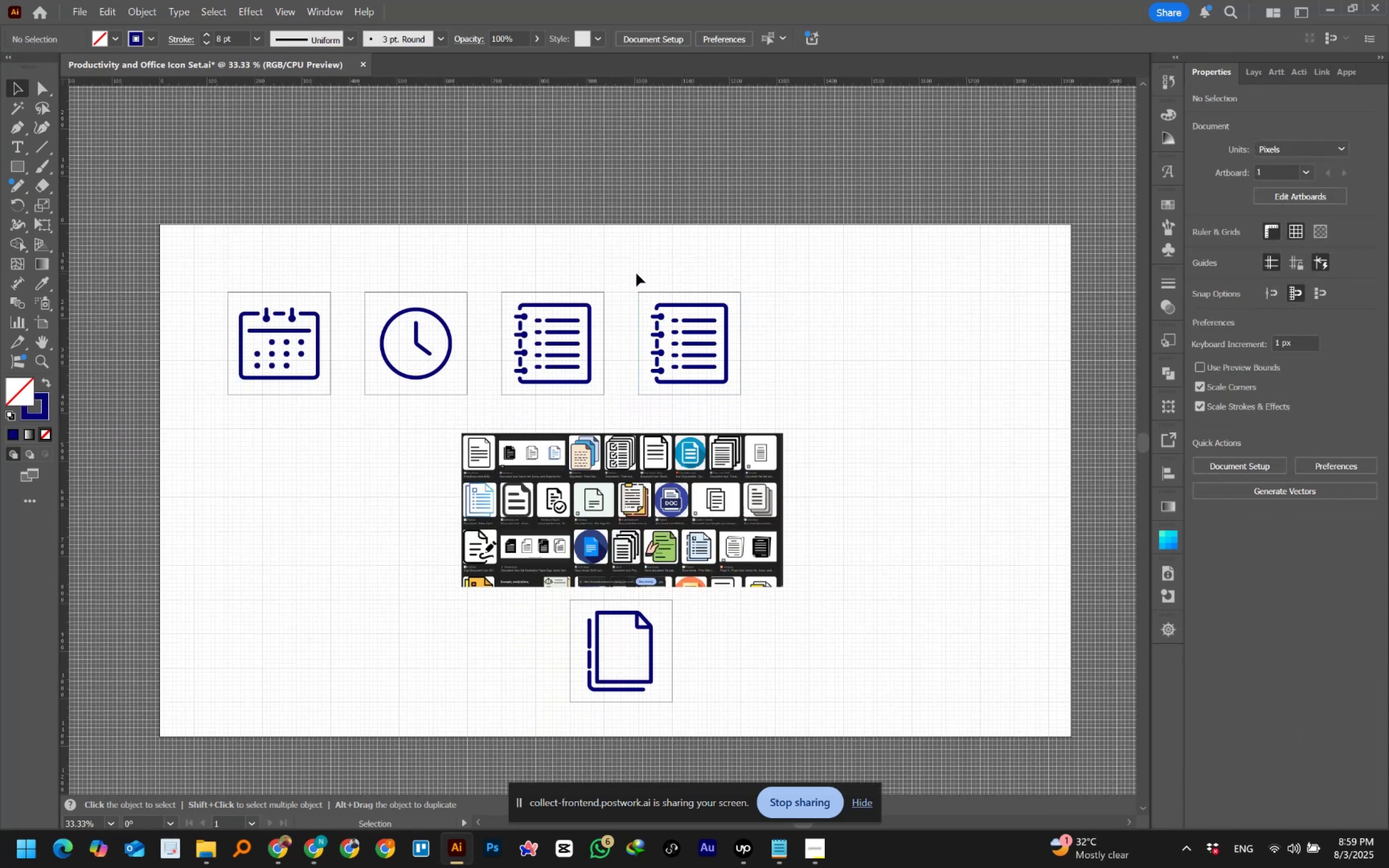 
left_click_drag(start_coordinate=[629, 270], to_coordinate=[748, 402])
 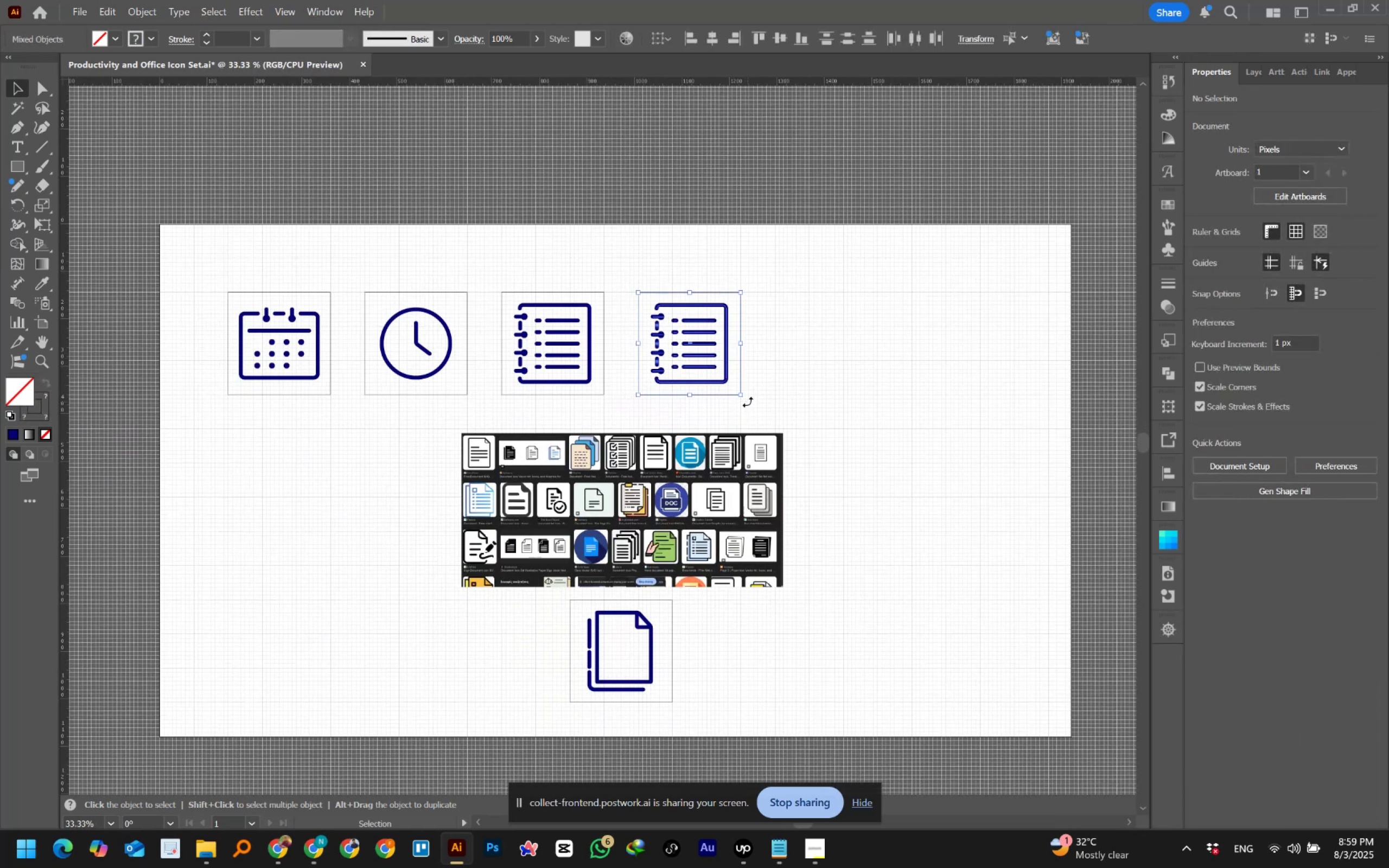 
hold_key(key=ShiftLeft, duration=1.5)
left_click_drag(start_coordinate=[748, 408], to_coordinate=[735, 387])
 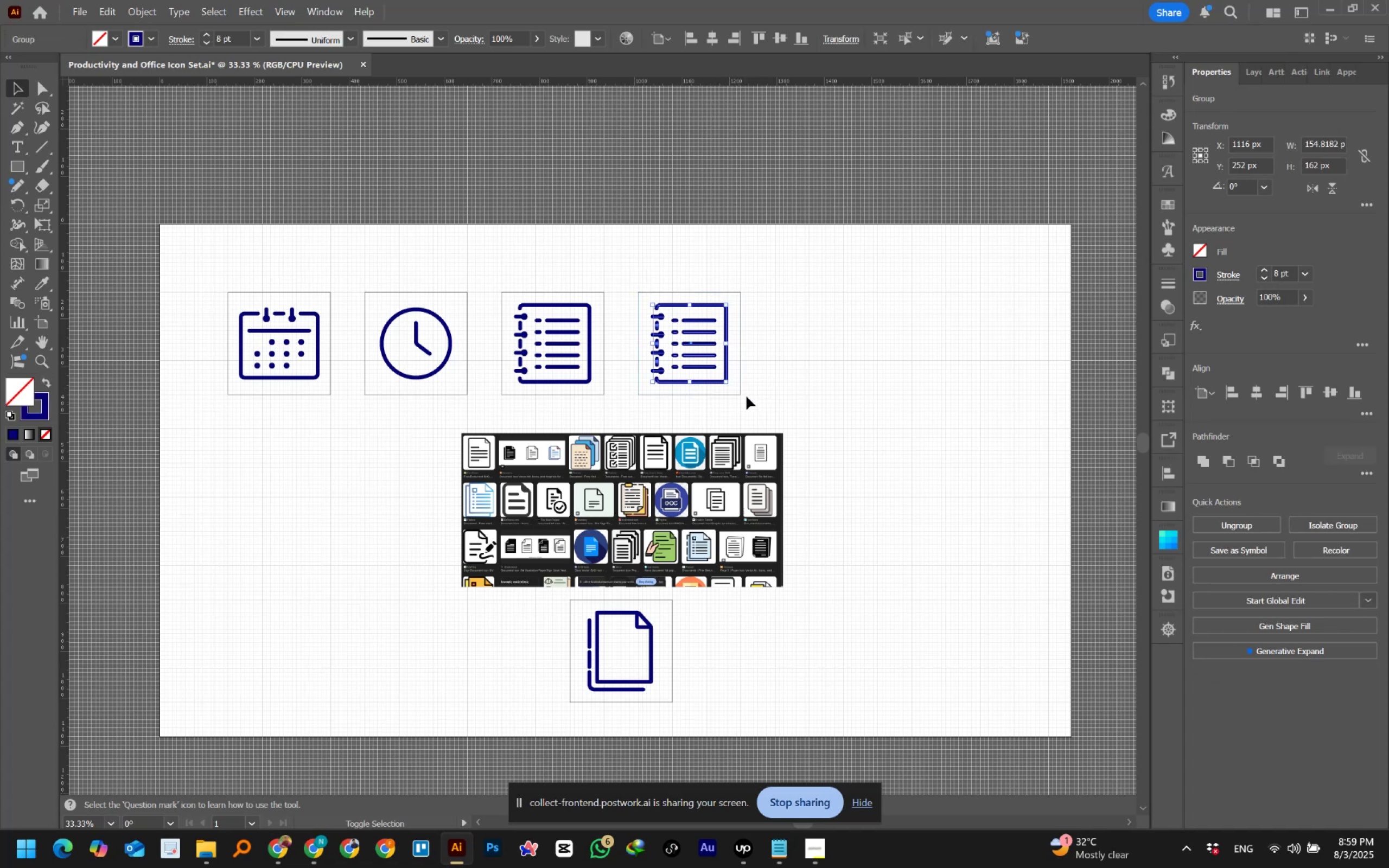 
key(Shift+ShiftLeft)
 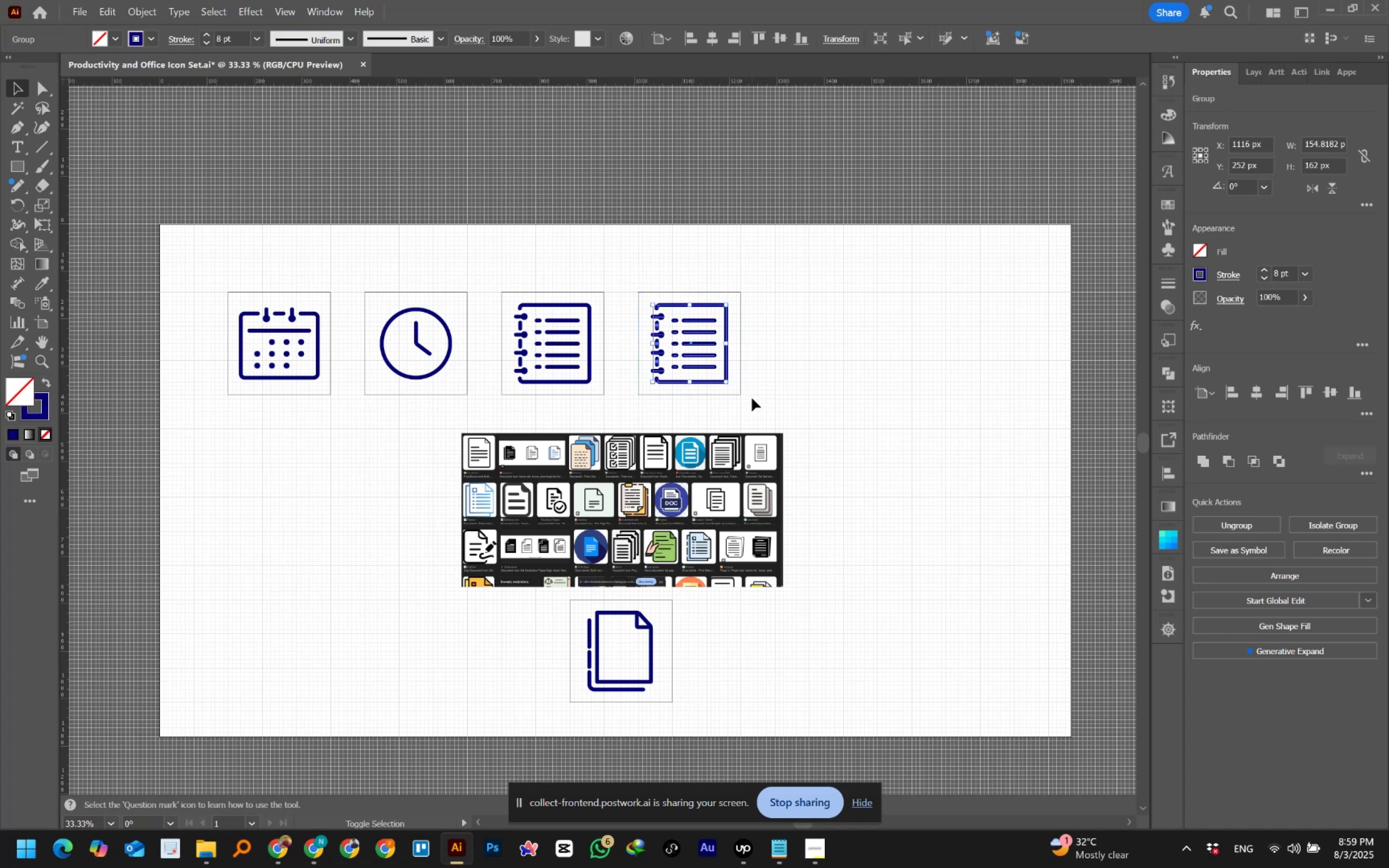 
key(Shift+ShiftLeft)
 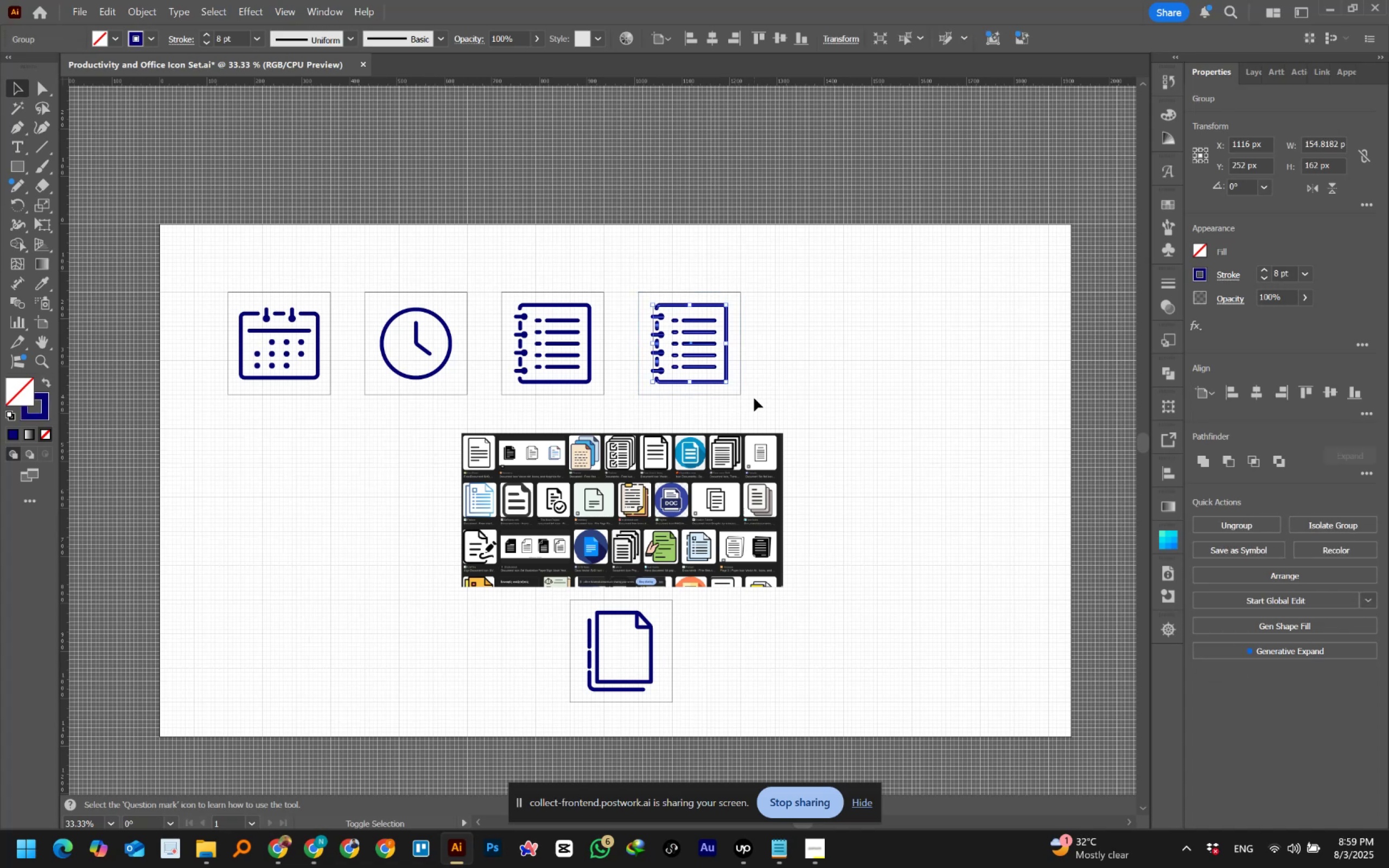 
key(Shift+ShiftLeft)
 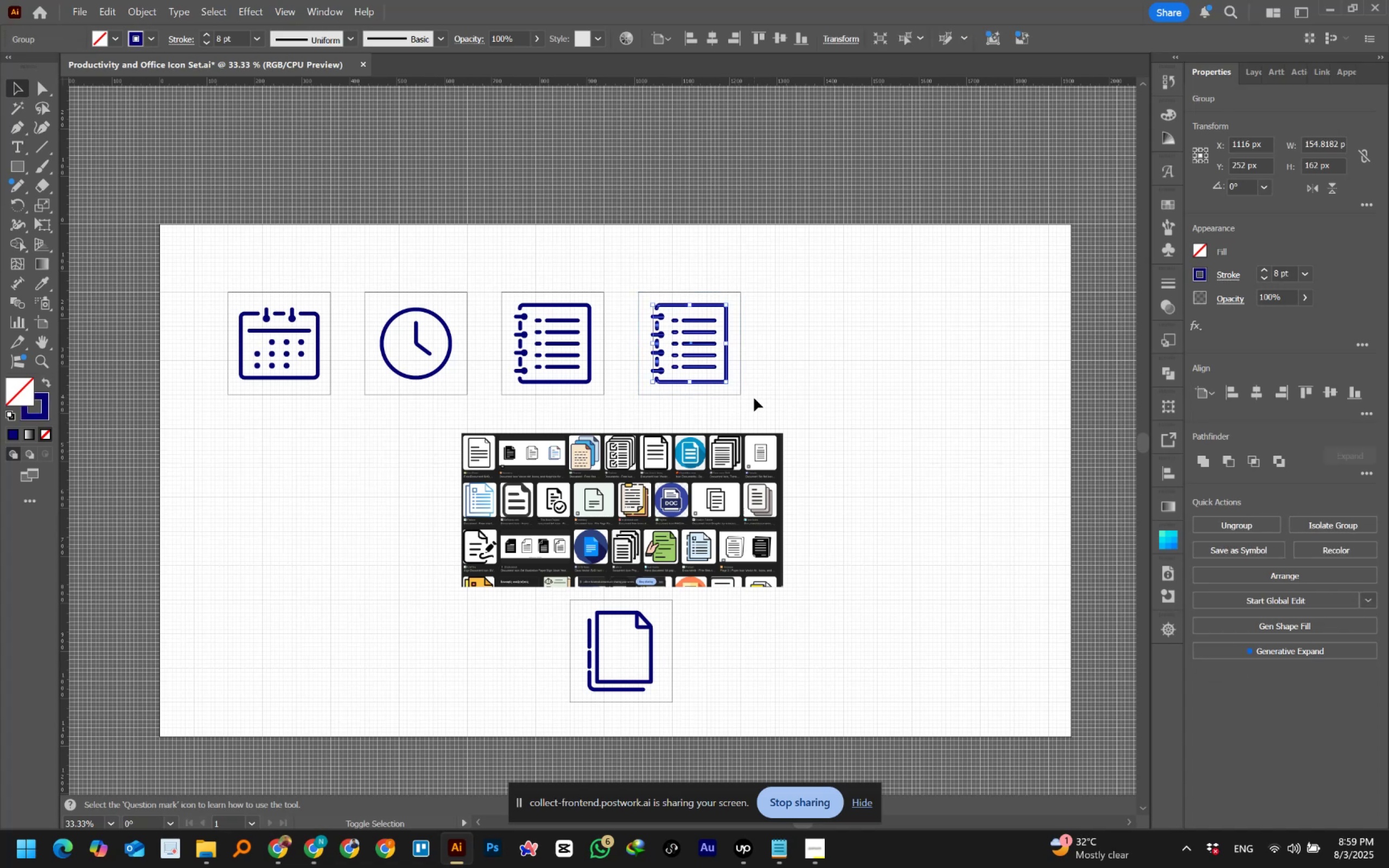 
key(Shift+ShiftLeft)
 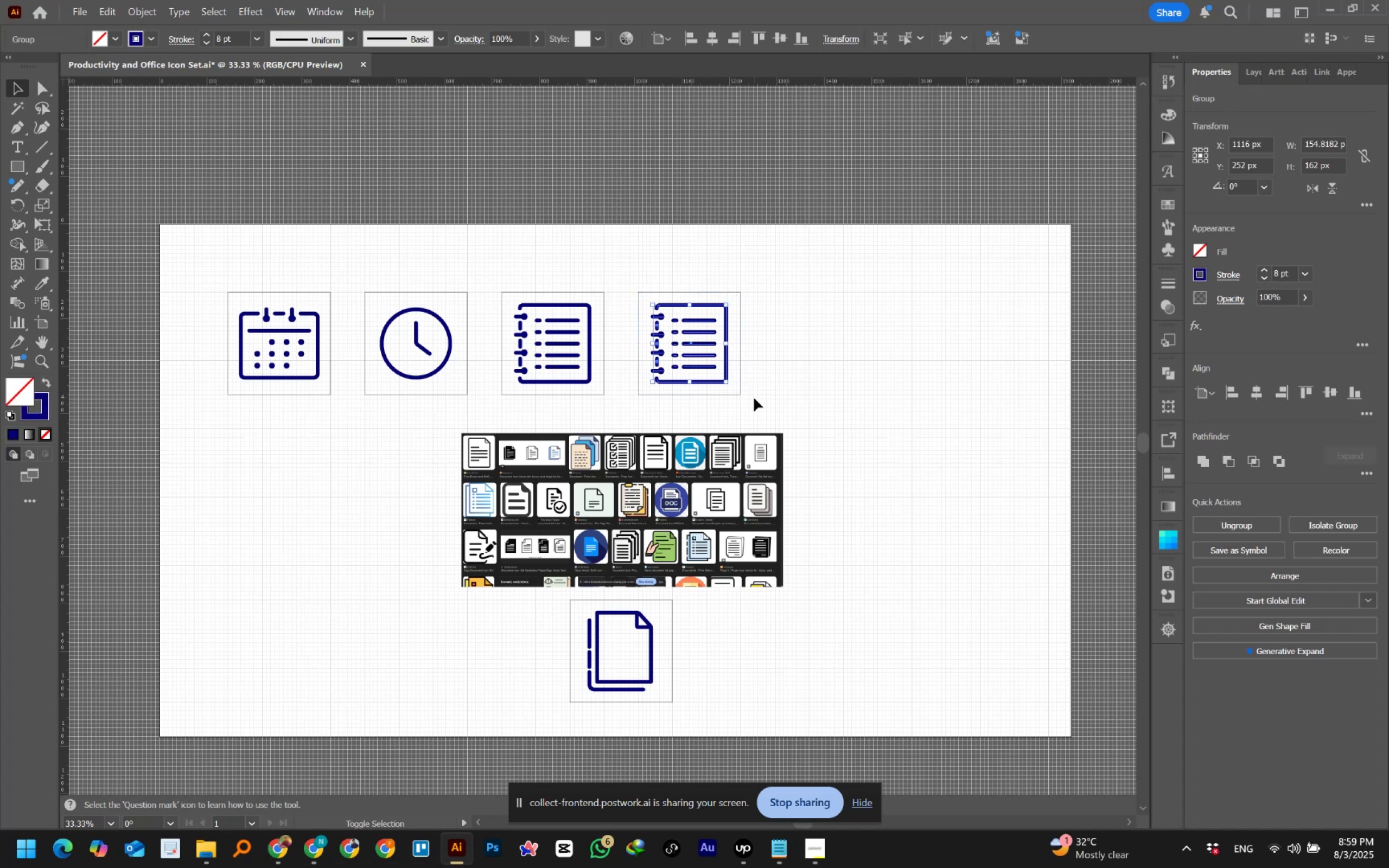 
key(Shift+ShiftLeft)
 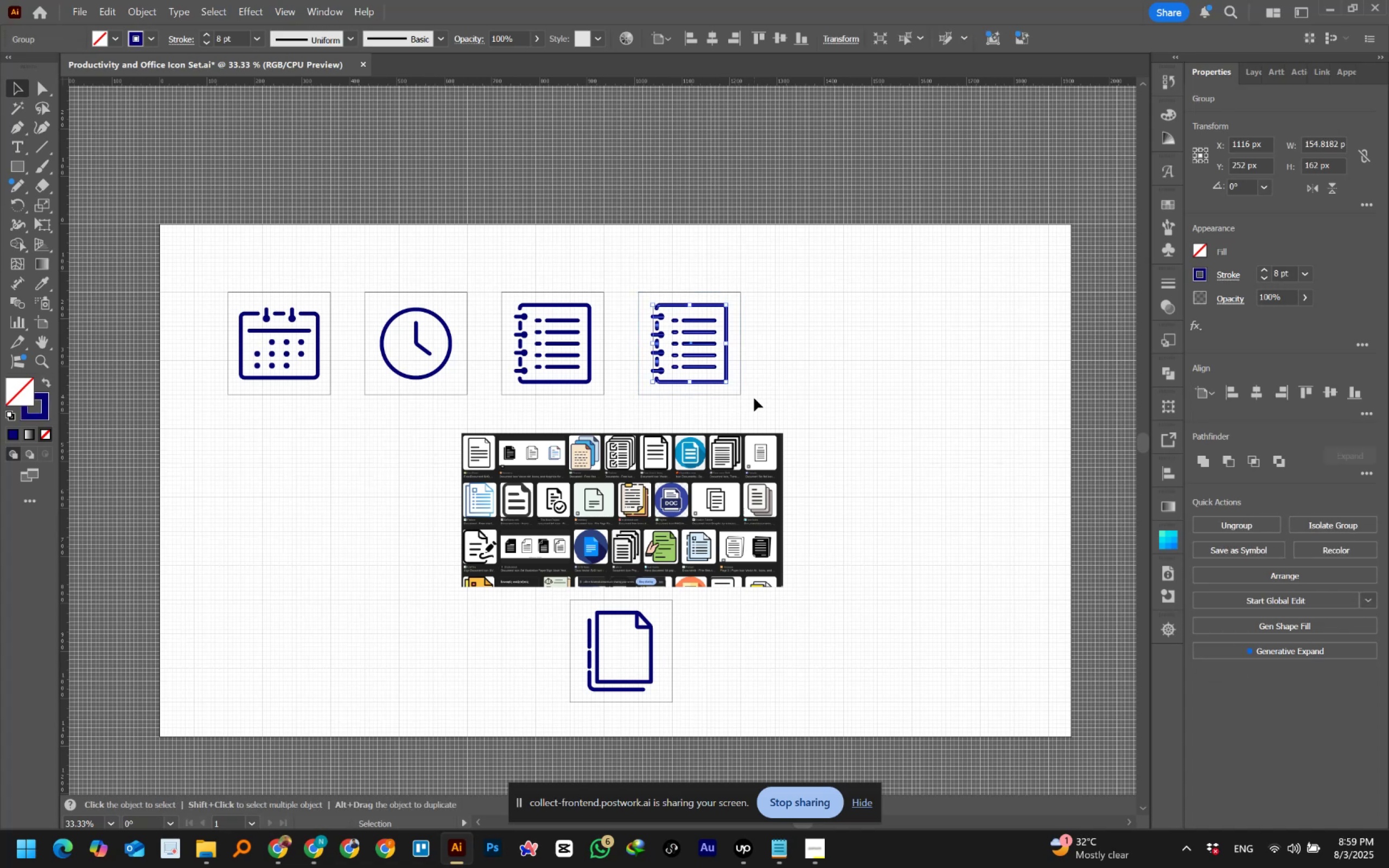 
key(Shift+ShiftLeft)
 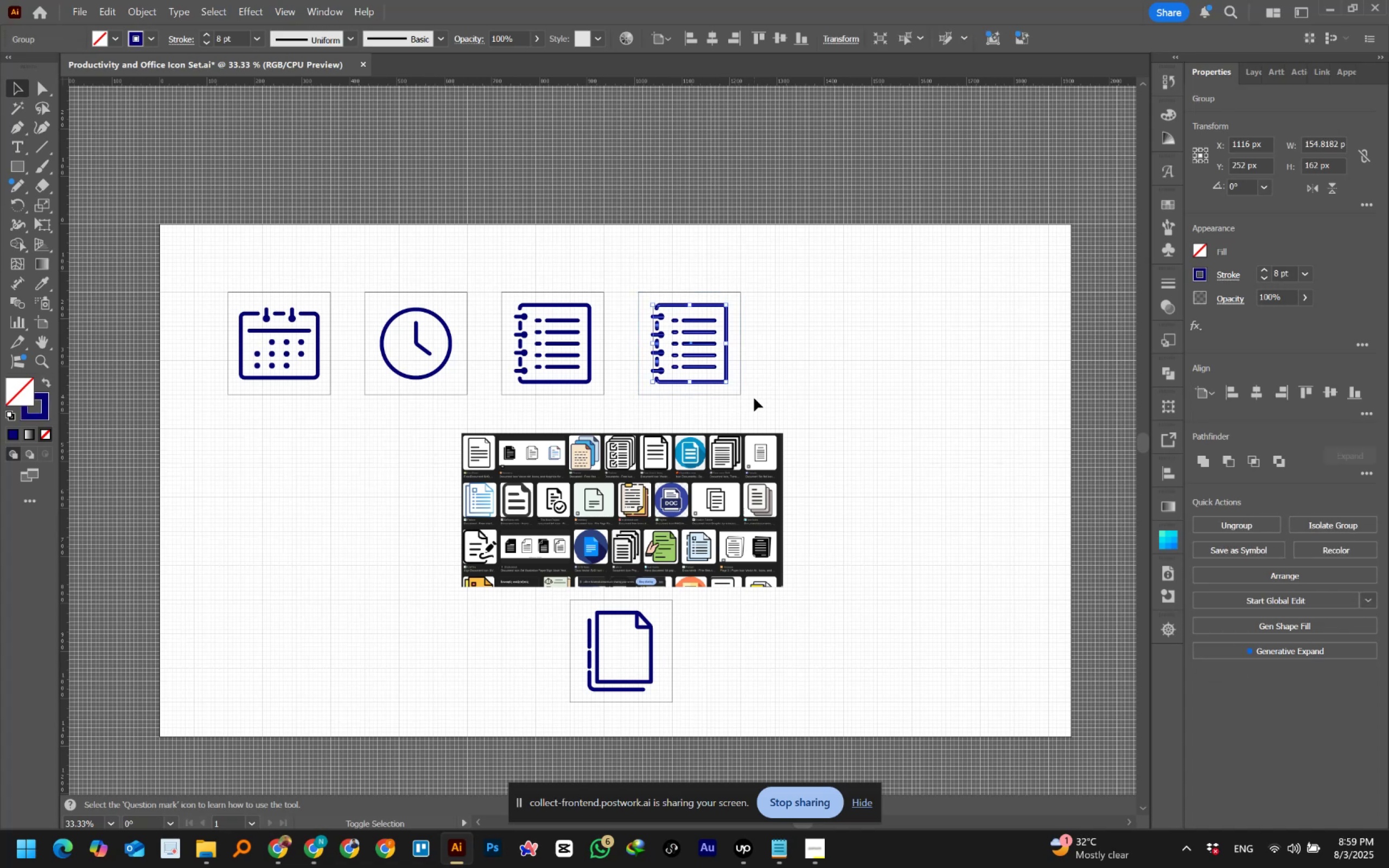 
key(Shift+ShiftLeft)
 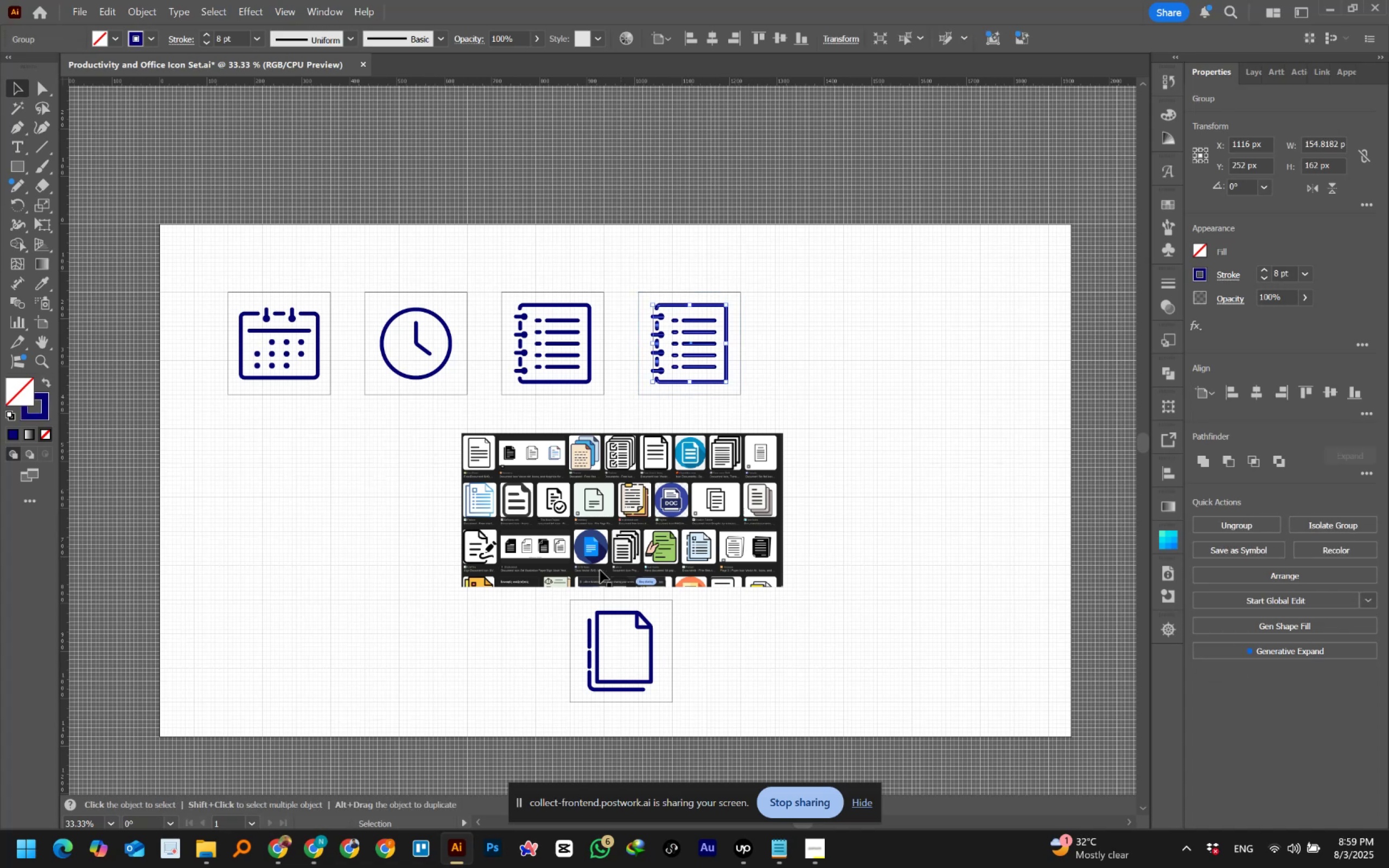 
wait(6.99)
 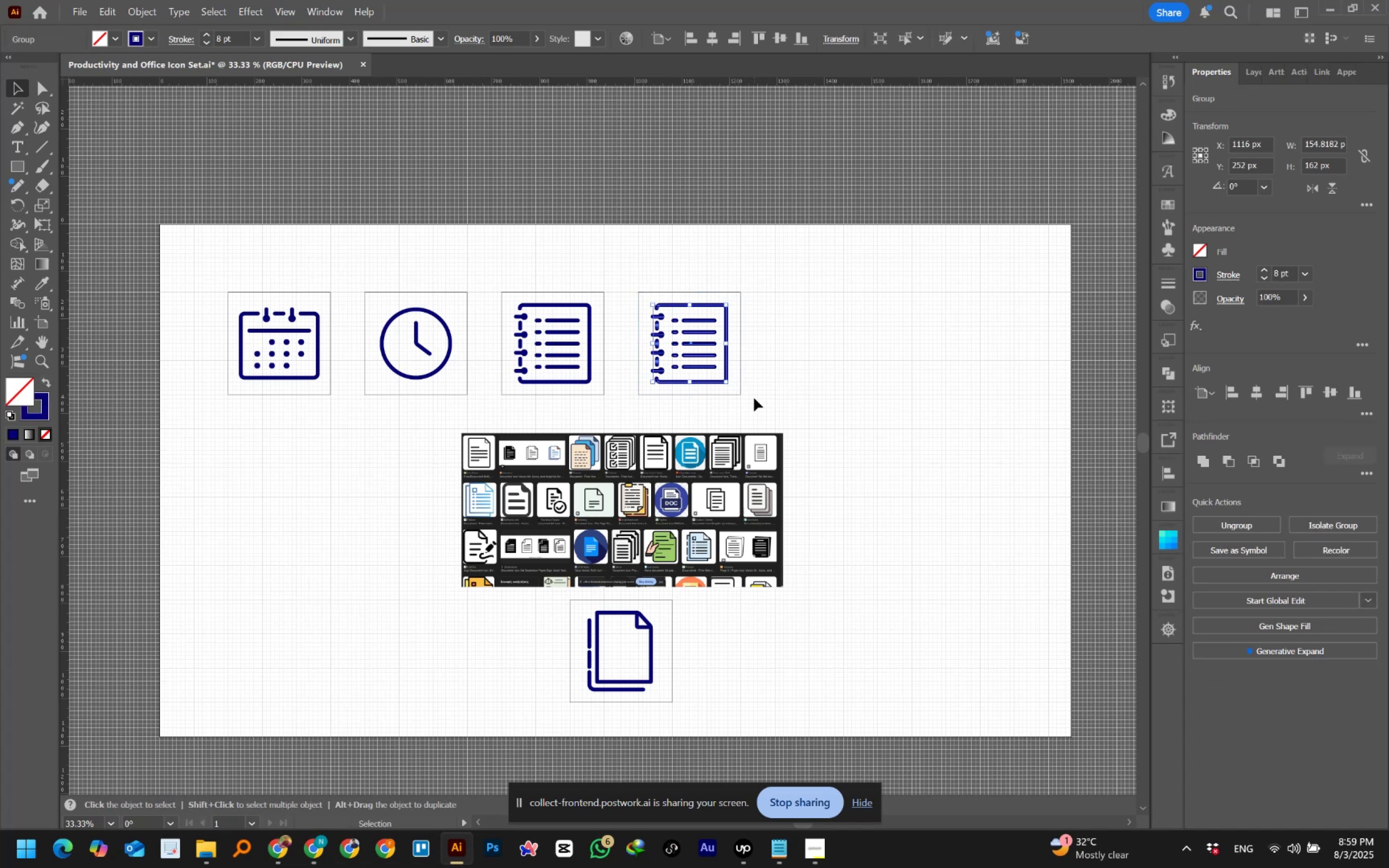 
key(Delete)
 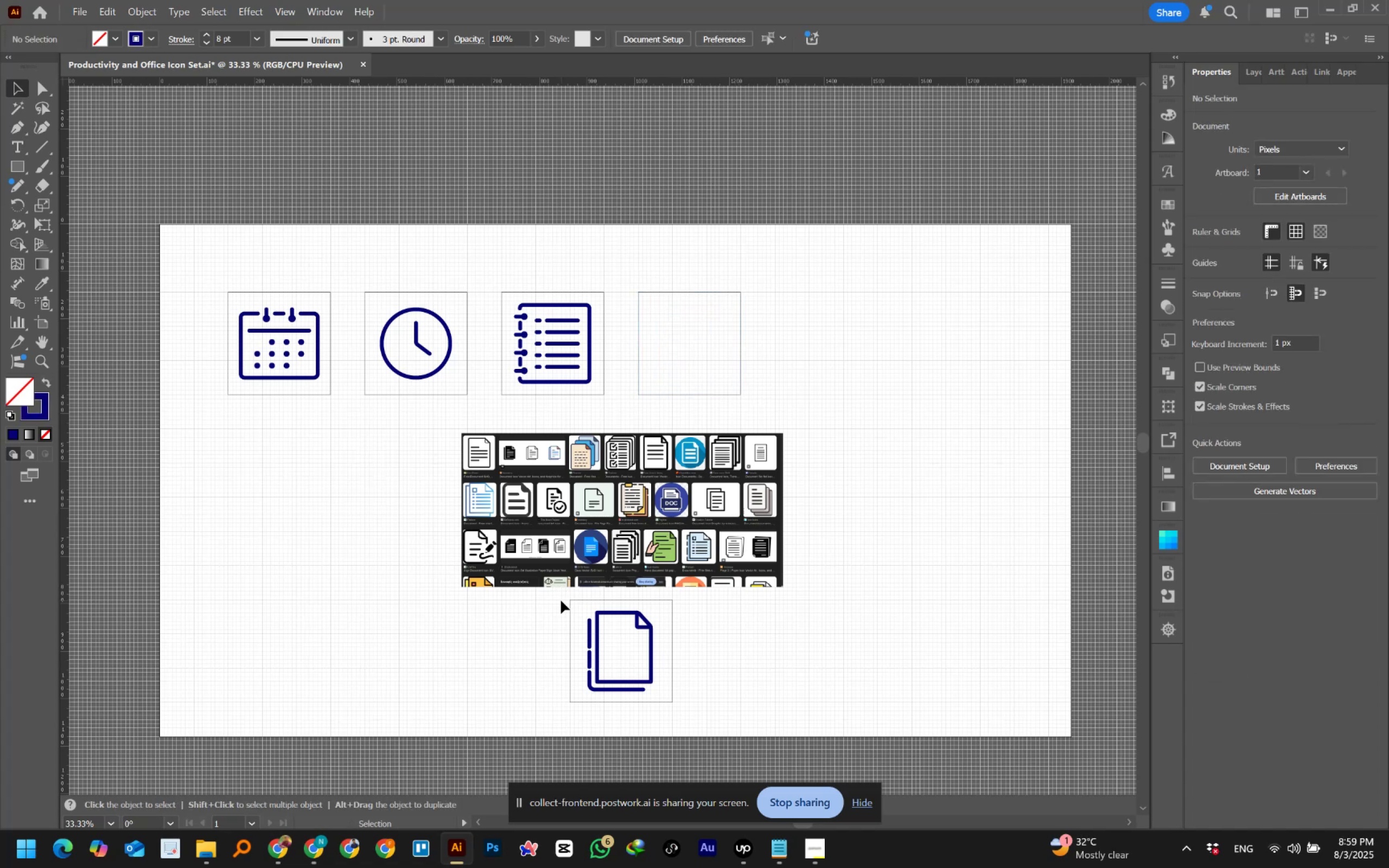 
left_click_drag(start_coordinate=[564, 596], to_coordinate=[680, 714])
 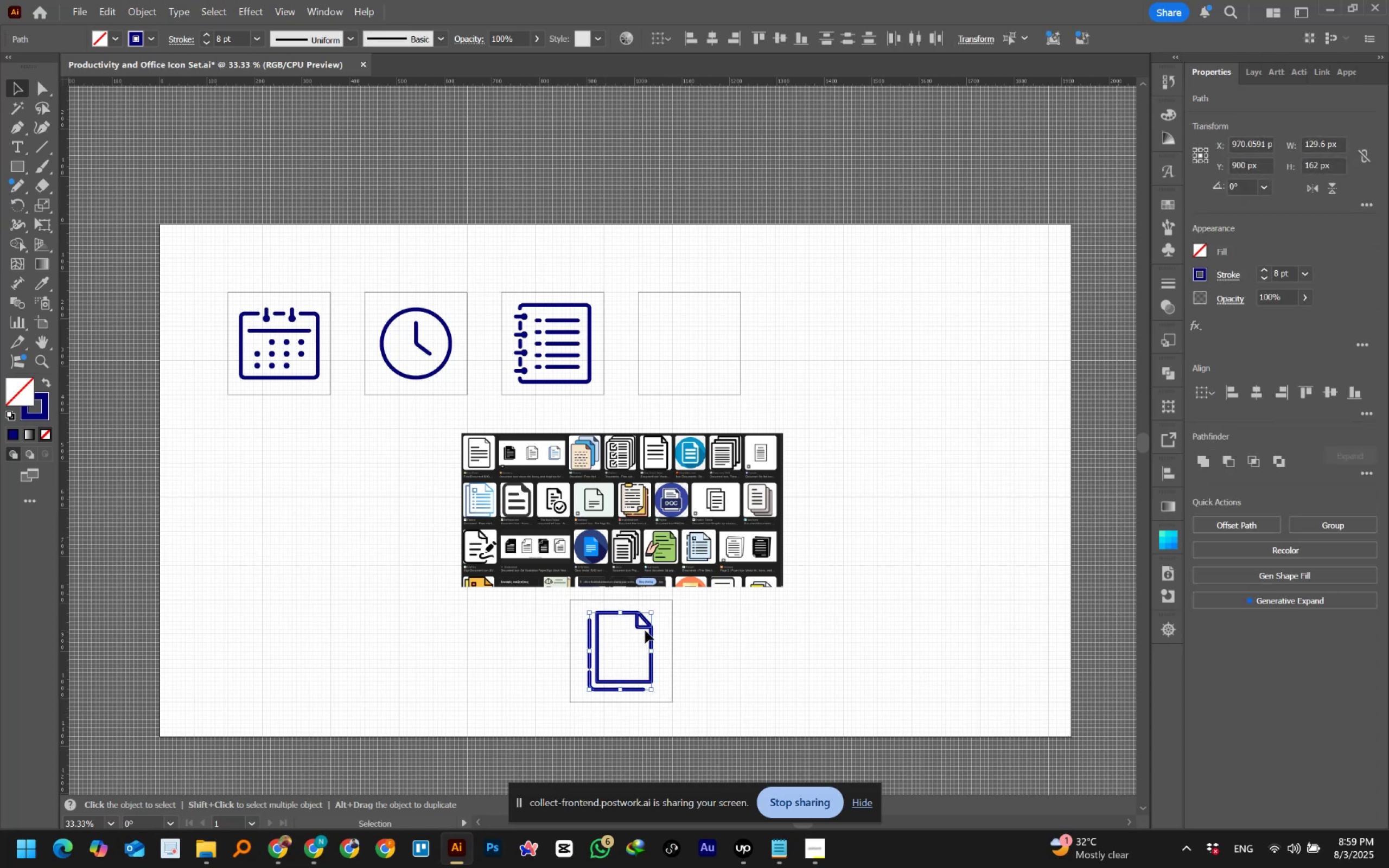 
left_click_drag(start_coordinate=[646, 628], to_coordinate=[718, 324])
 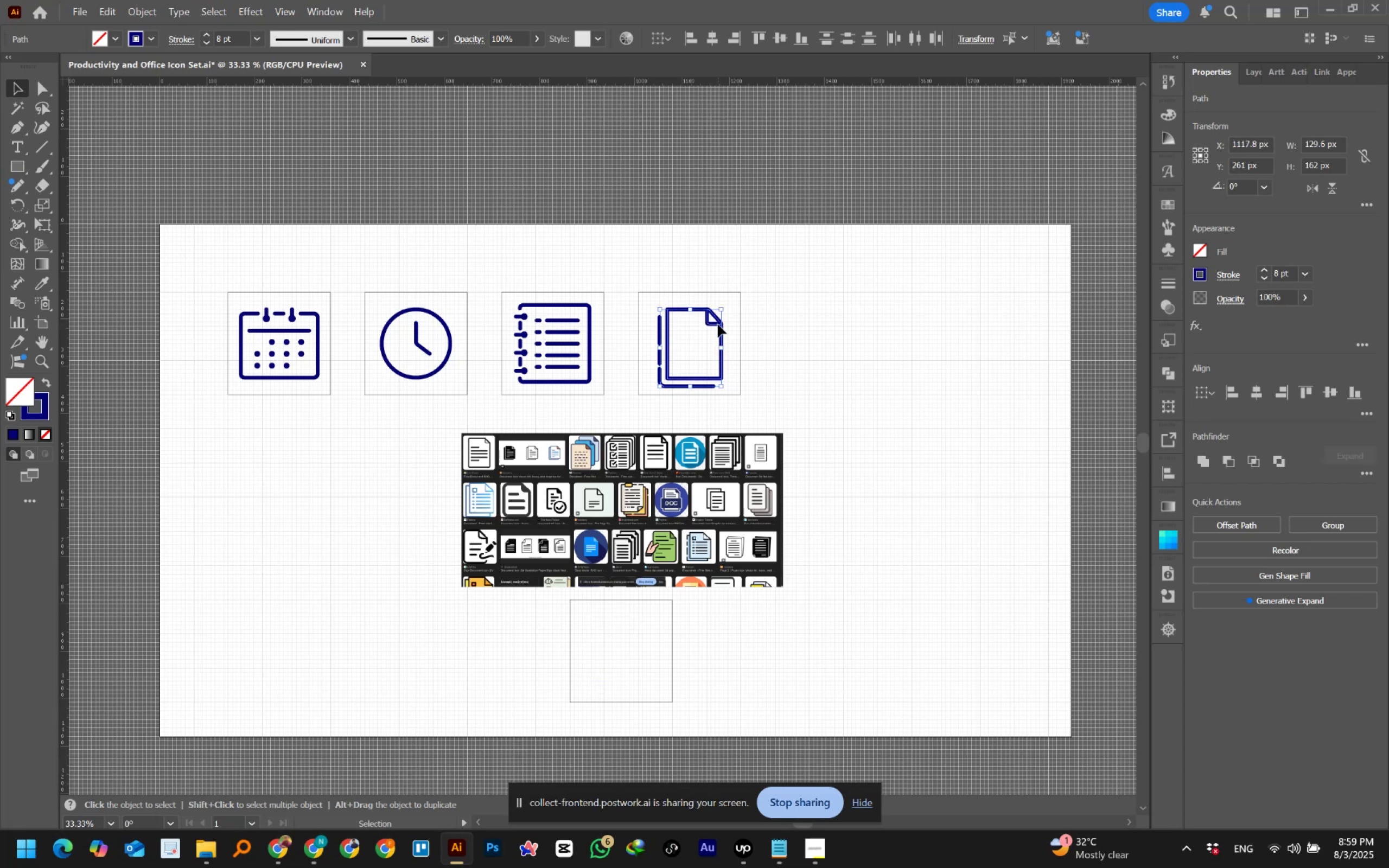 
key(Control+G)
 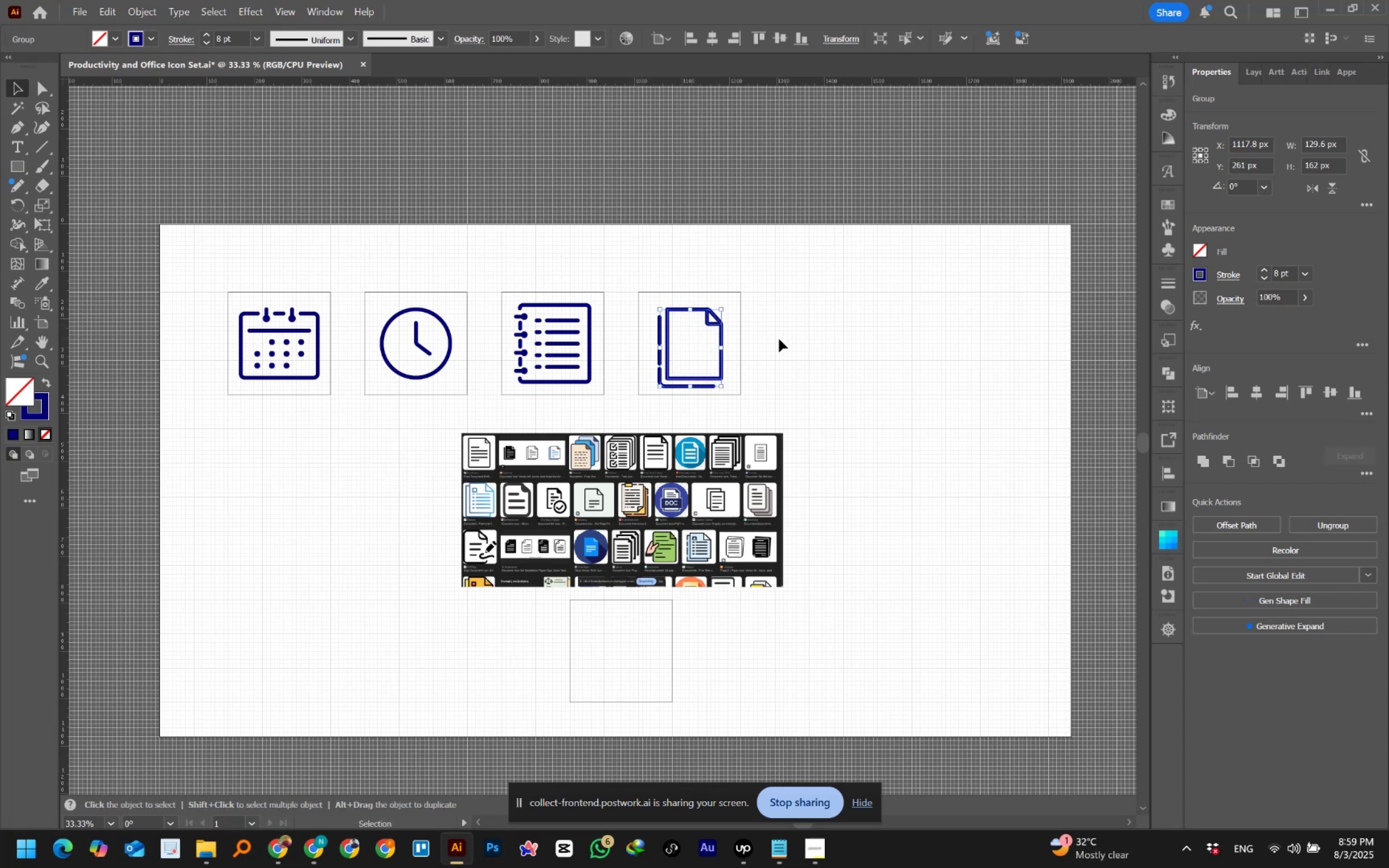 
left_click([789, 331])
 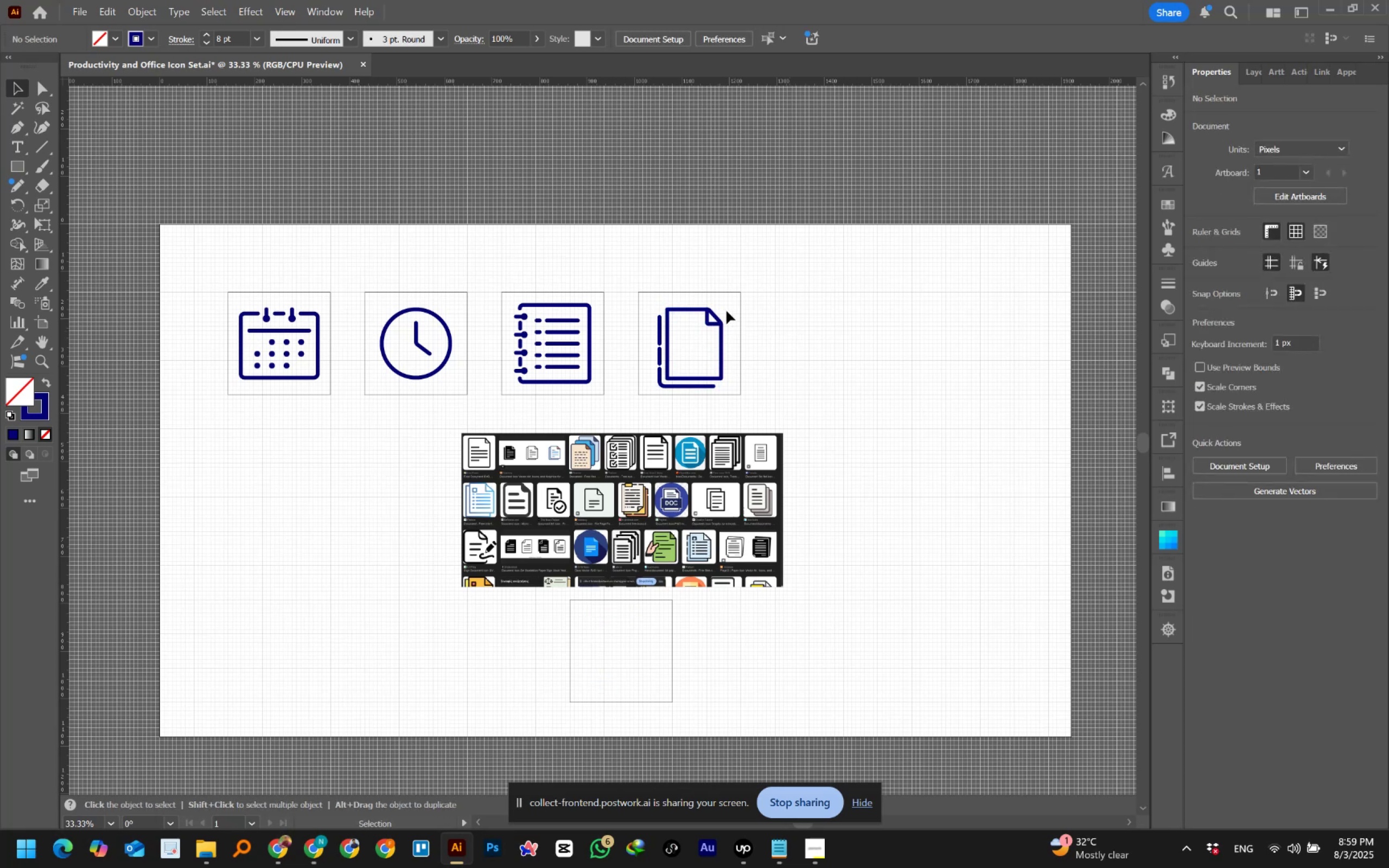 
hold_key(key=AltLeft, duration=0.55)
scroll: coordinate [697, 288], scroll_direction: up, amount: 2.0
 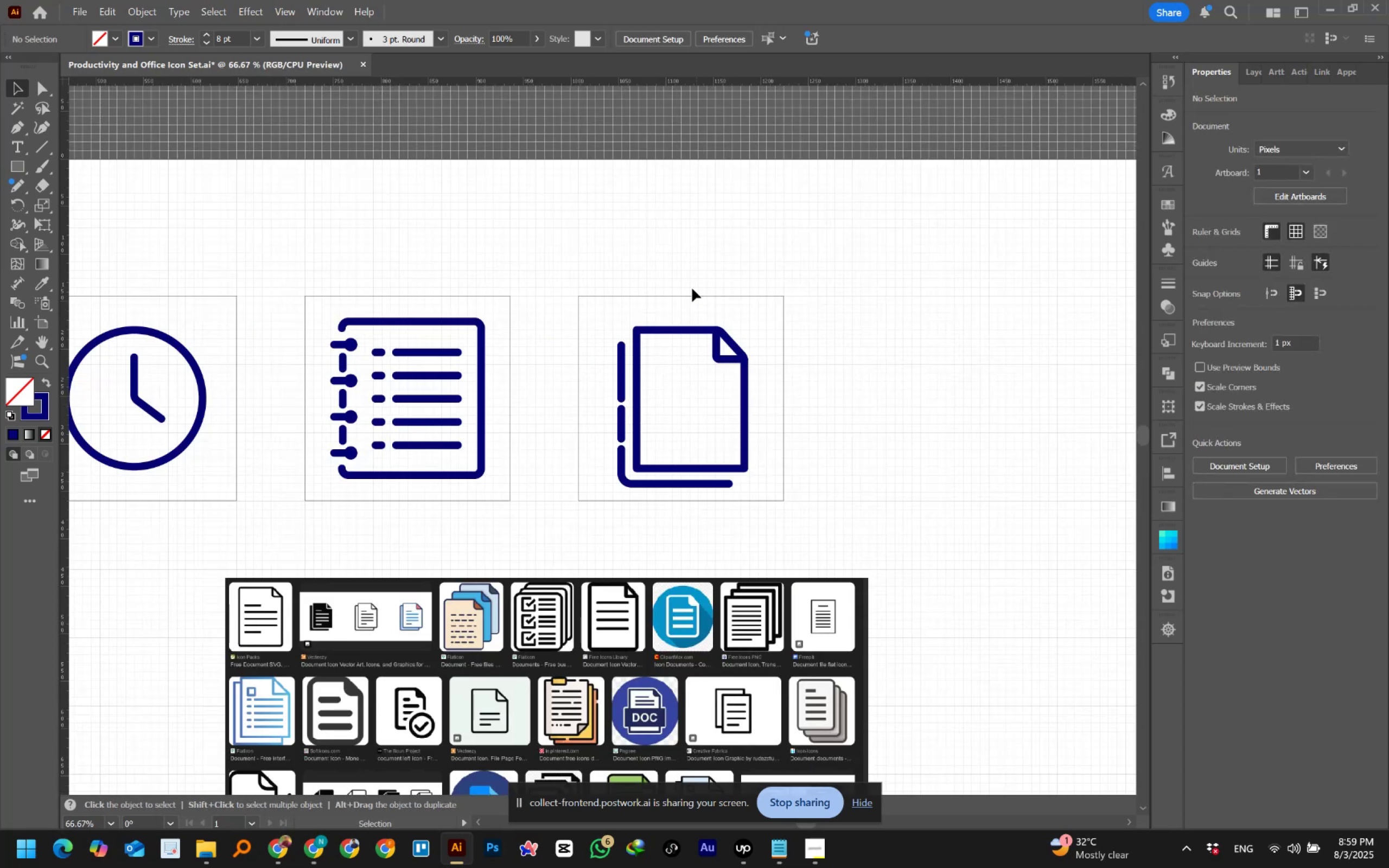 
left_click_drag(start_coordinate=[623, 264], to_coordinate=[676, 373])
 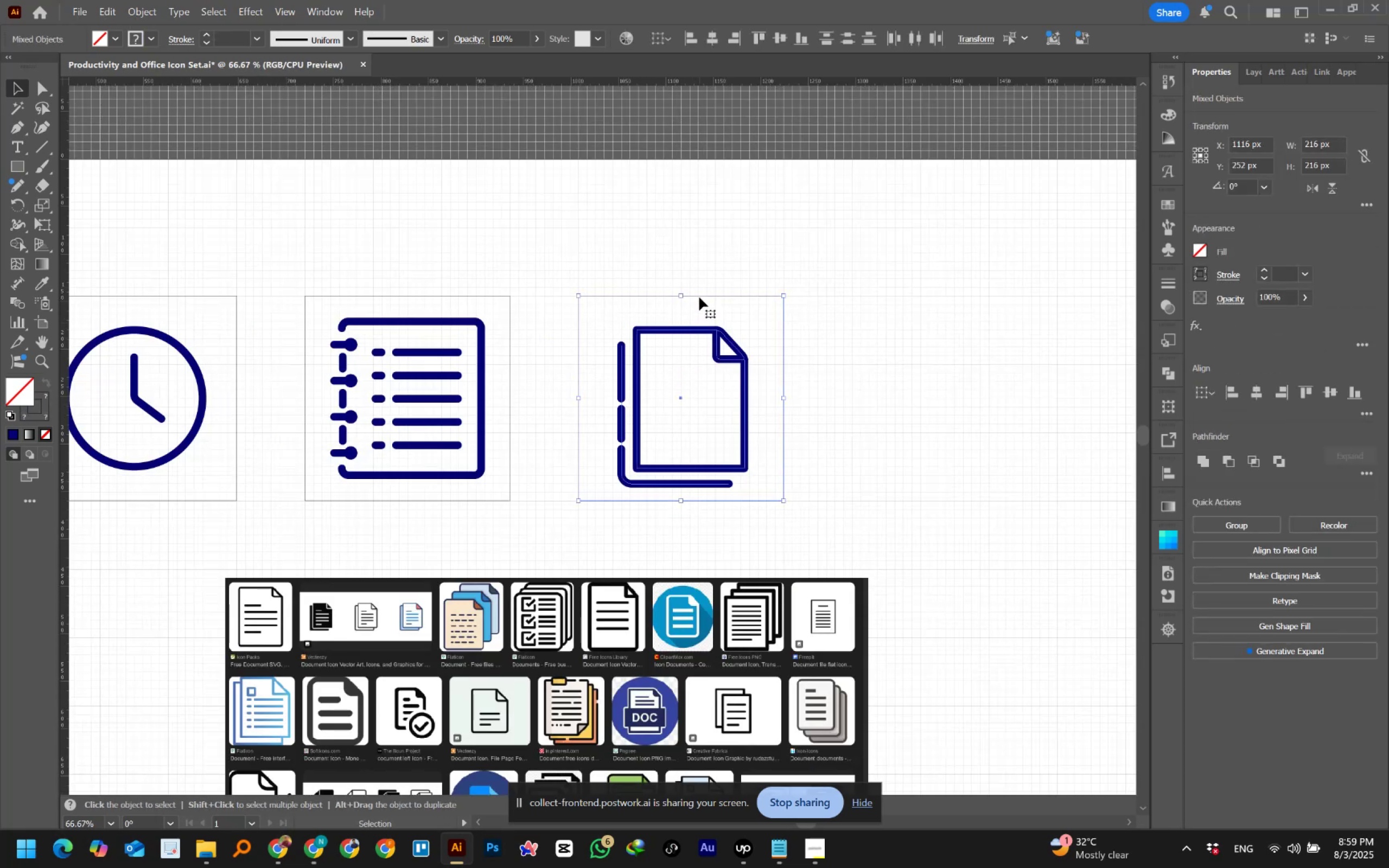 
left_click([700, 295])
 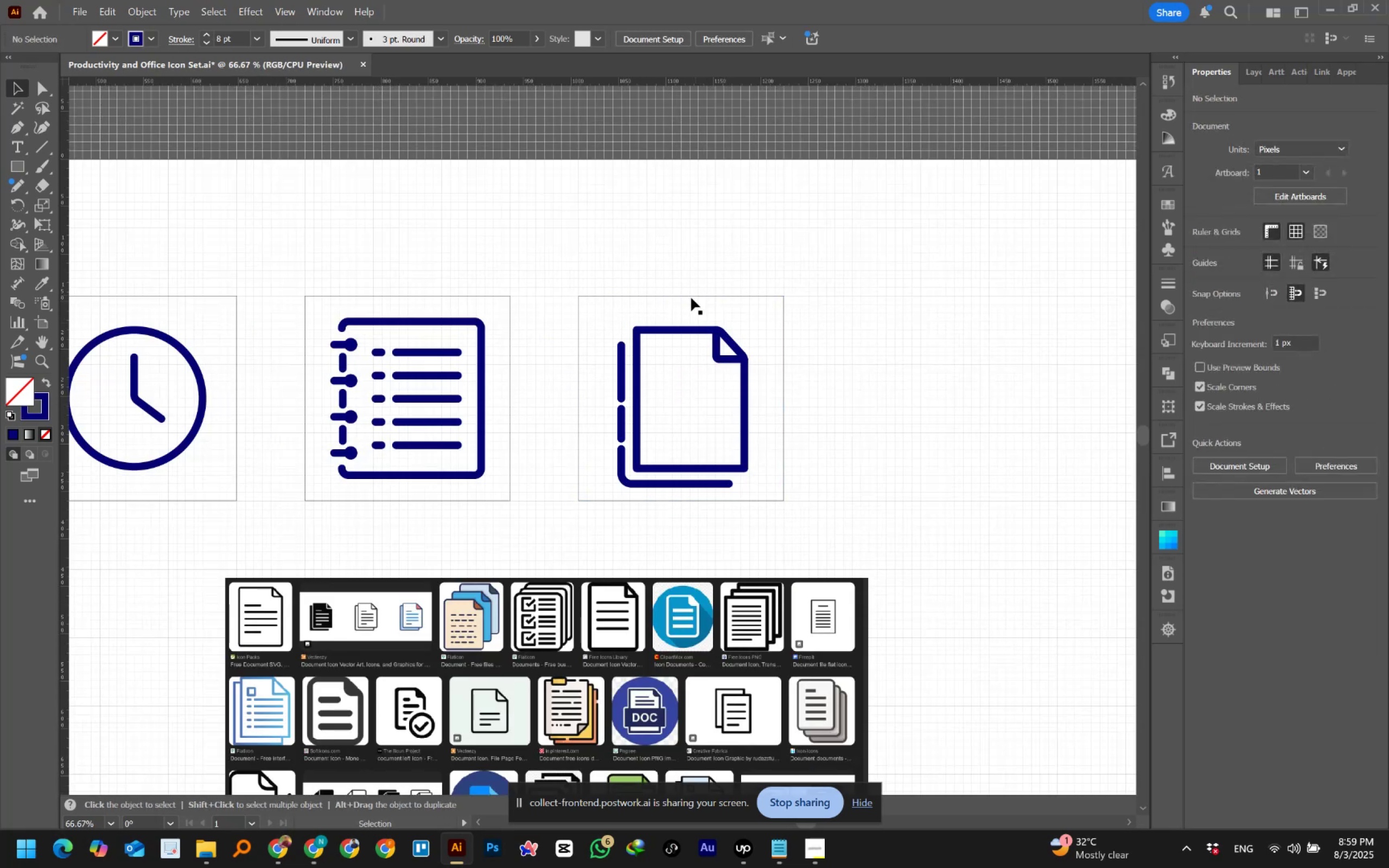 
left_click_drag(start_coordinate=[594, 259], to_coordinate=[694, 394])
 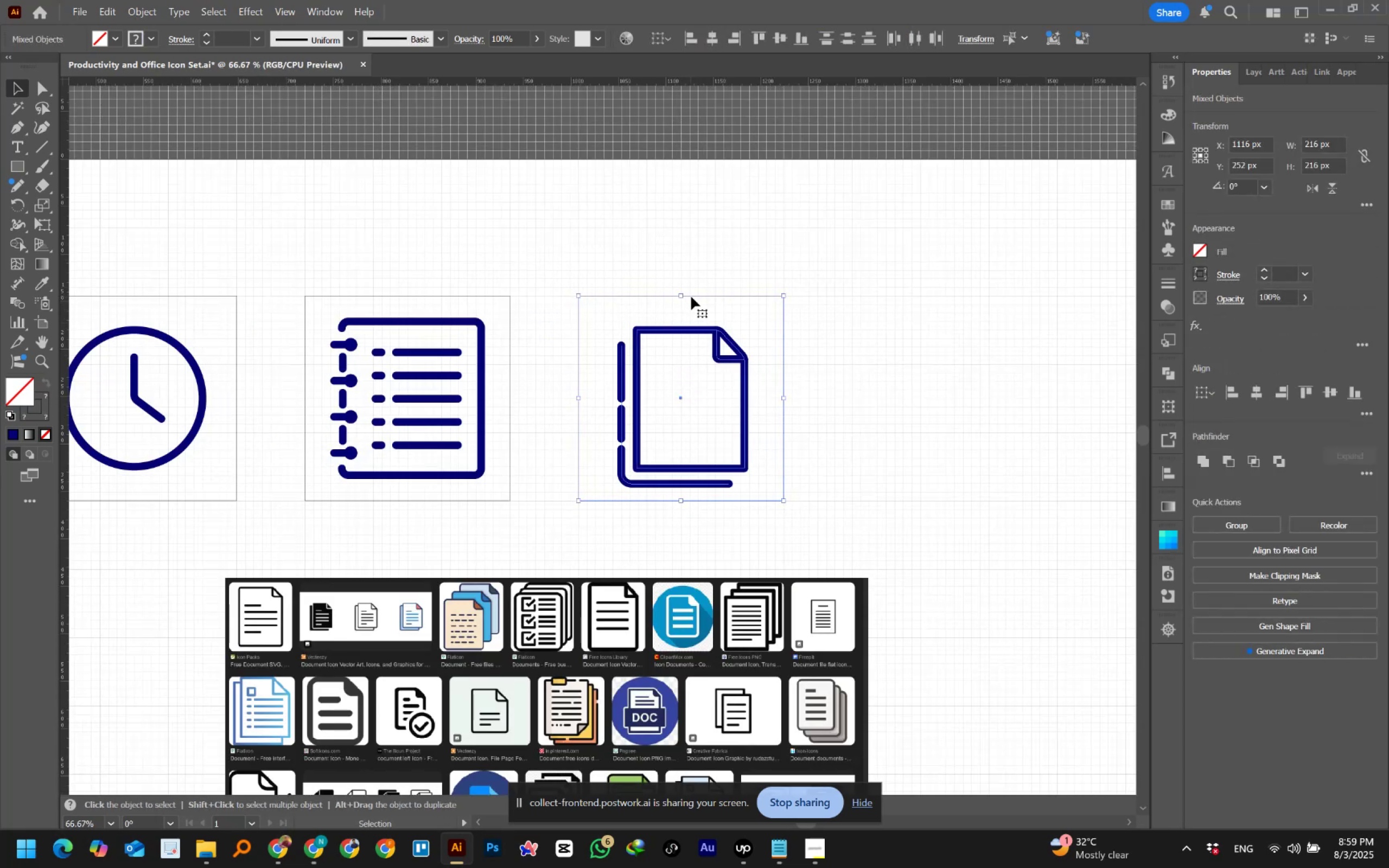 
left_click([691, 297])
 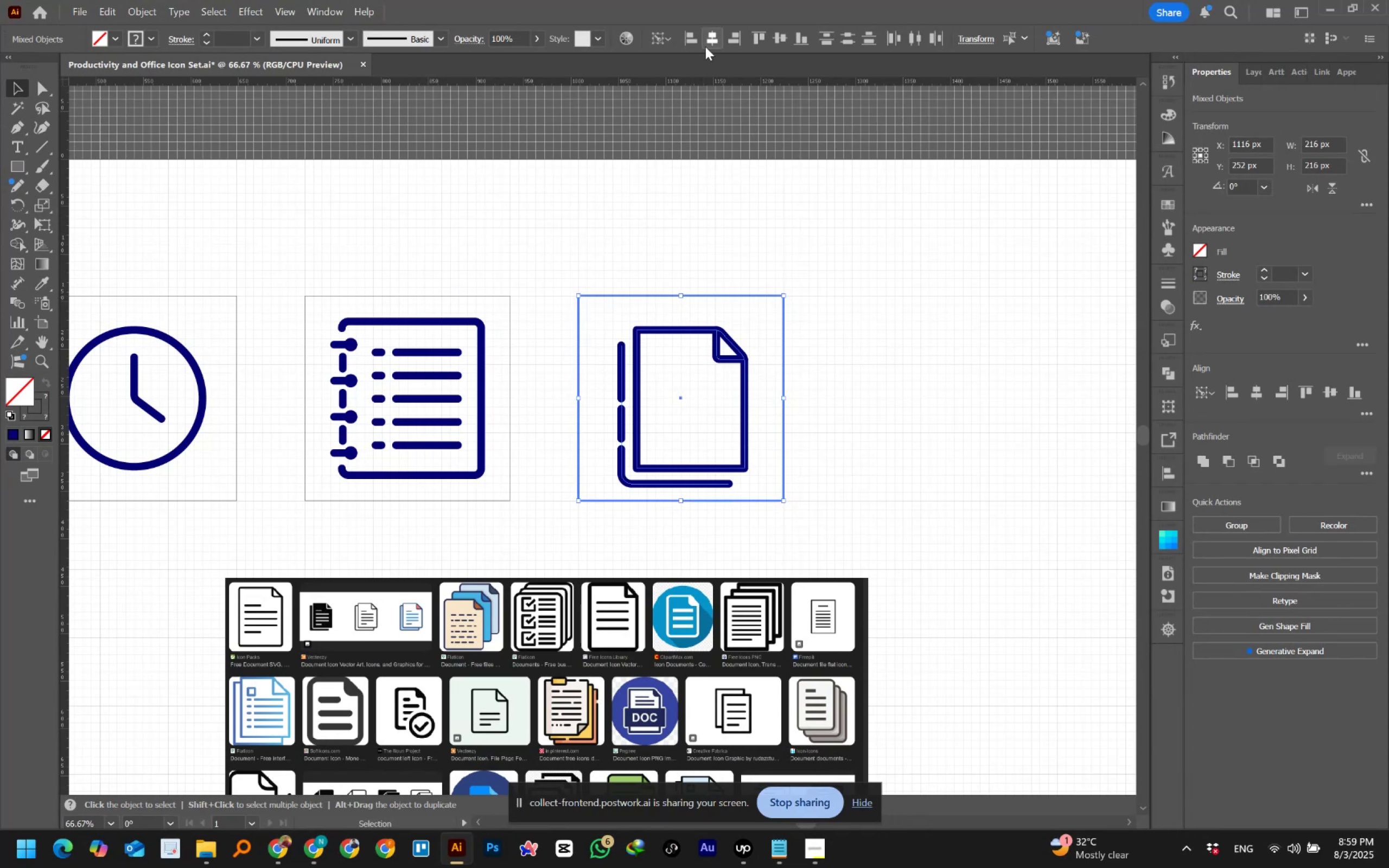 
left_click([705, 40])
 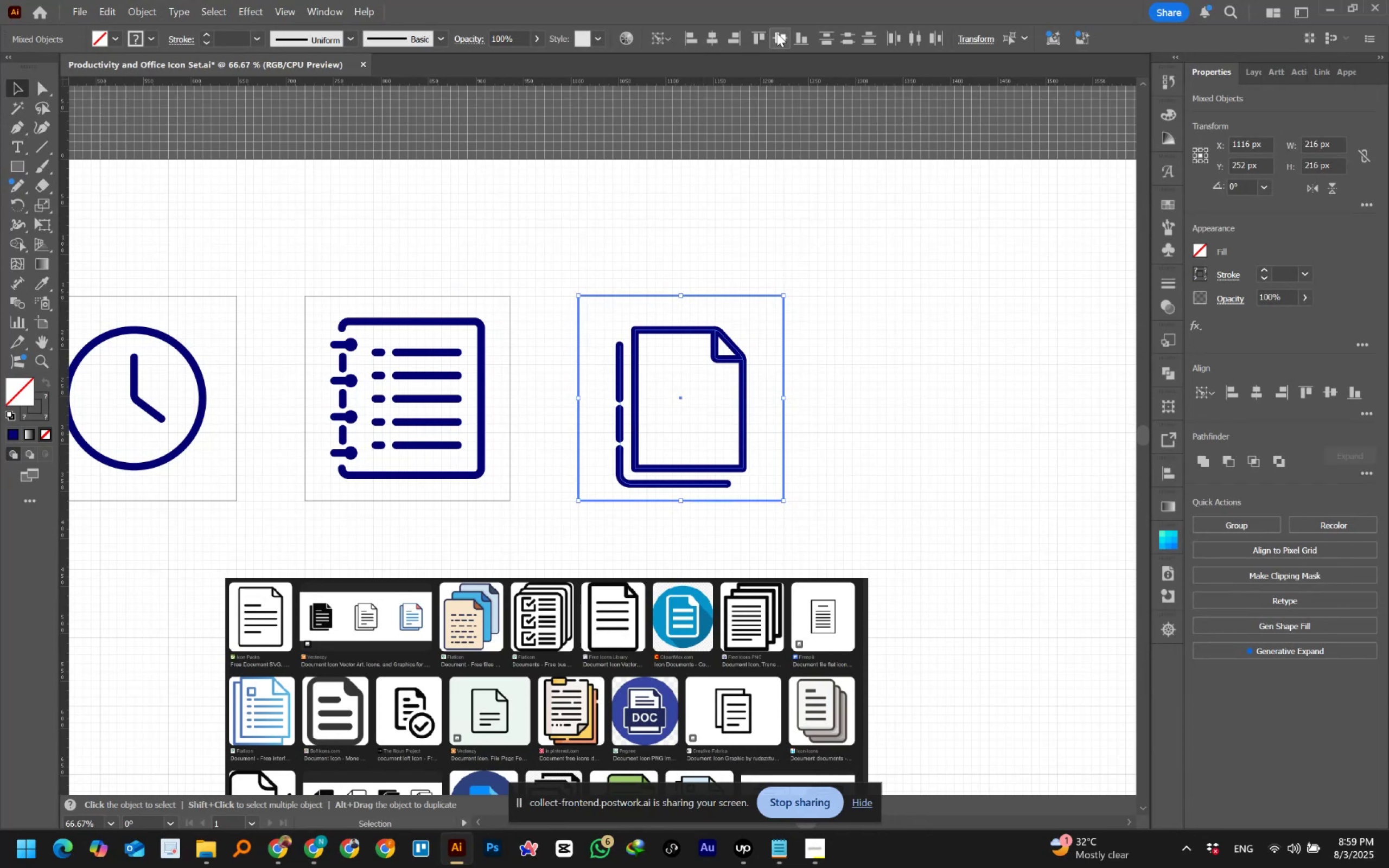 
left_click([779, 33])
 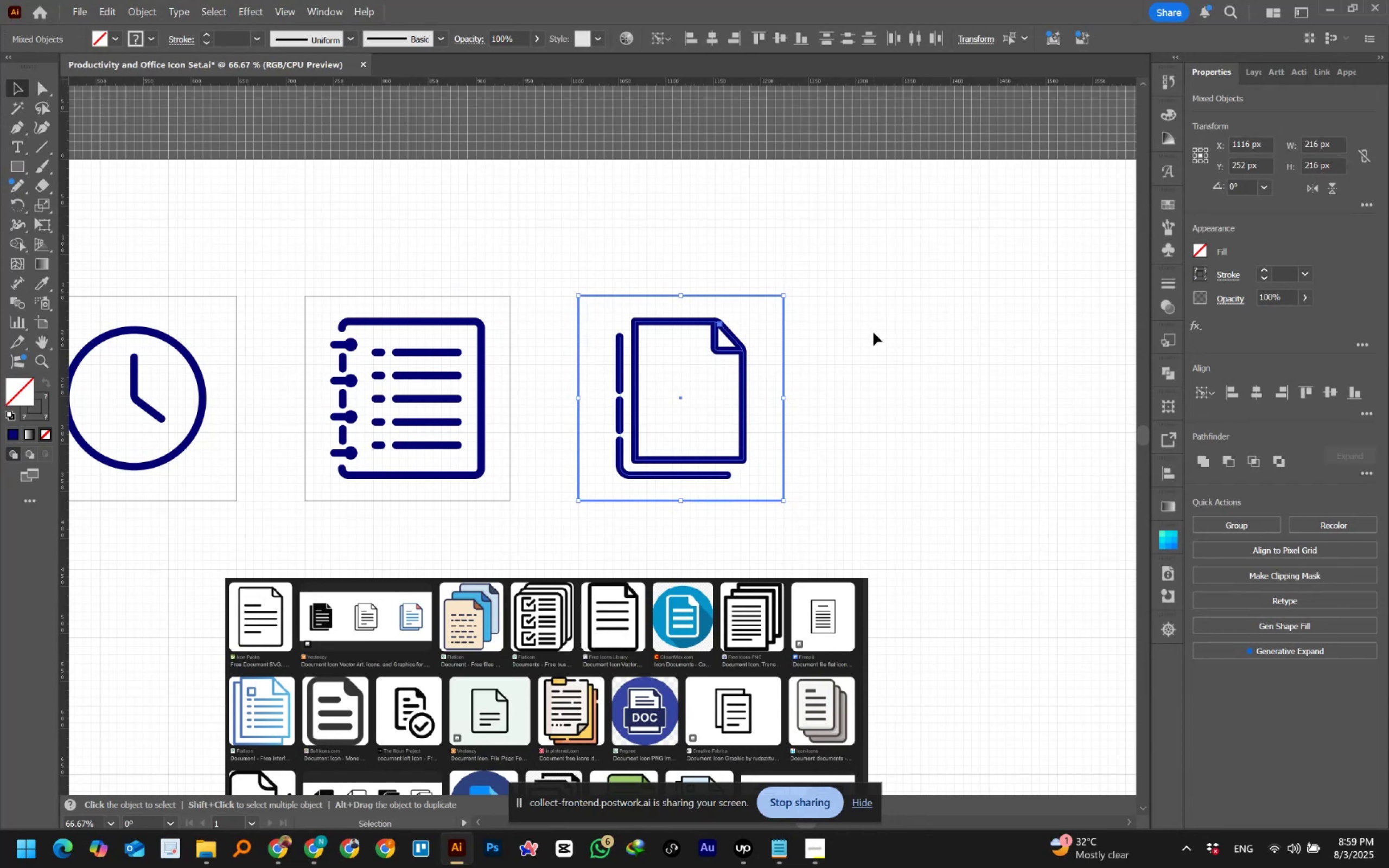 
left_click([874, 333])
 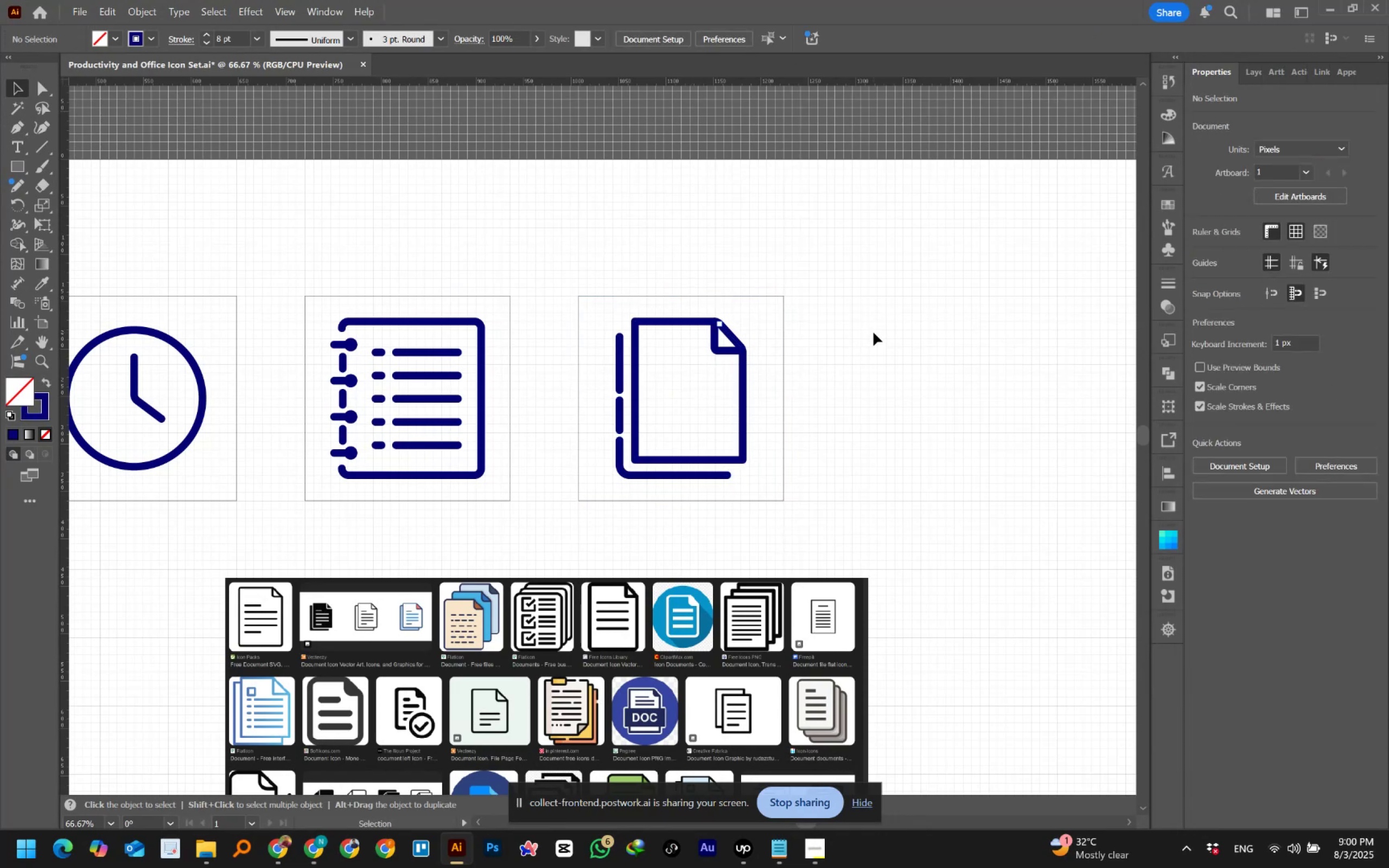 
left_click([874, 333])
 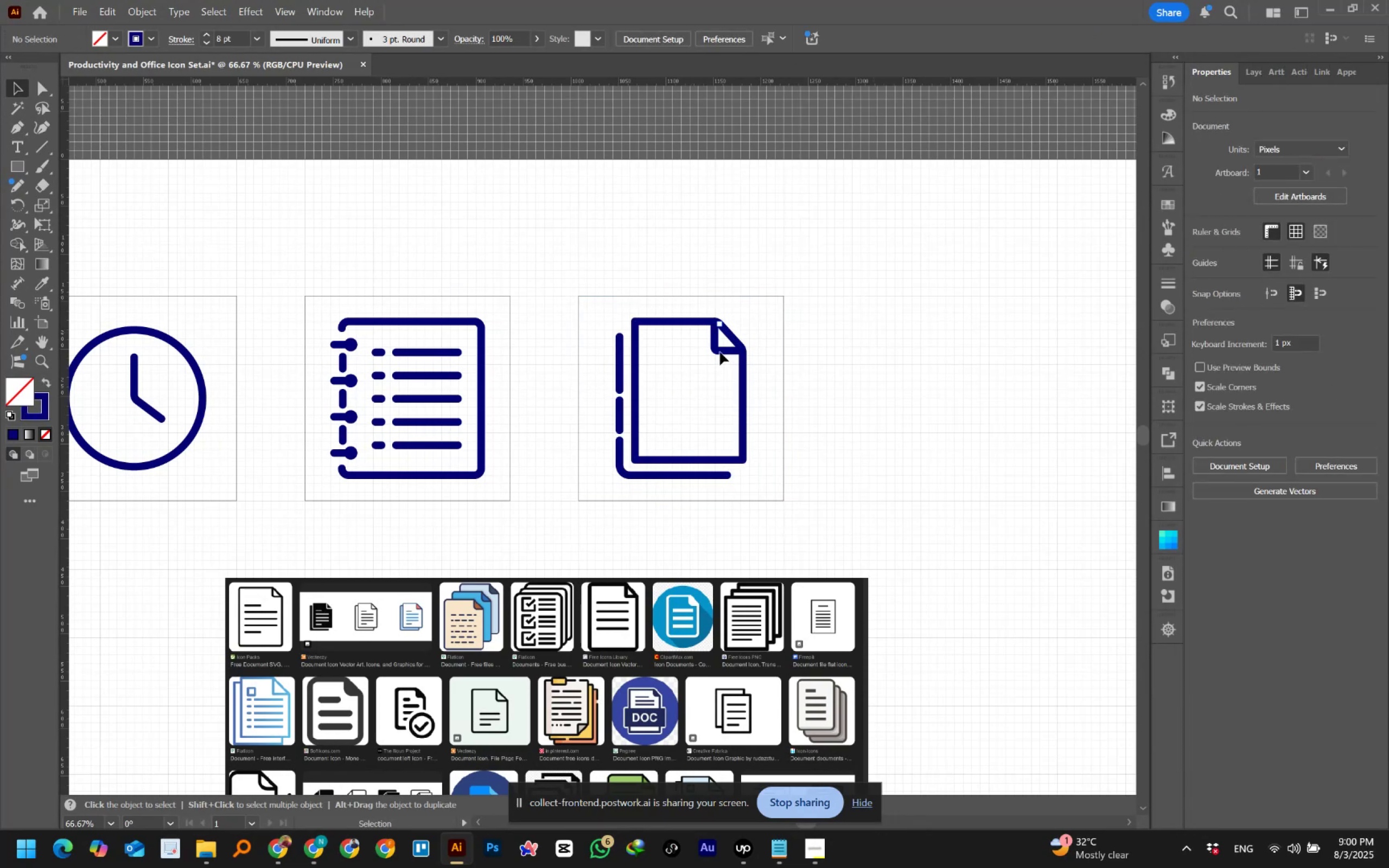 
left_click([720, 352])
 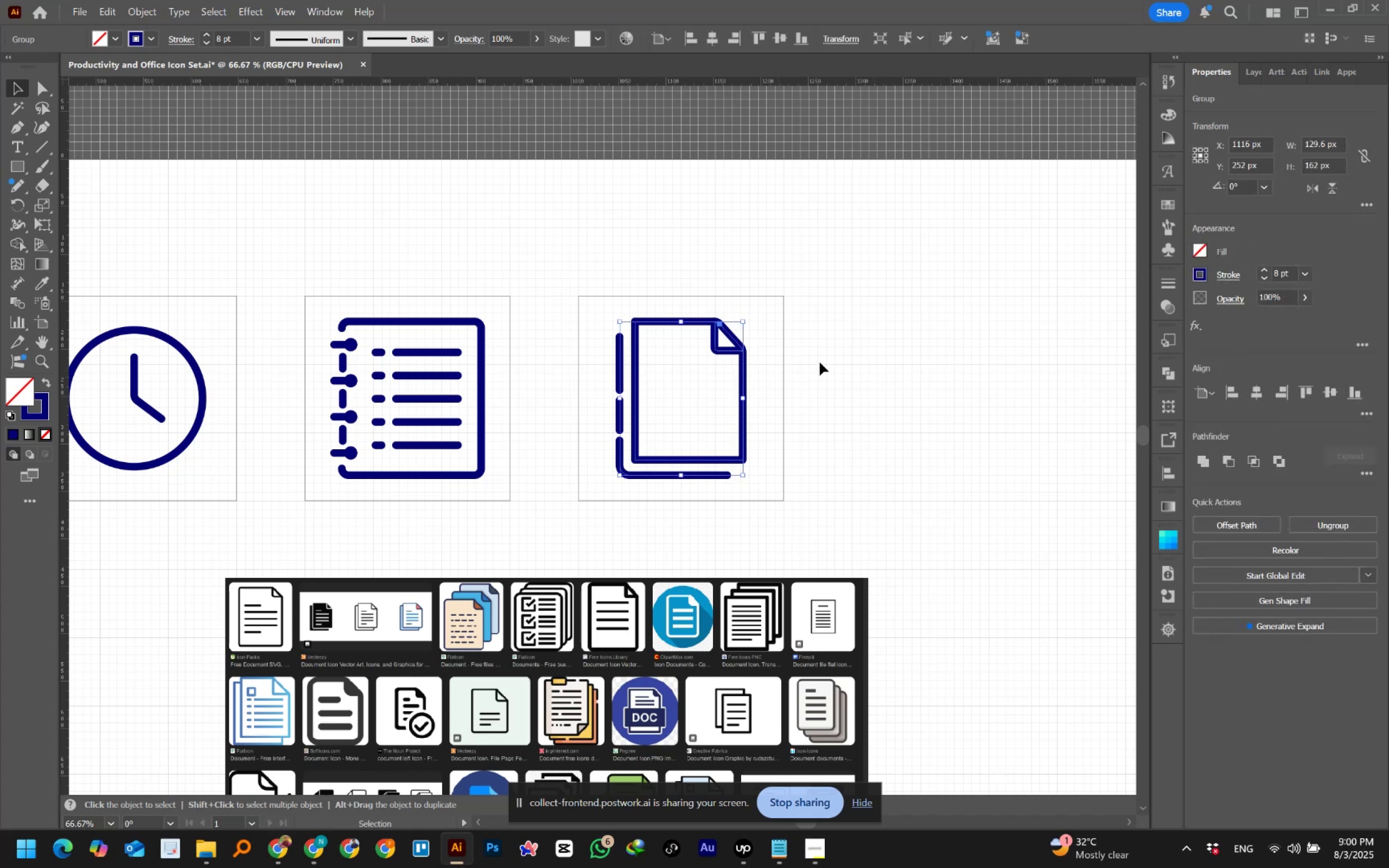 
left_click([820, 360])
 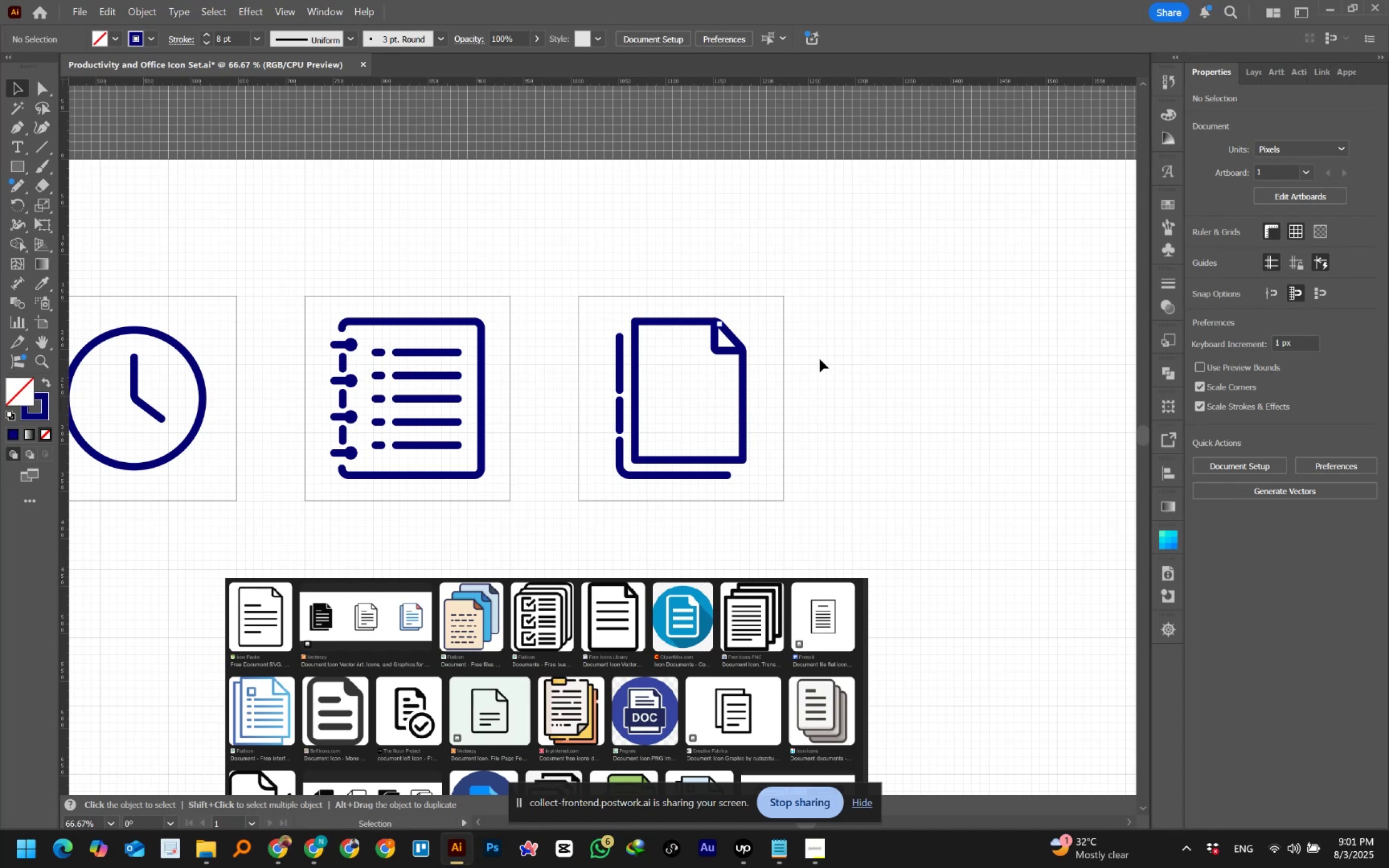 
wait(72.76)
 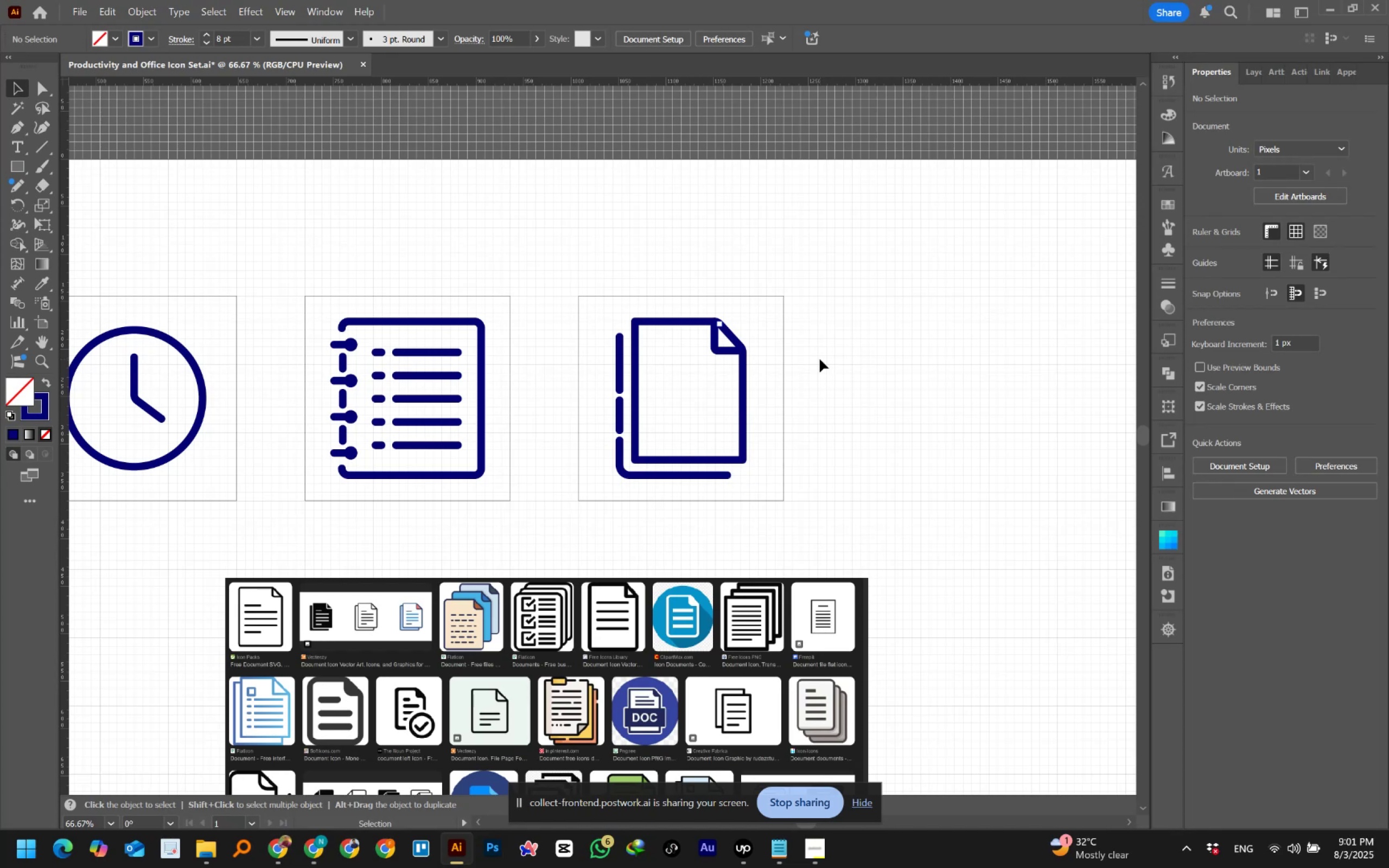 
hold_key(key=AltLeft, duration=0.42)
scroll: coordinate [724, 324], scroll_direction: up, amount: 4.0
 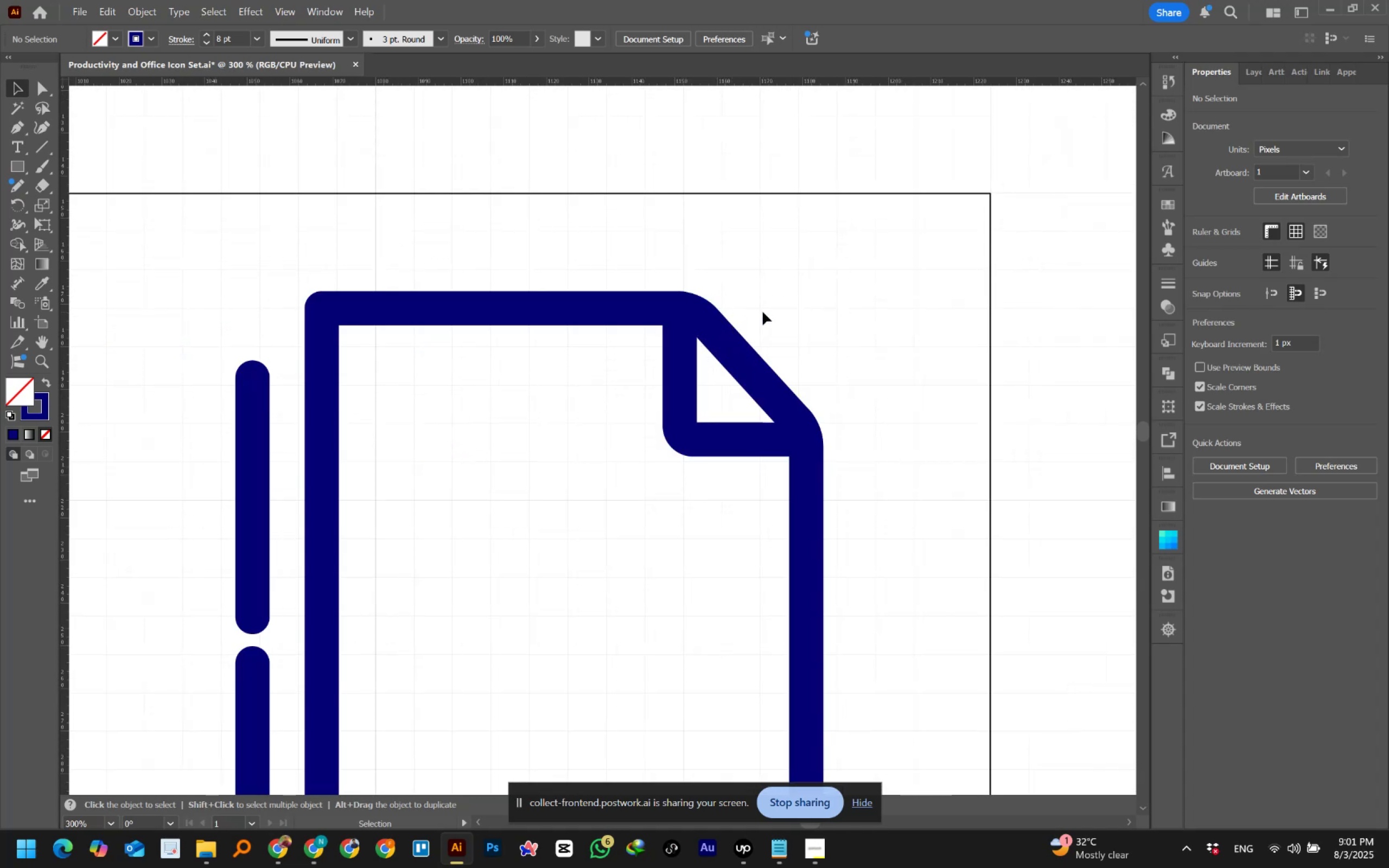 
left_click([770, 304])
 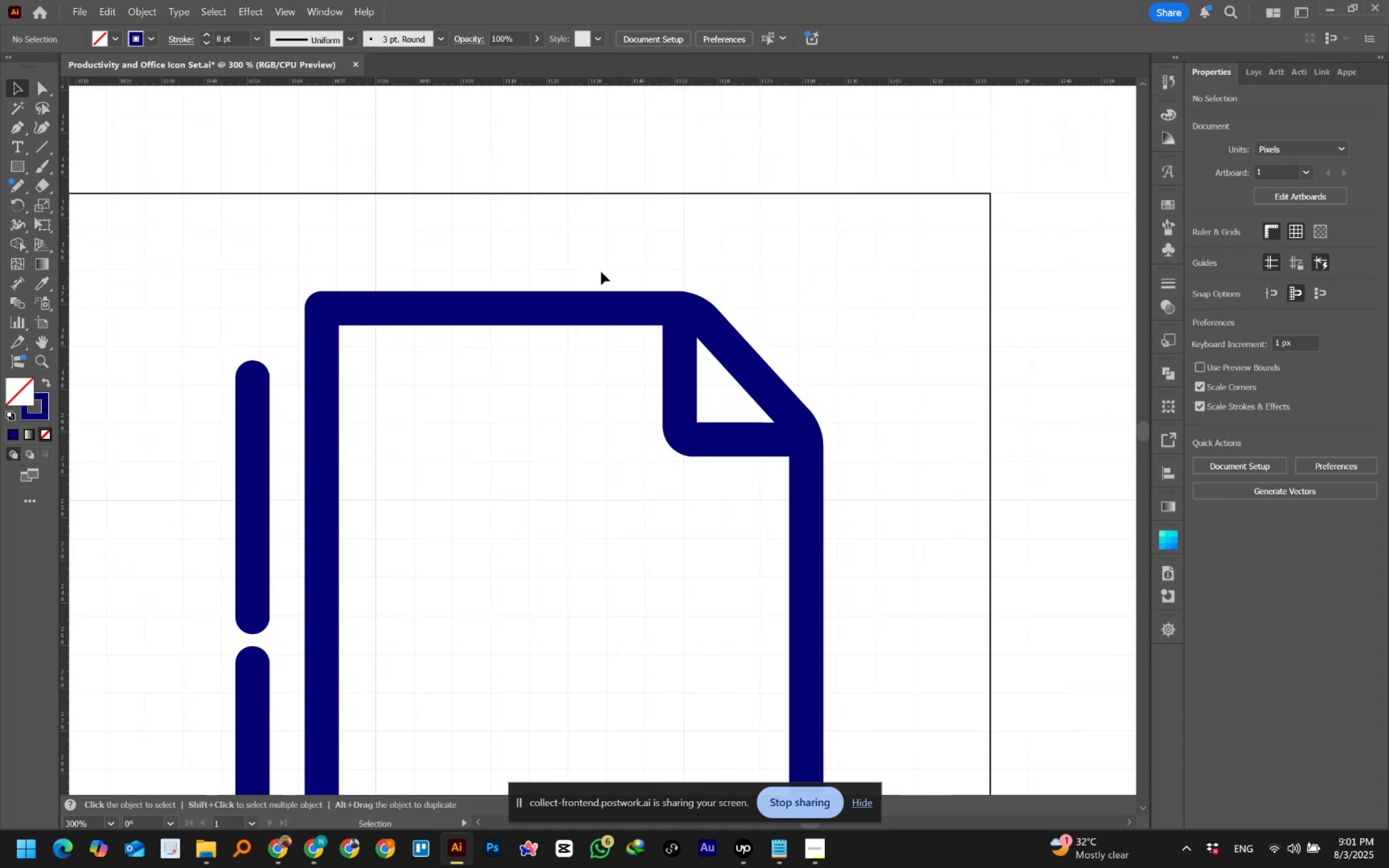 
left_click_drag(start_coordinate=[589, 263], to_coordinate=[895, 501])
 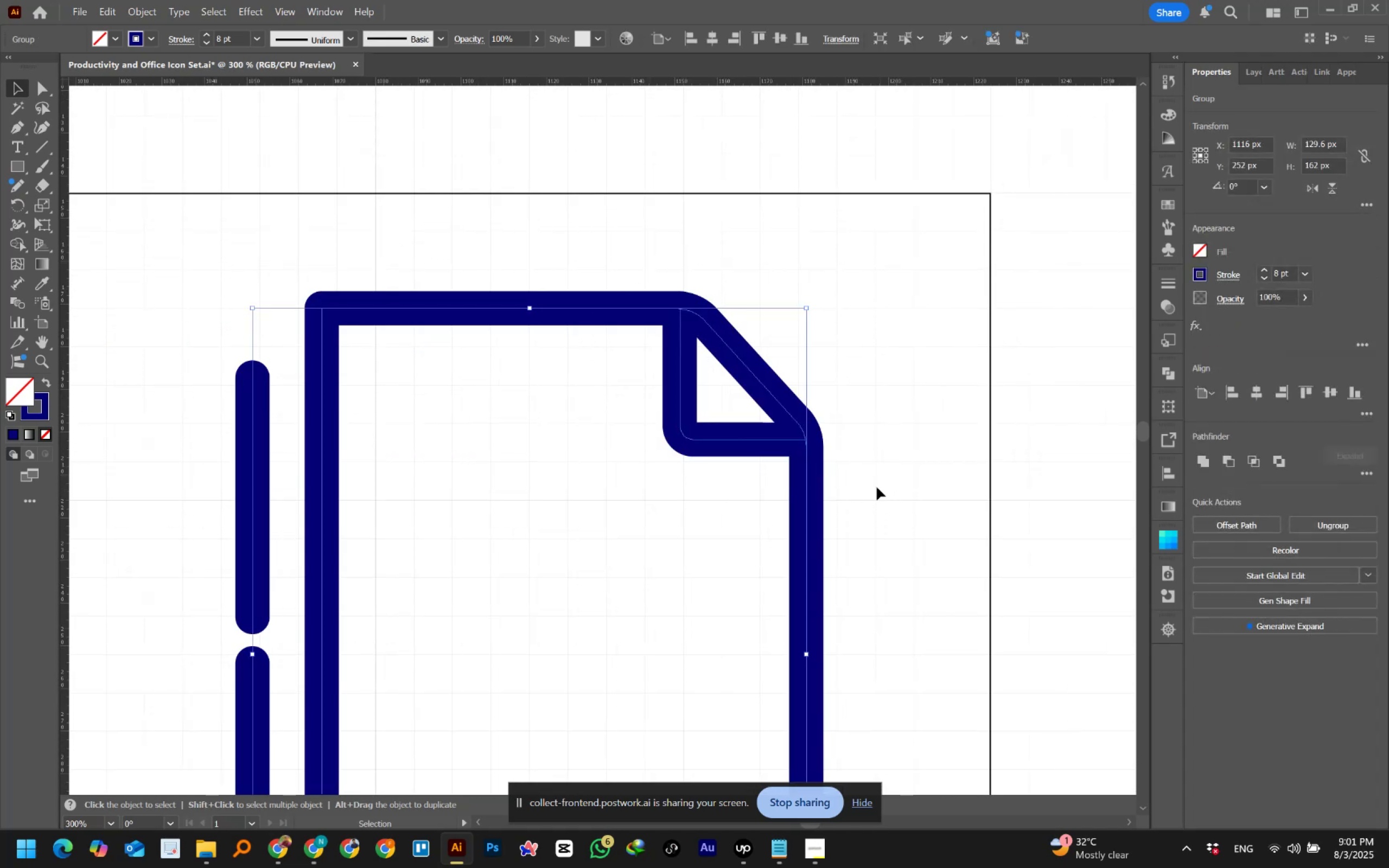 
left_click([869, 482])
 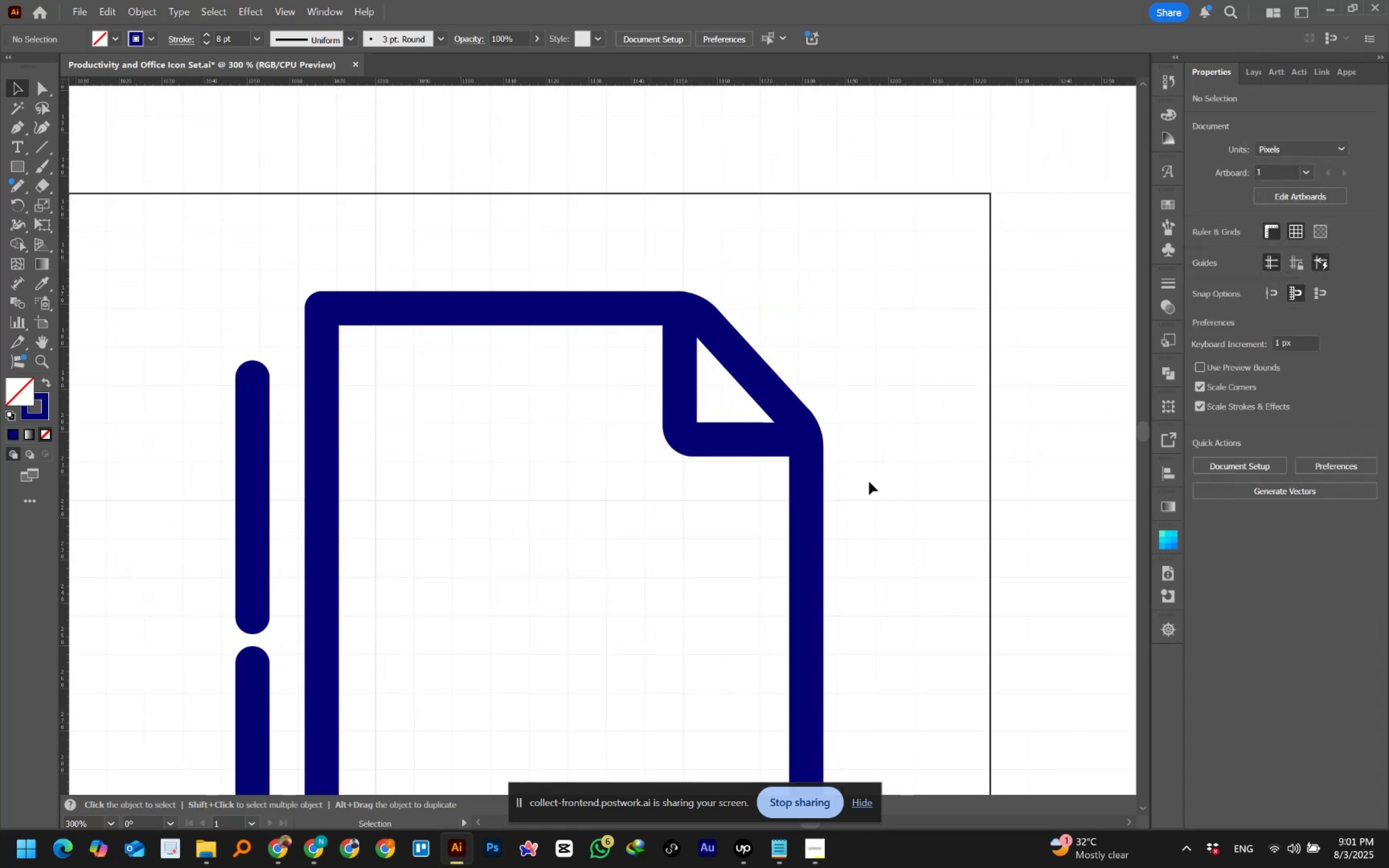 
hold_key(key=AltLeft, duration=0.5)
scroll: coordinate [869, 482], scroll_direction: down, amount: 3.0
 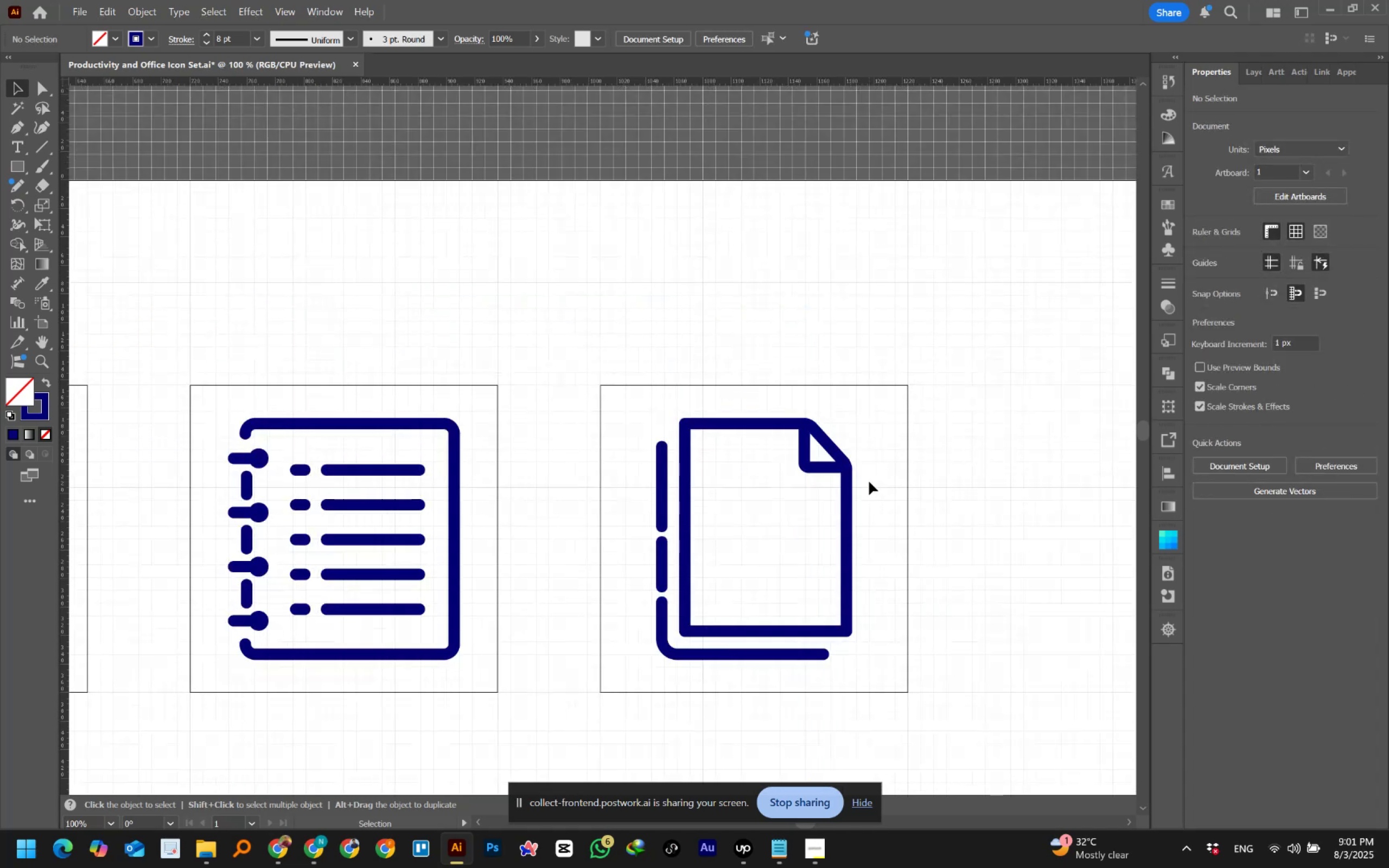 
hold_key(key=Space, duration=0.95)
 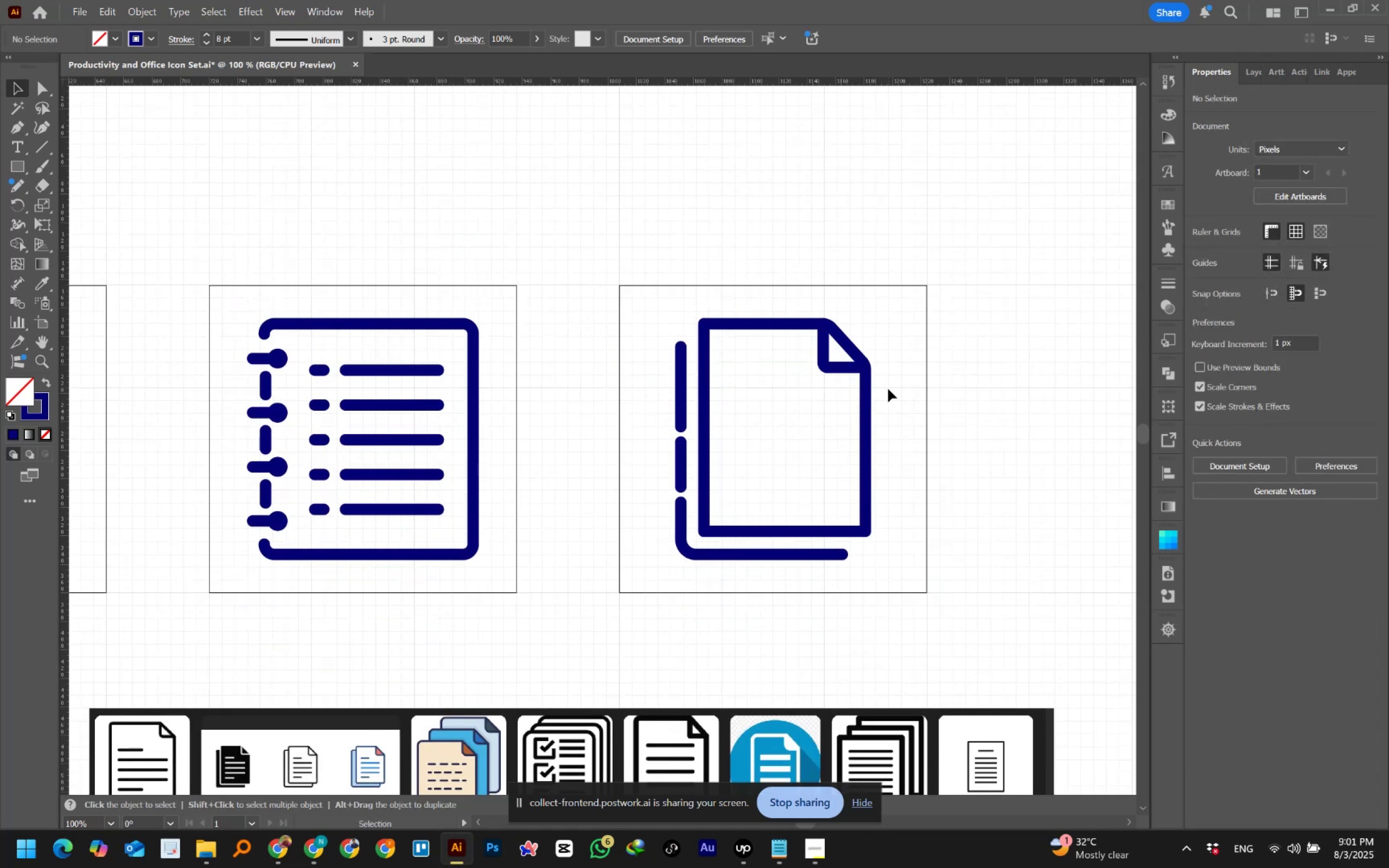 
left_click_drag(start_coordinate=[869, 489], to_coordinate=[888, 389])
 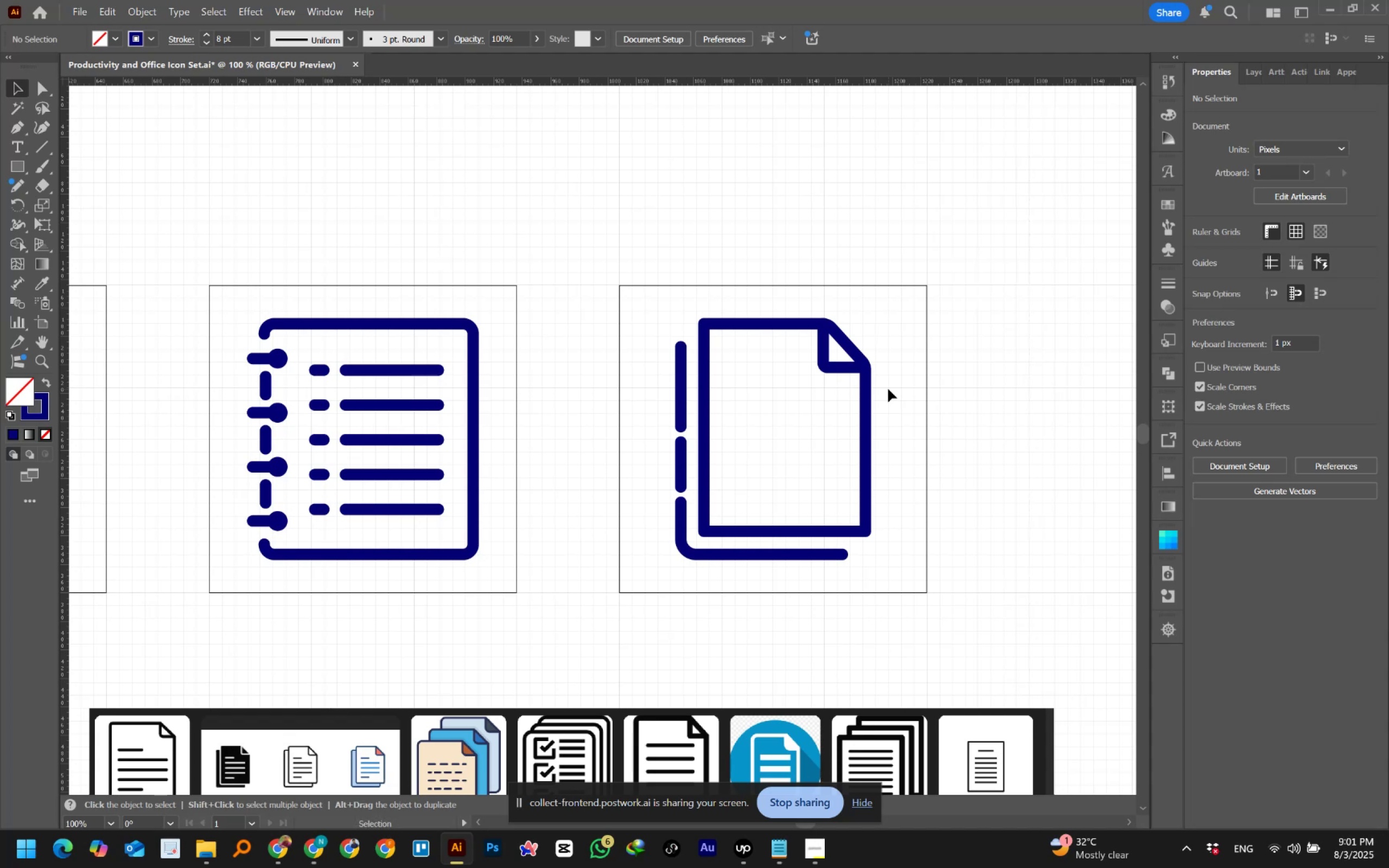 
hold_key(key=AltLeft, duration=0.39)
scroll: coordinate [888, 389], scroll_direction: down, amount: 2.0
 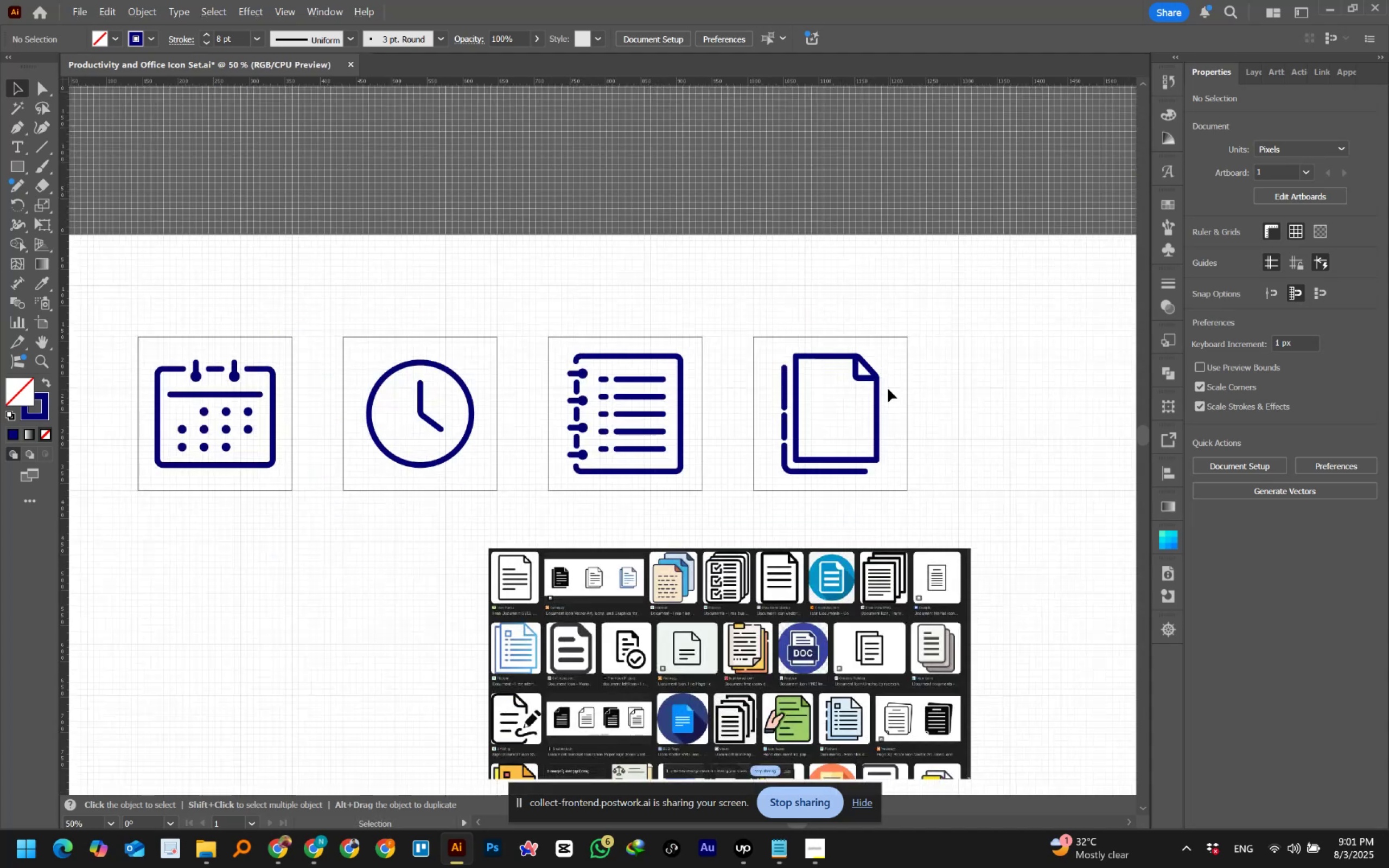 
hold_key(key=Space, duration=0.82)
 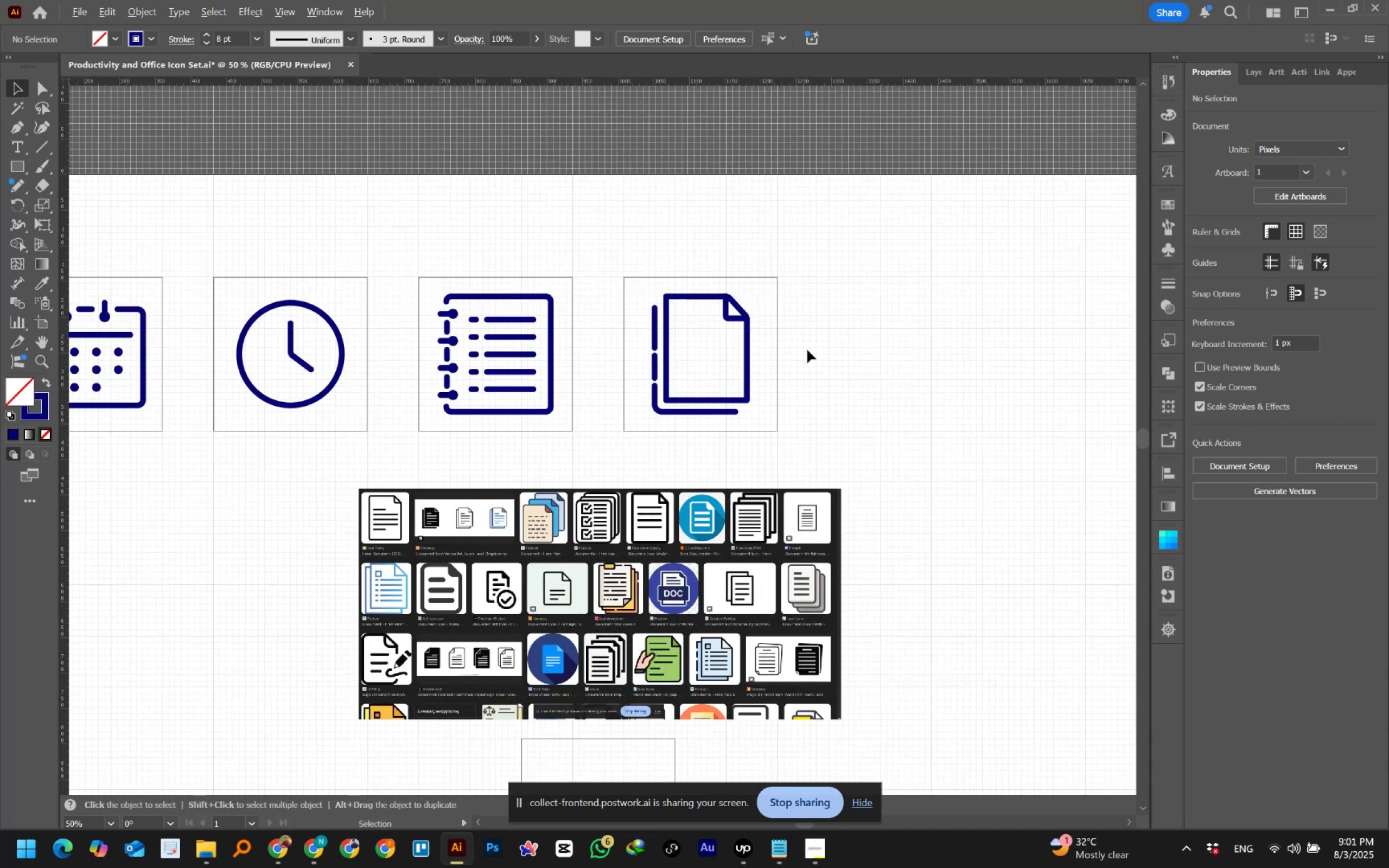 
left_click_drag(start_coordinate=[919, 384], to_coordinate=[789, 324])
 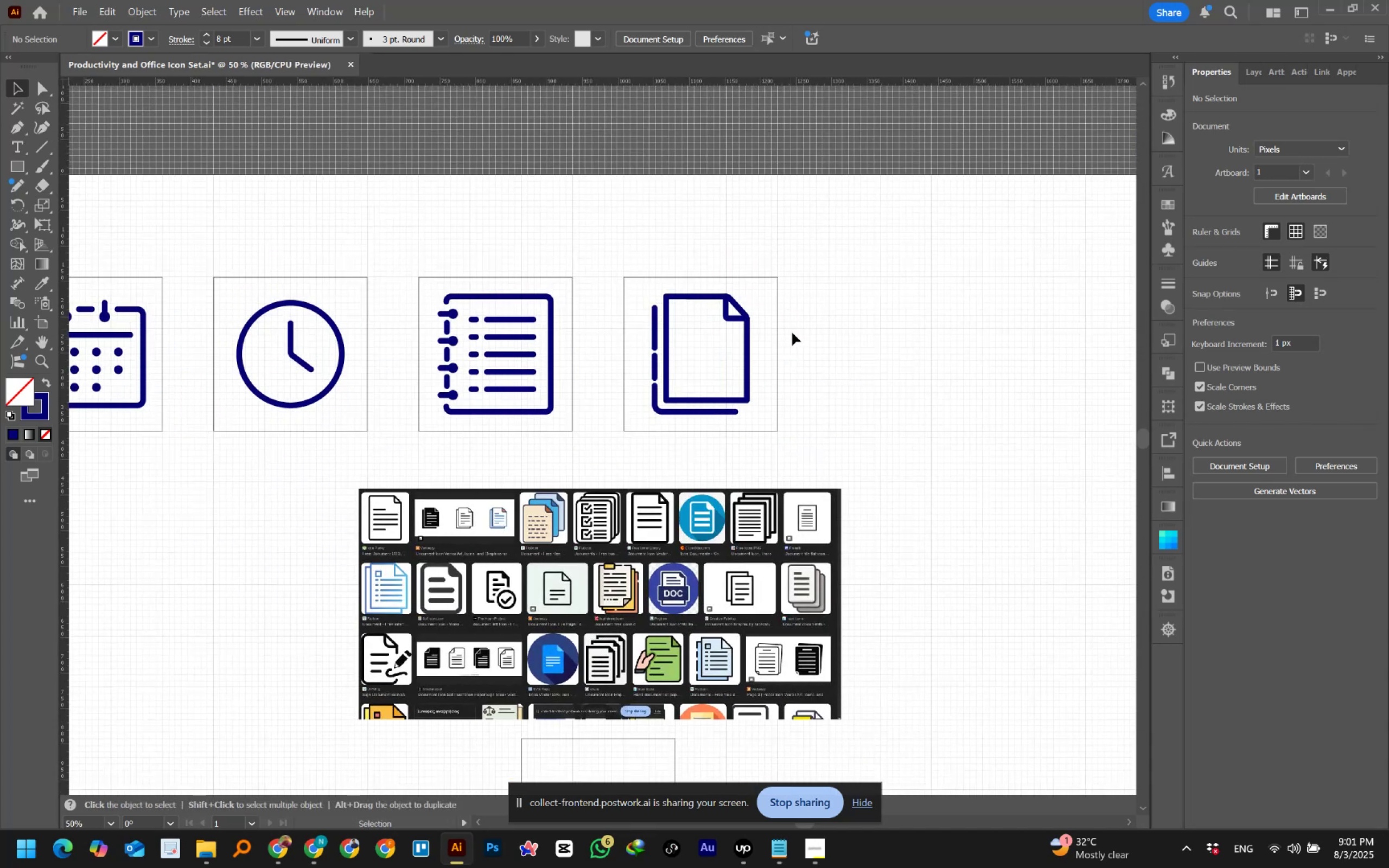 
hold_key(key=AltLeft, duration=0.4)
scroll: coordinate [807, 350], scroll_direction: down, amount: 1.0
 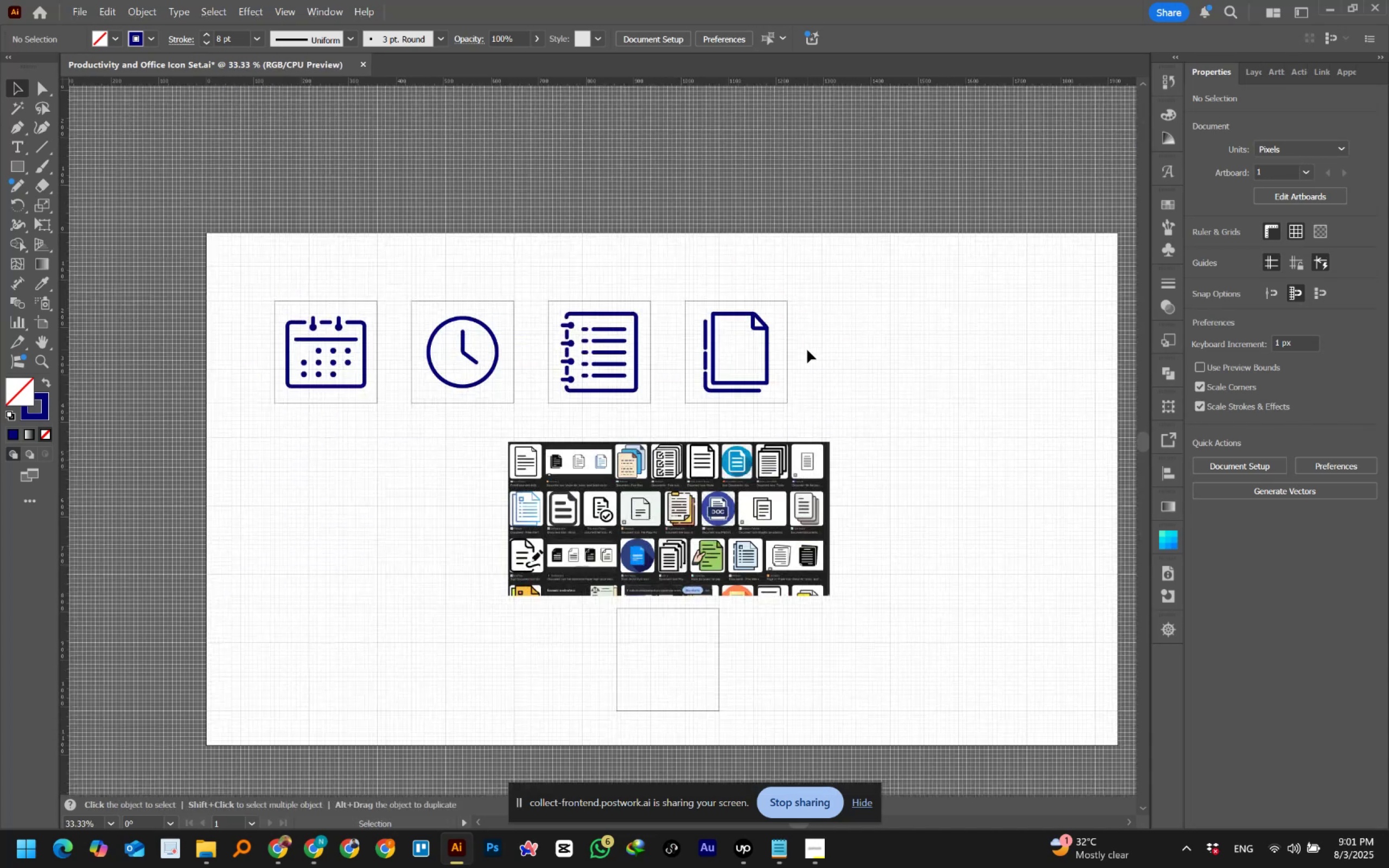 
hold_key(key=AltLeft, duration=0.38)
scroll: coordinate [807, 350], scroll_direction: down, amount: 1.0
 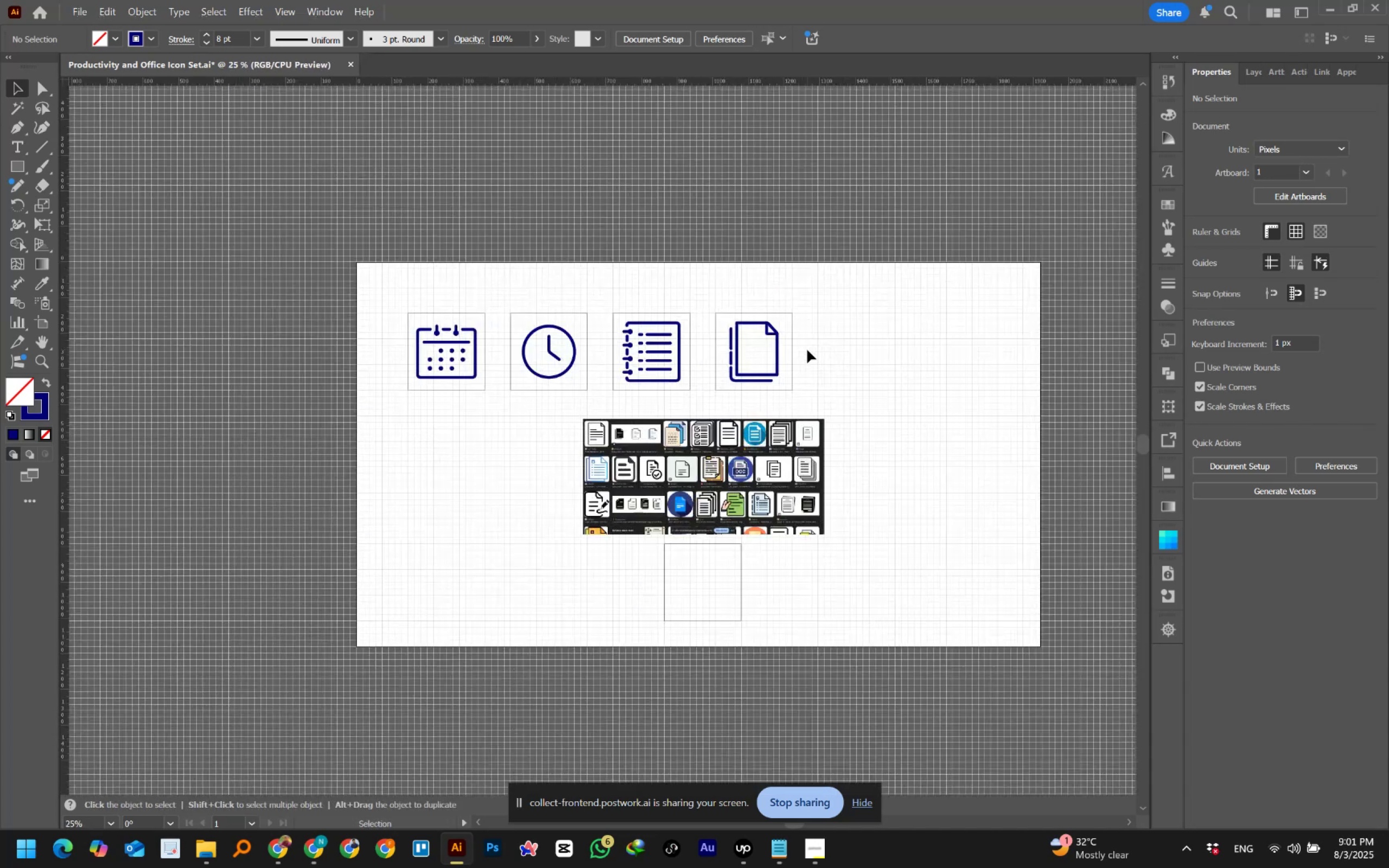 
hold_key(key=Space, duration=0.86)
 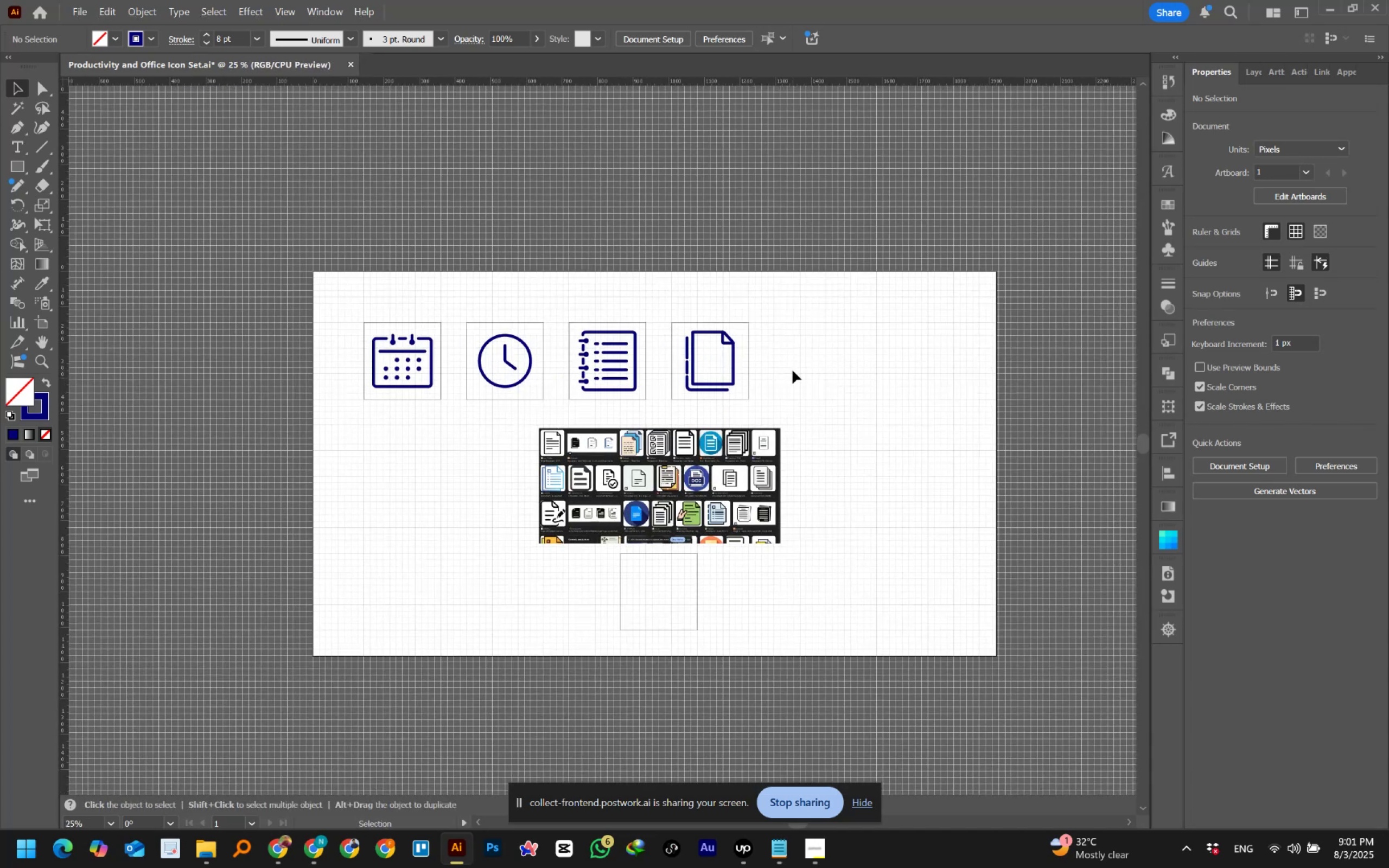 
left_click_drag(start_coordinate=[837, 361], to_coordinate=[793, 371])
 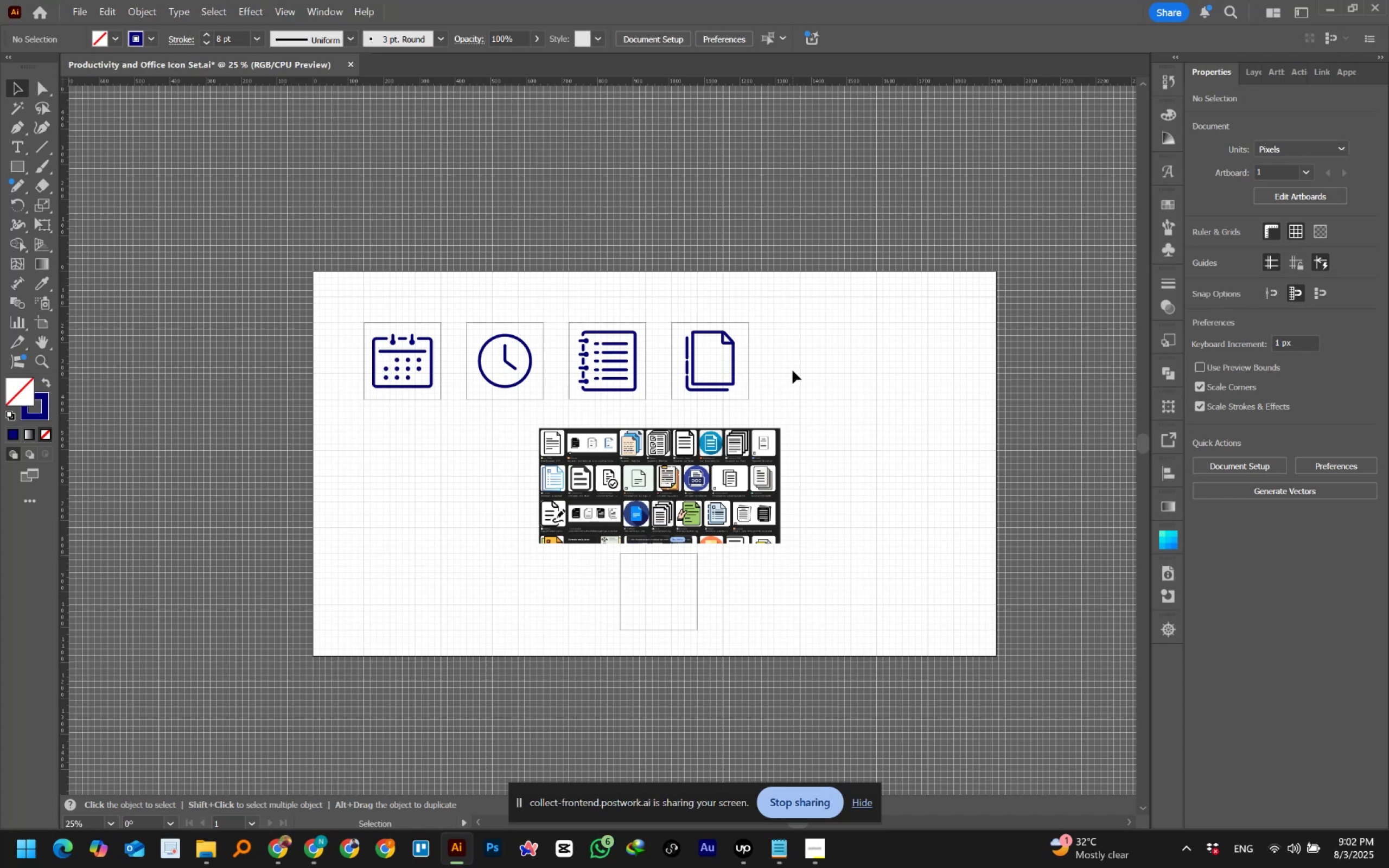 
wait(40.96)
 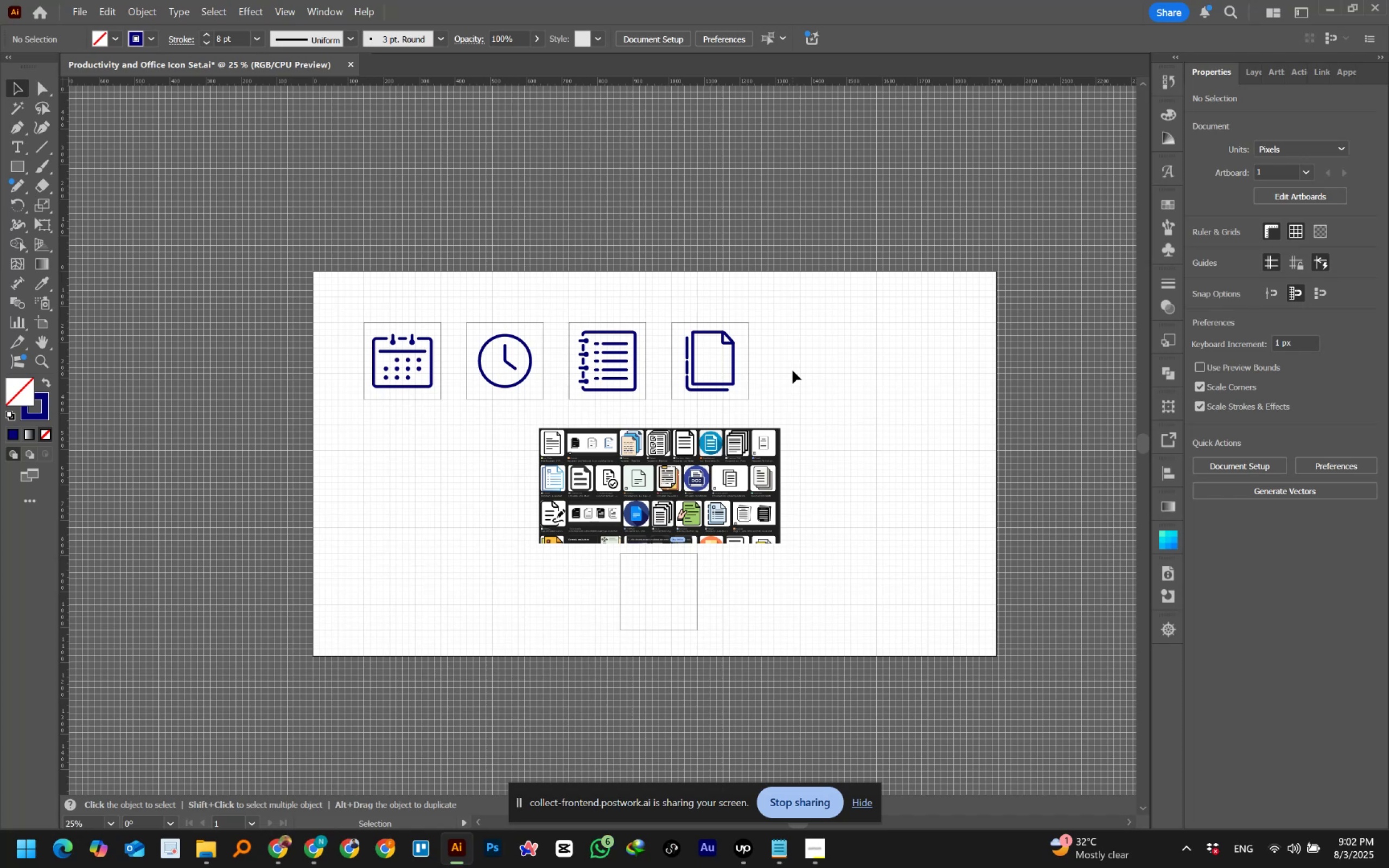 
left_click([738, 572])
 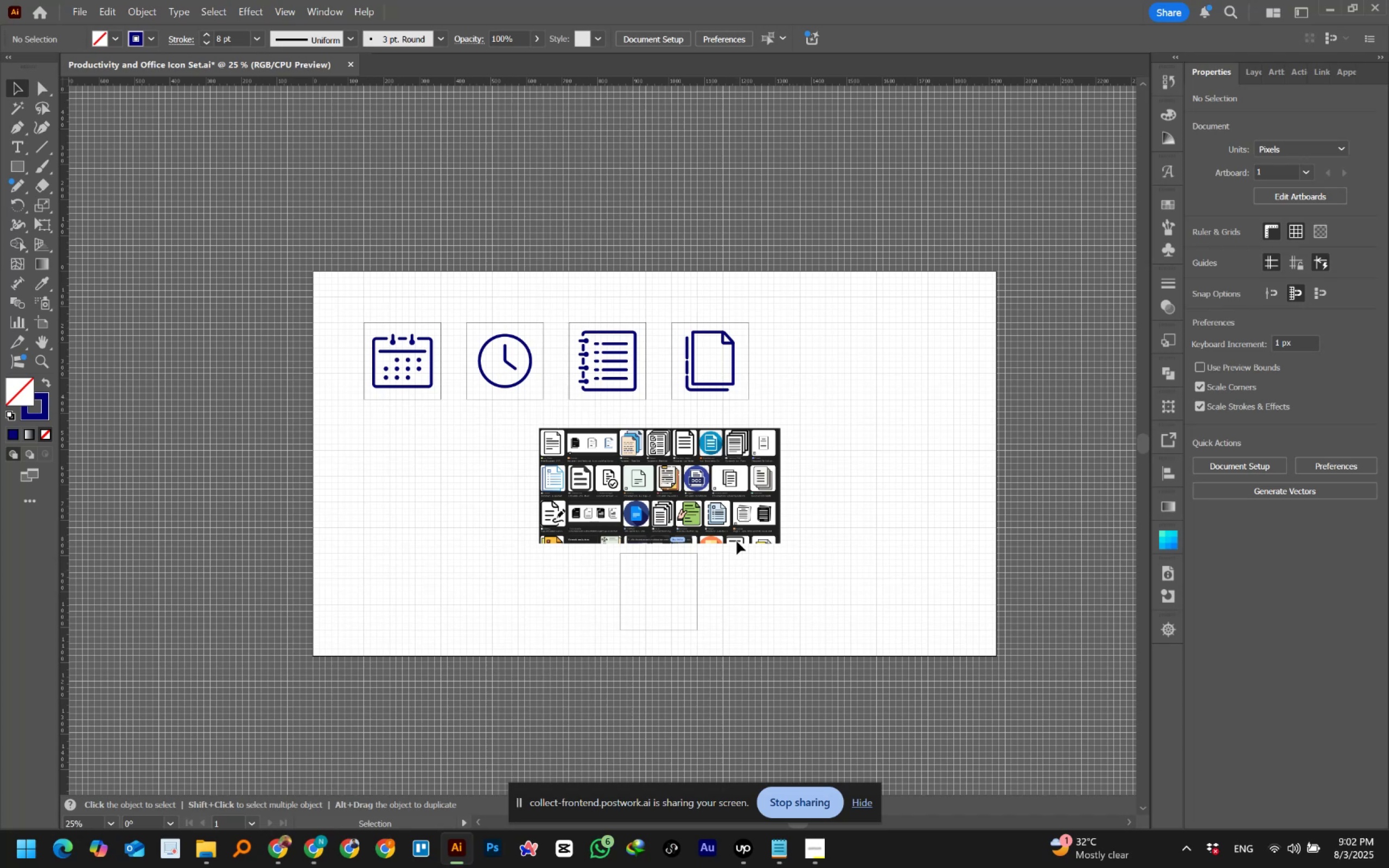 
double_click([737, 541])
 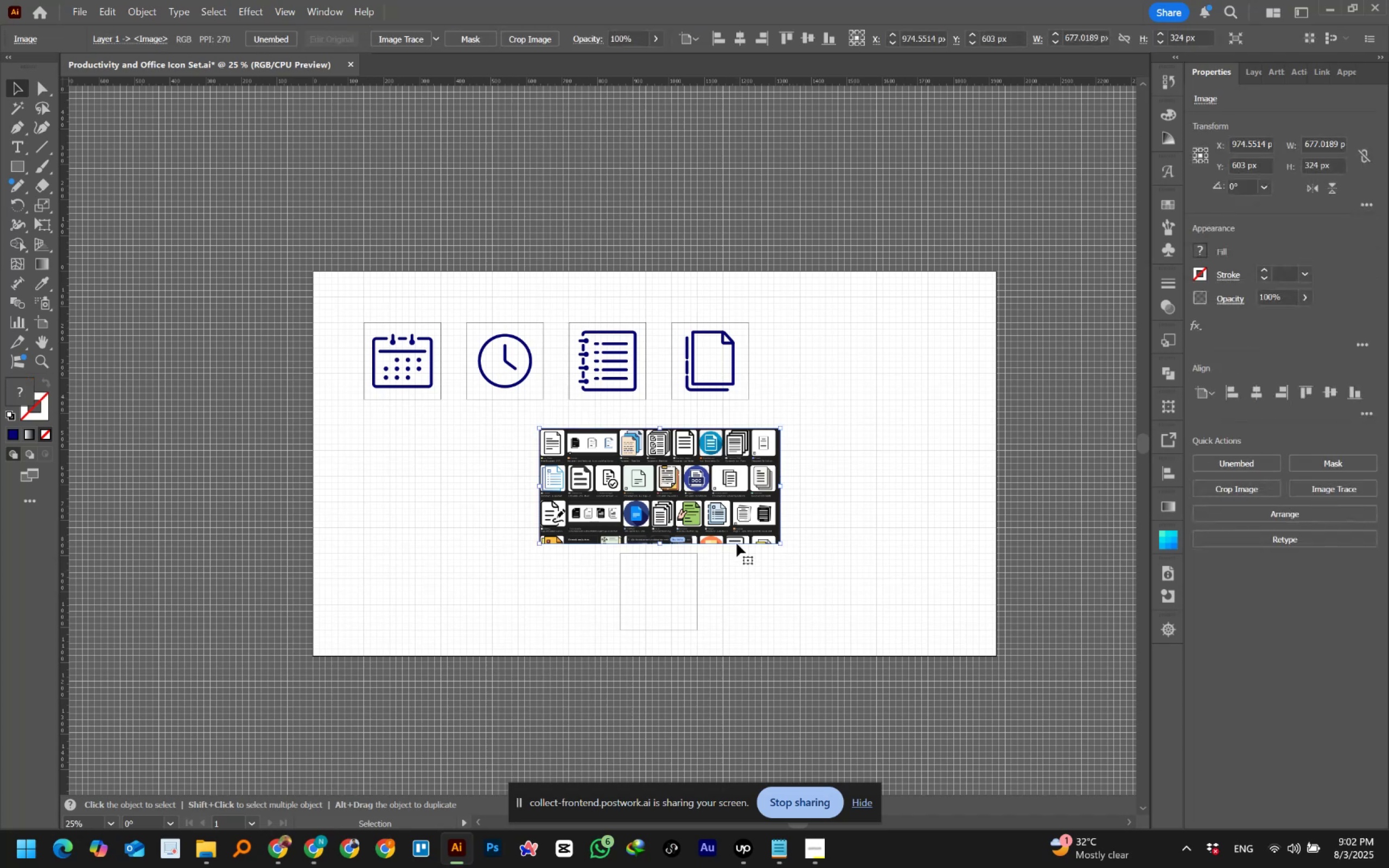 
left_click([750, 570])
 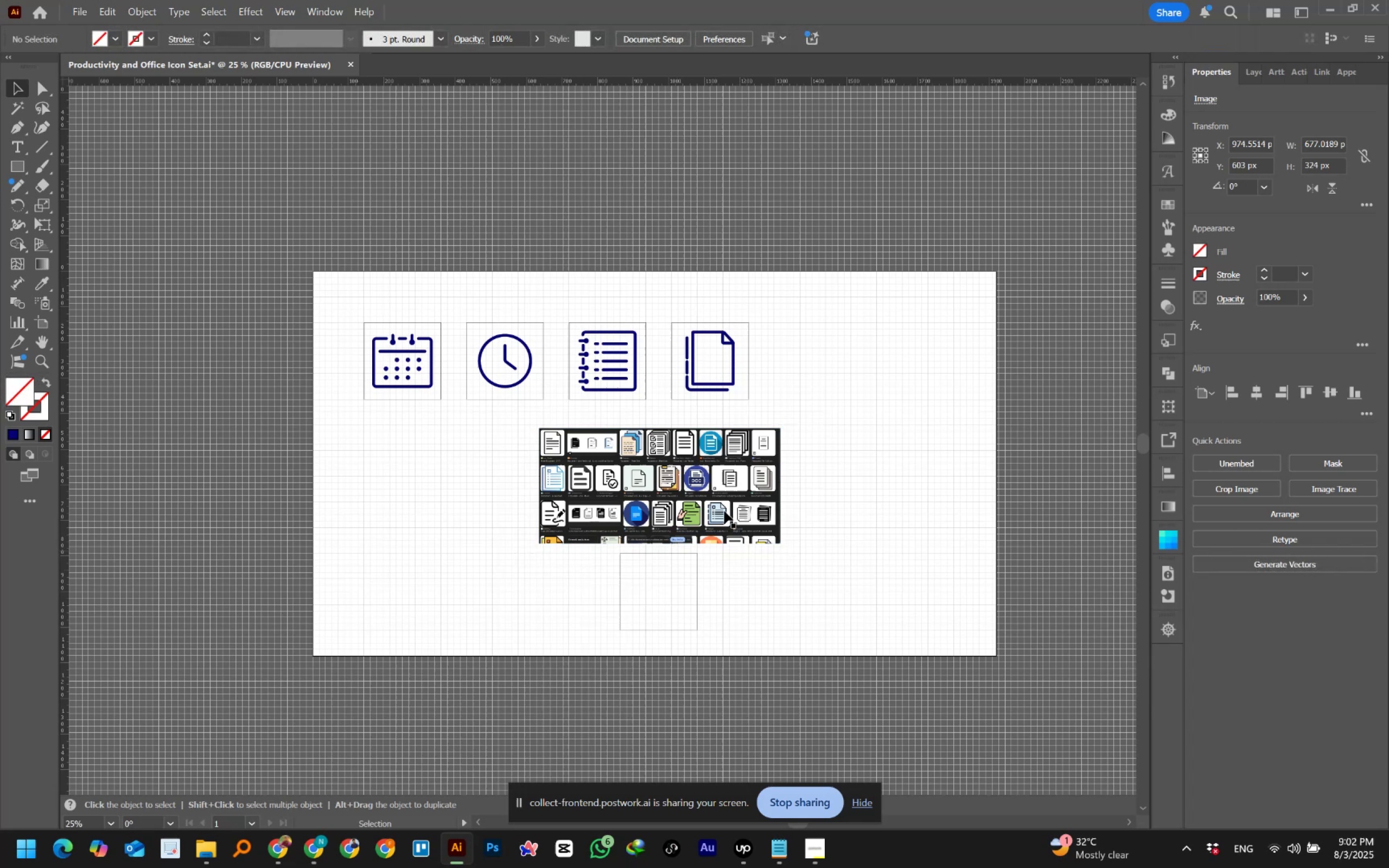 
left_click_drag(start_coordinate=[717, 499], to_coordinate=[962, 560])
 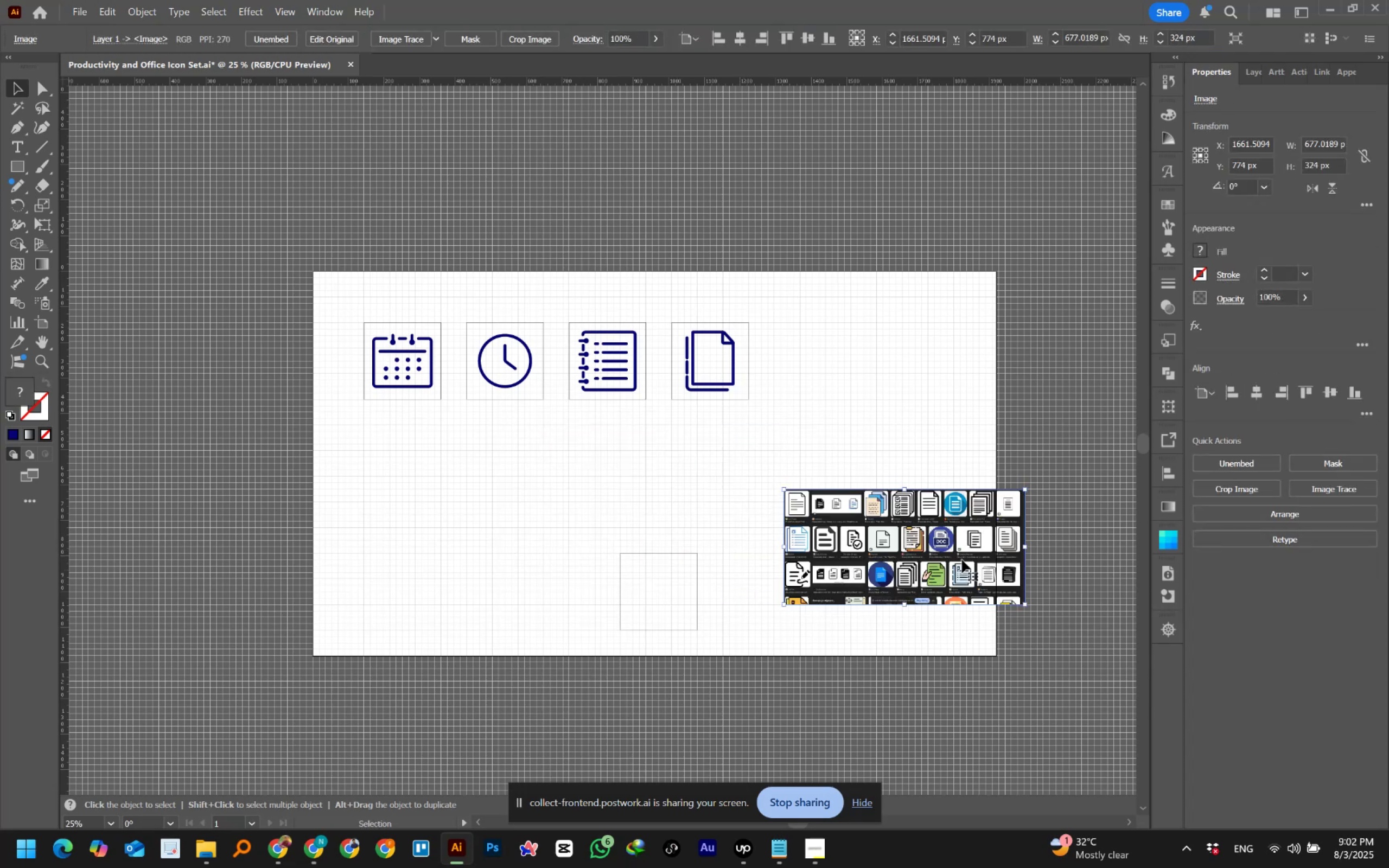 
wait(5.48)
 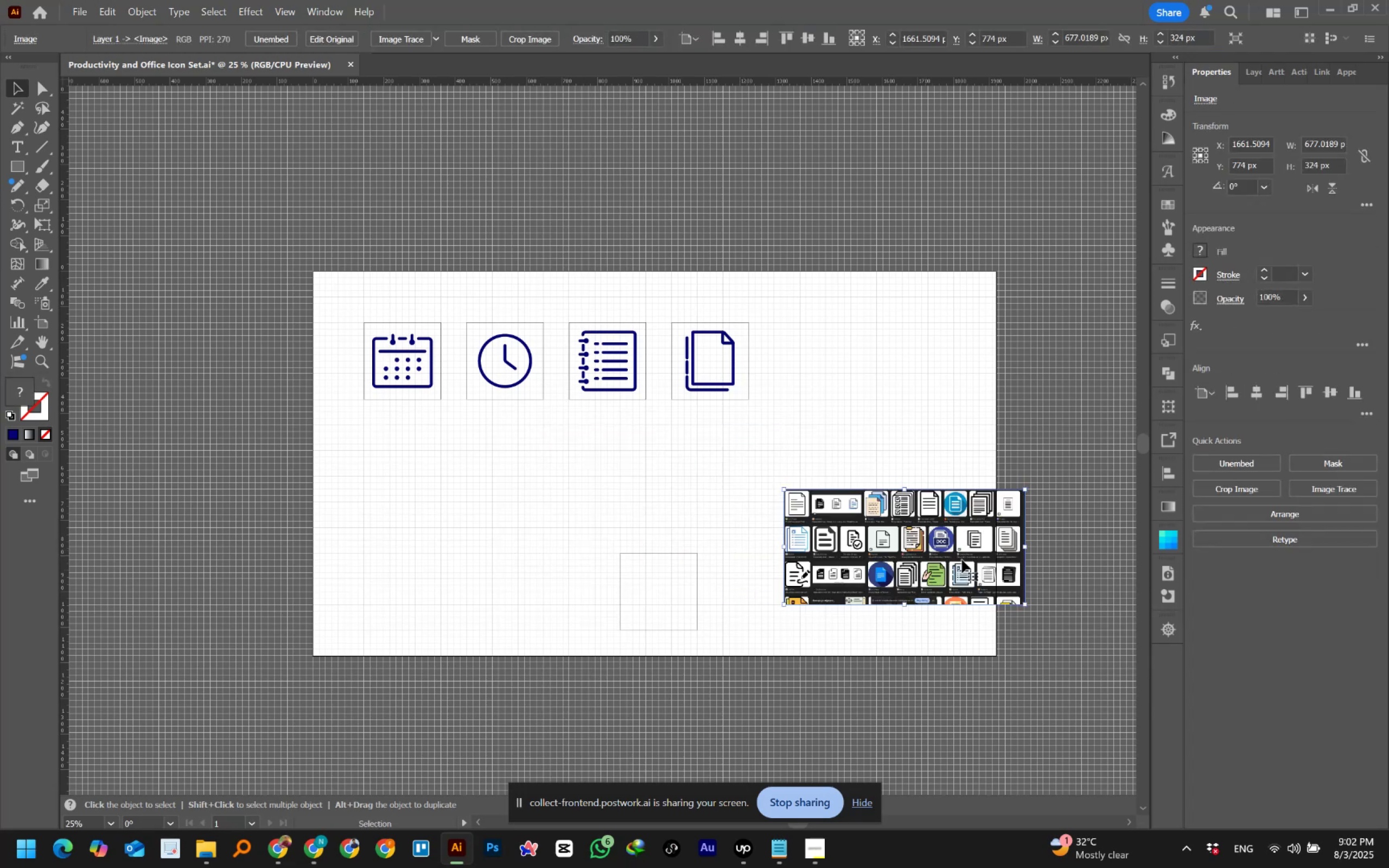 
left_click([930, 450])
 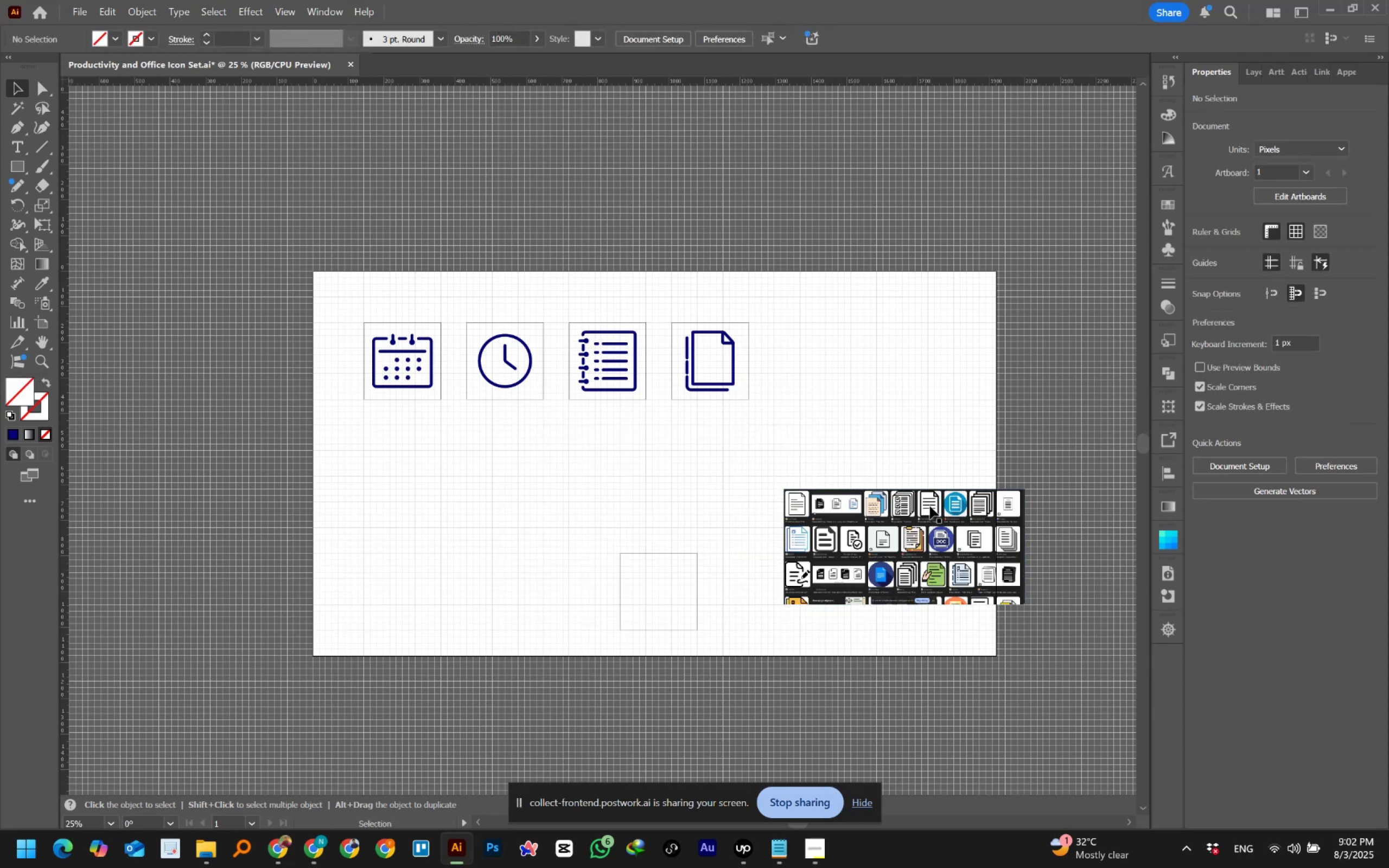 
left_click_drag(start_coordinate=[928, 514], to_coordinate=[946, 606])
 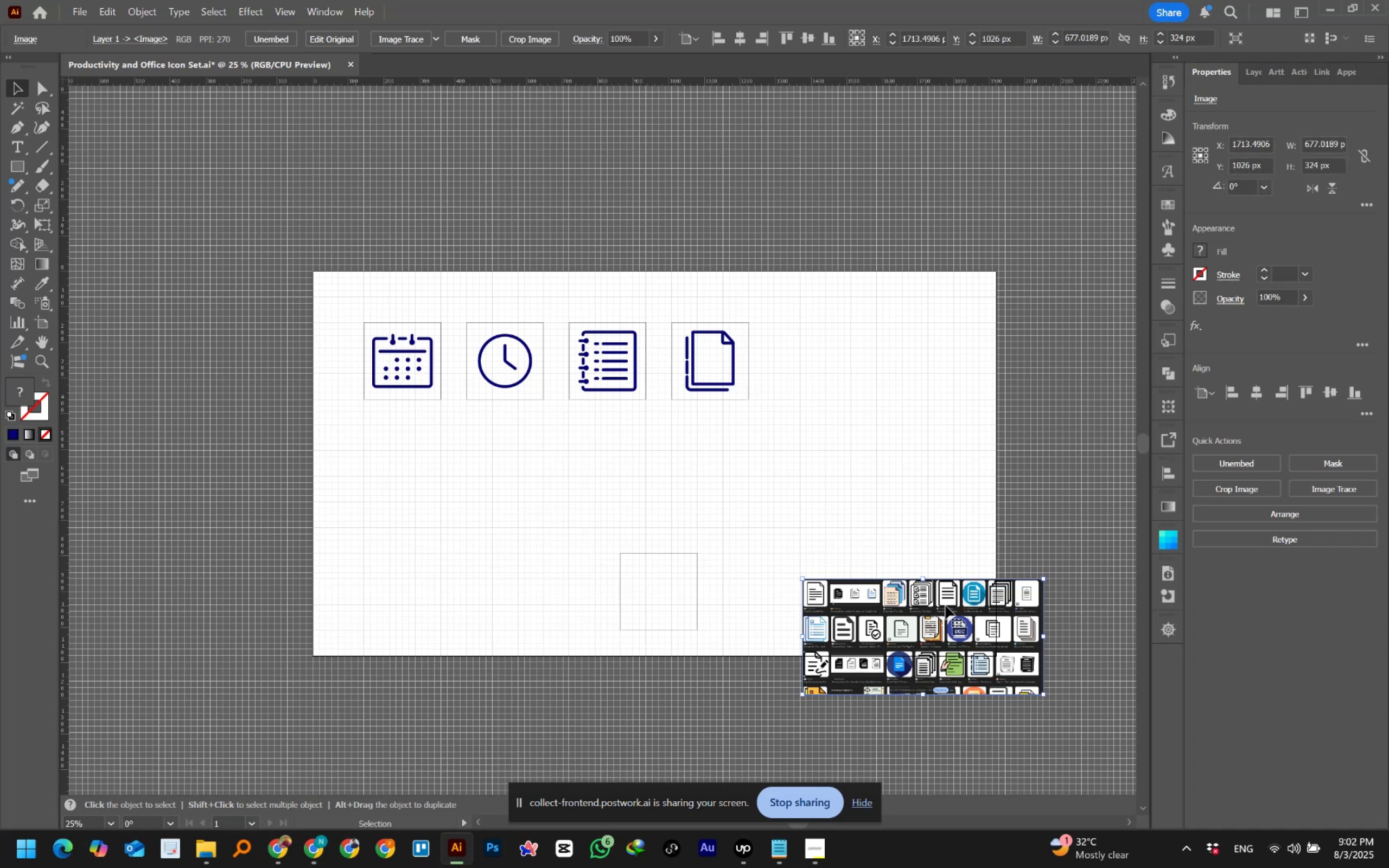 
wait(7.39)
 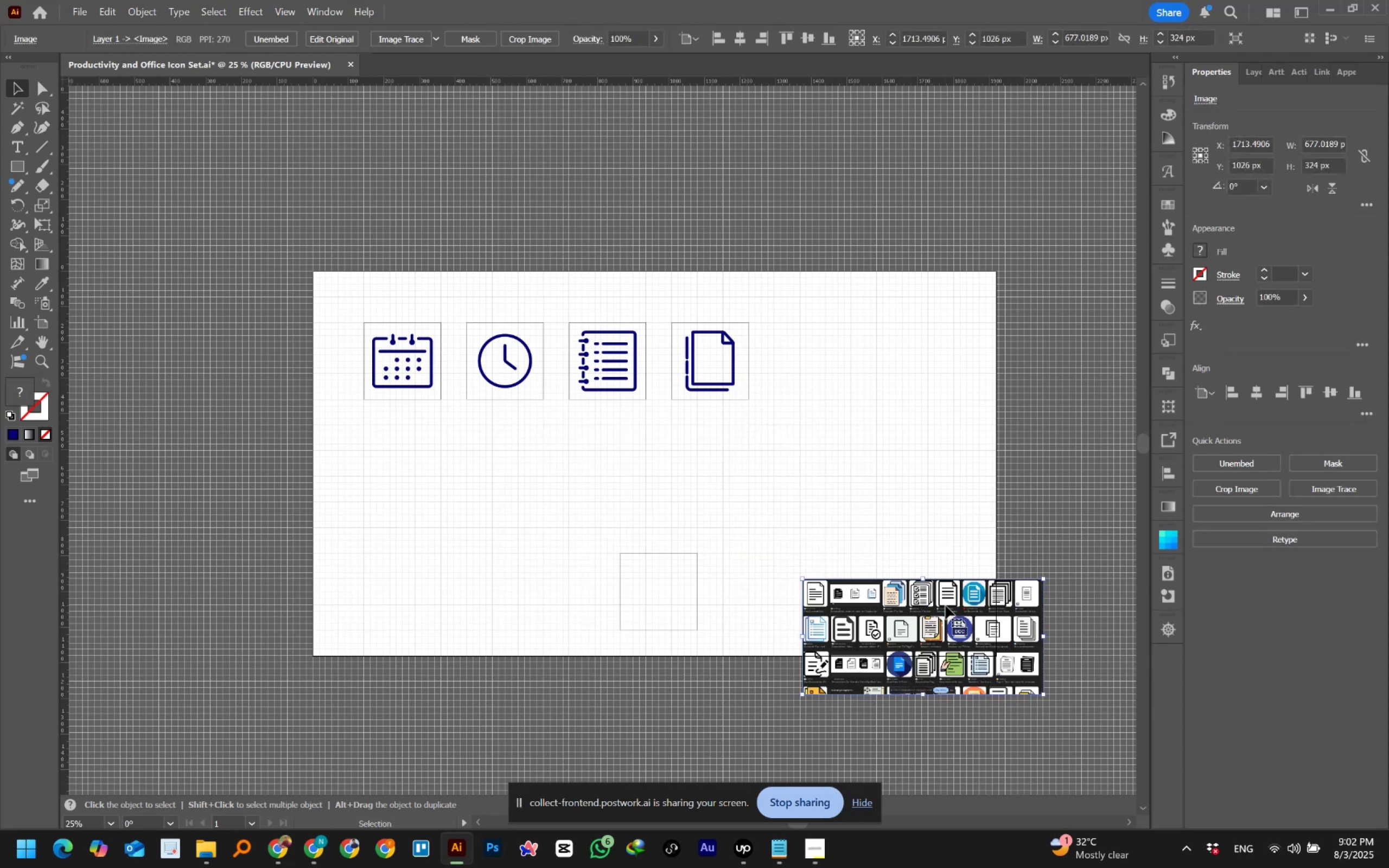 
key(Delete)
 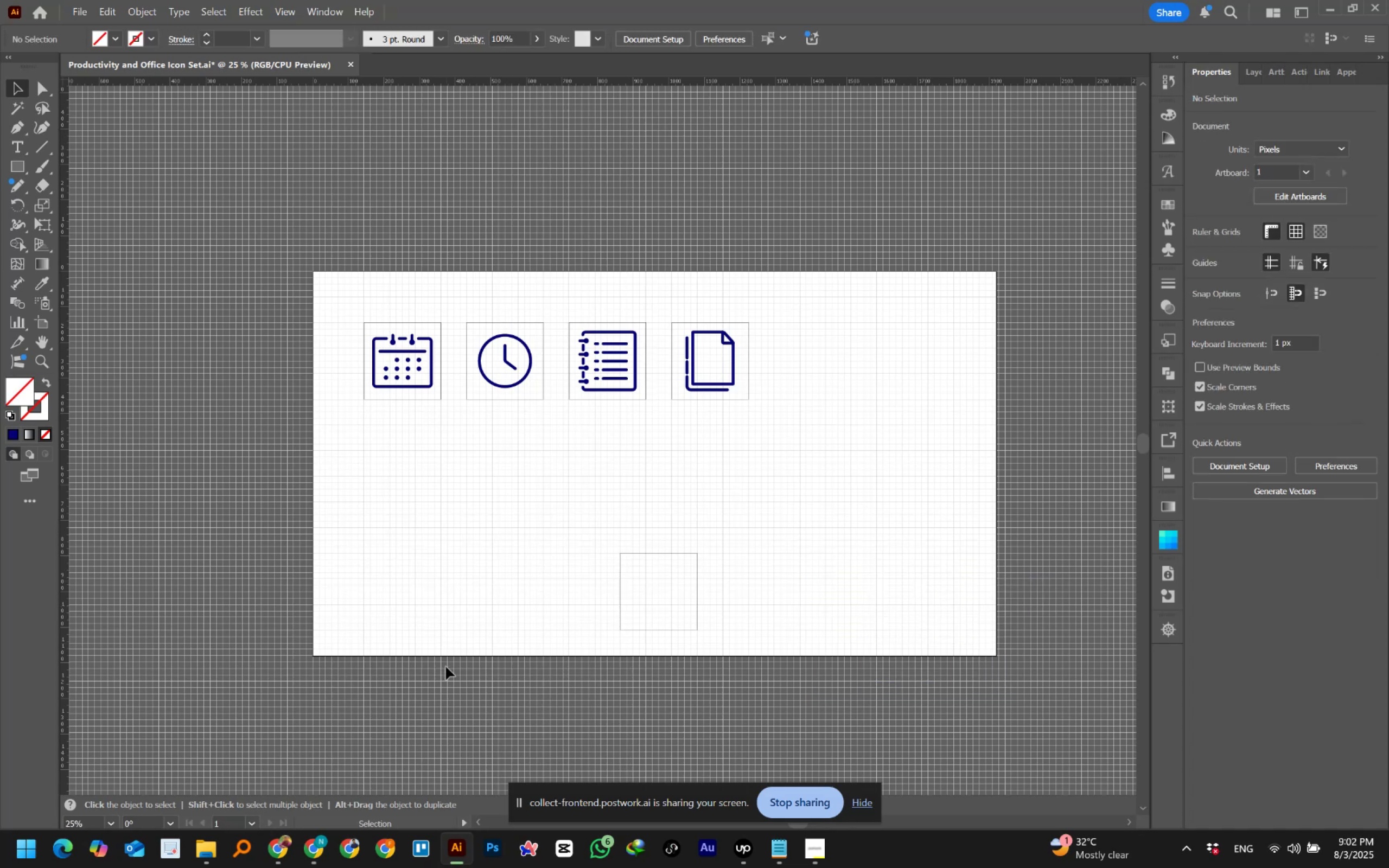 
left_click([316, 845])
 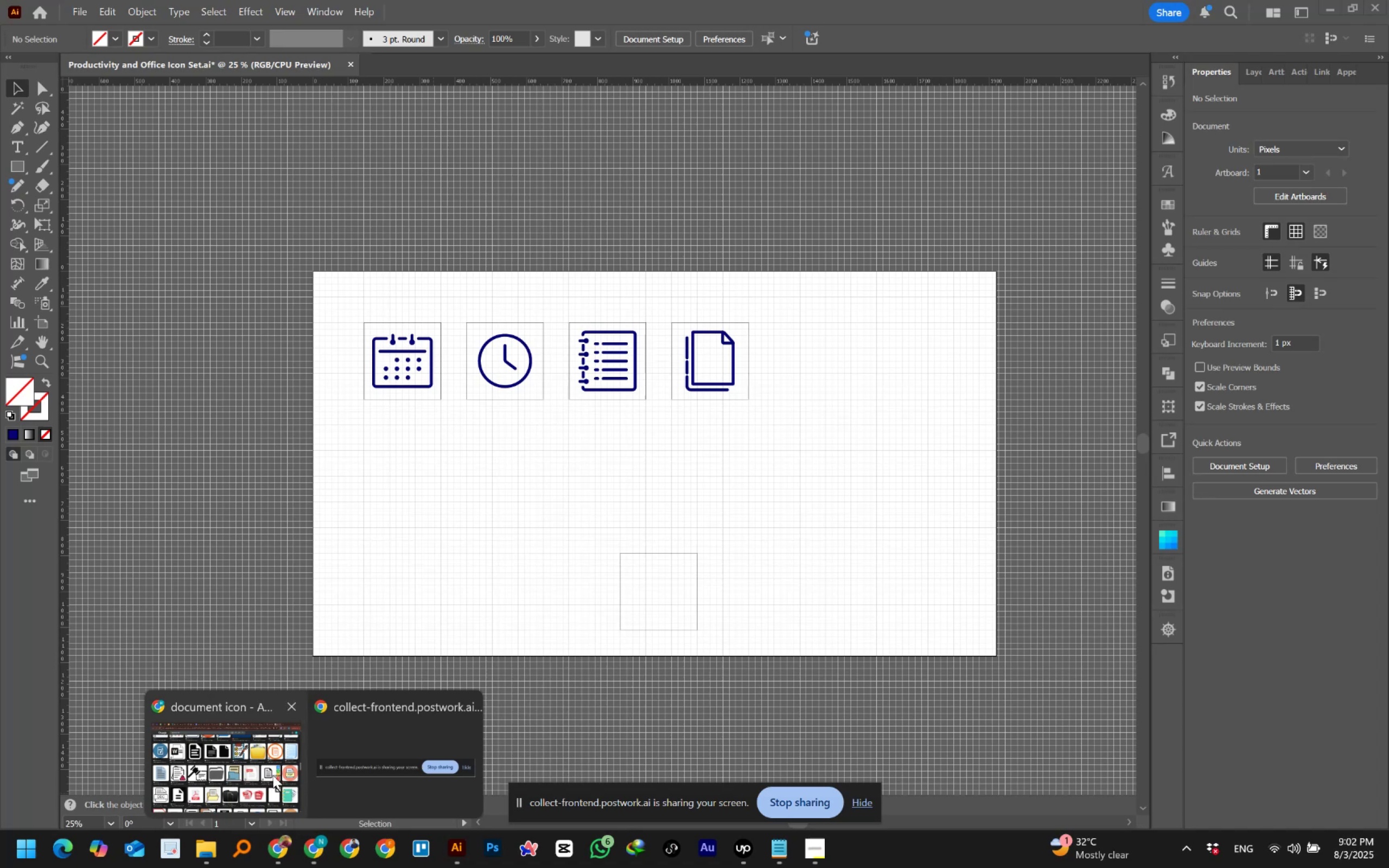 
left_click([268, 769])
 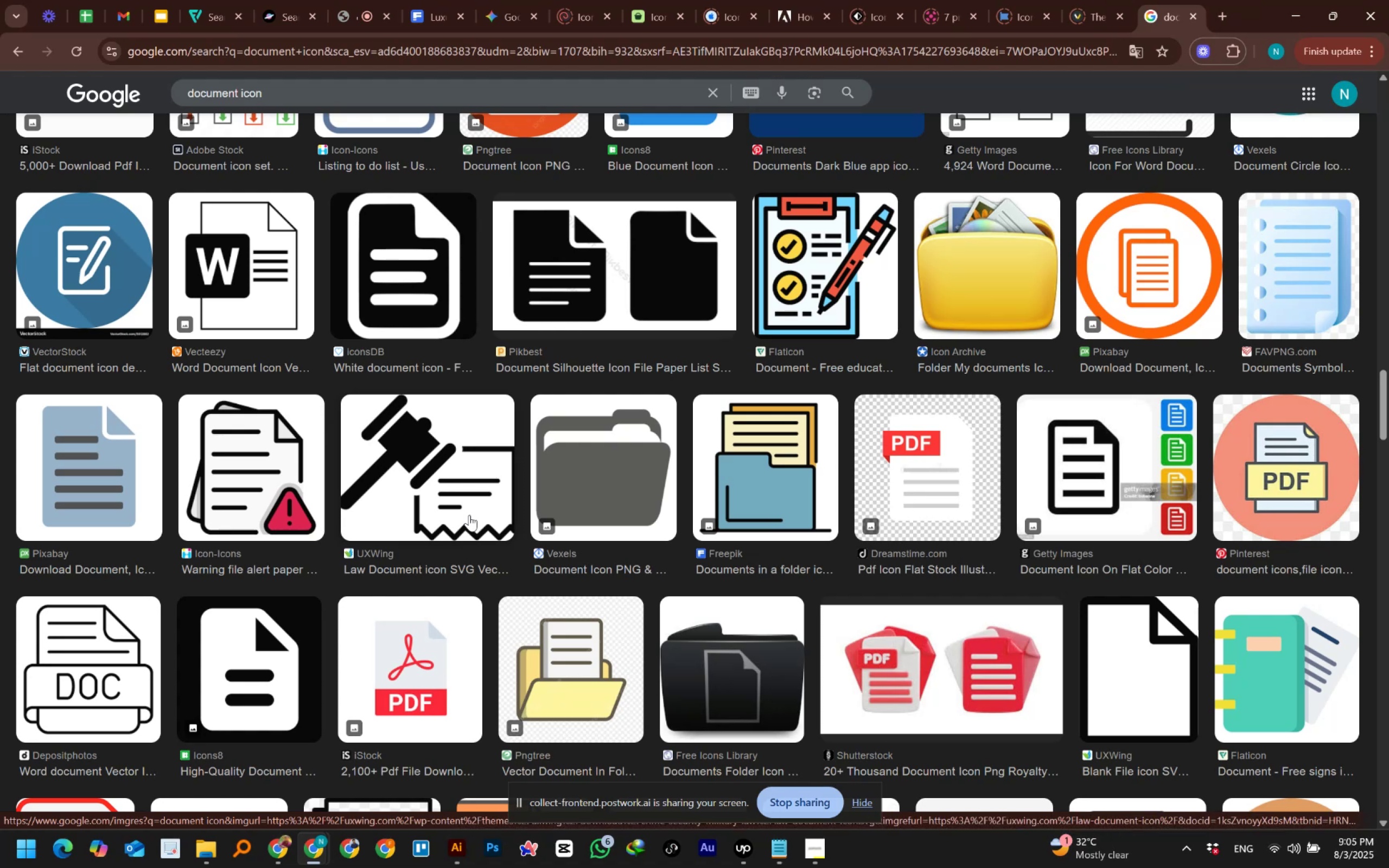 
wait(183.16)
 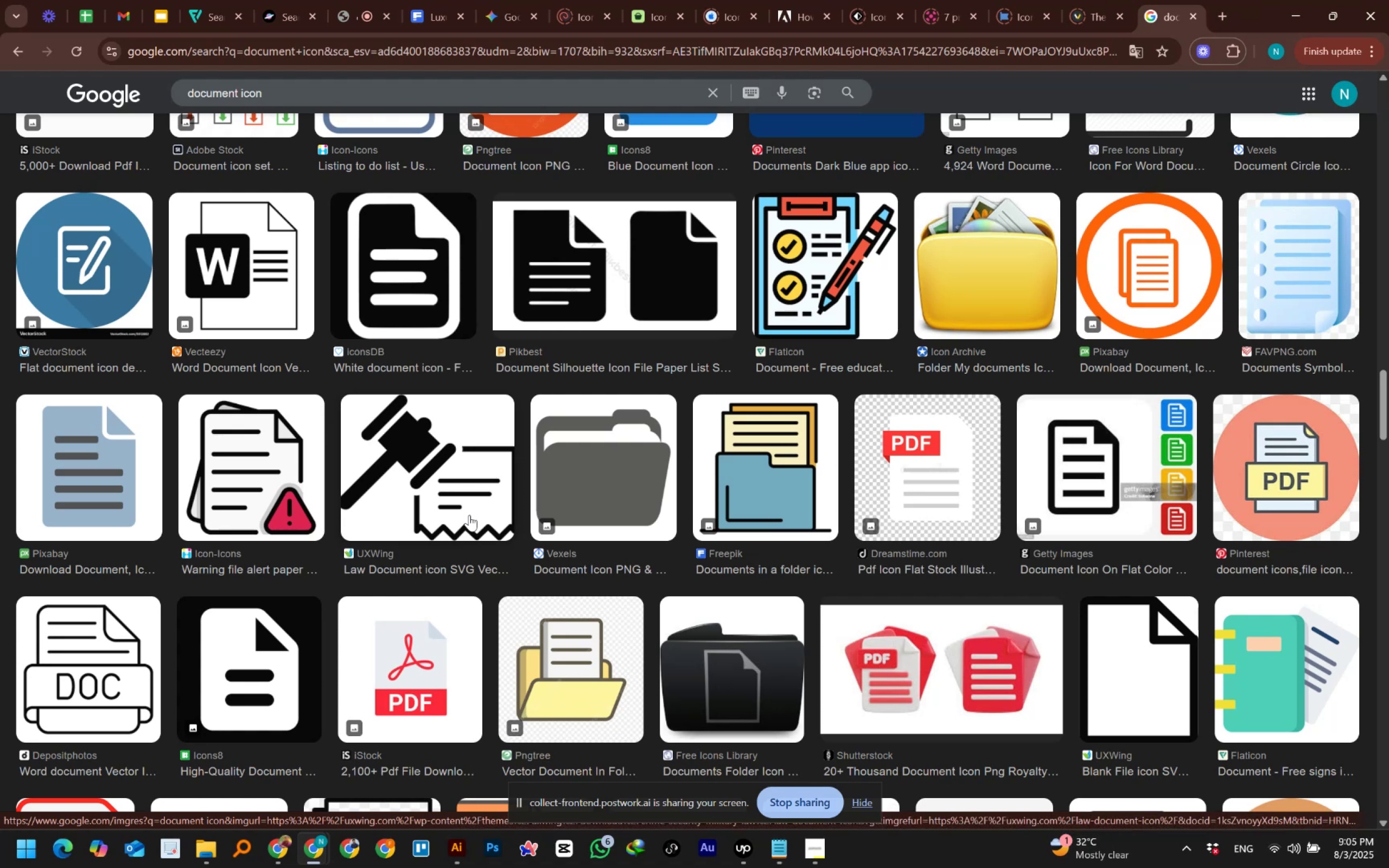 
scroll: coordinate [469, 515], scroll_direction: down, amount: 4.0
 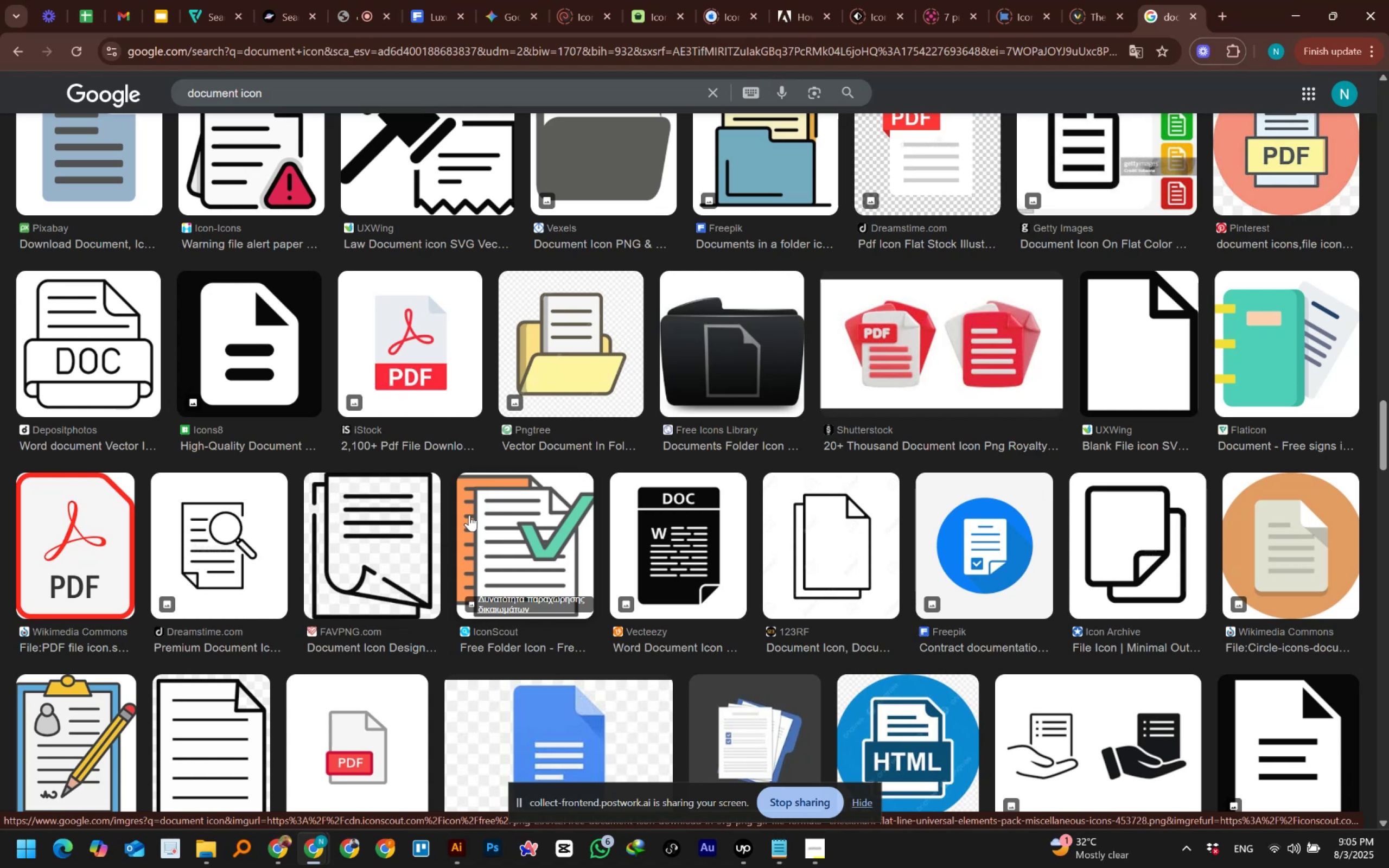 
wait(22.61)
 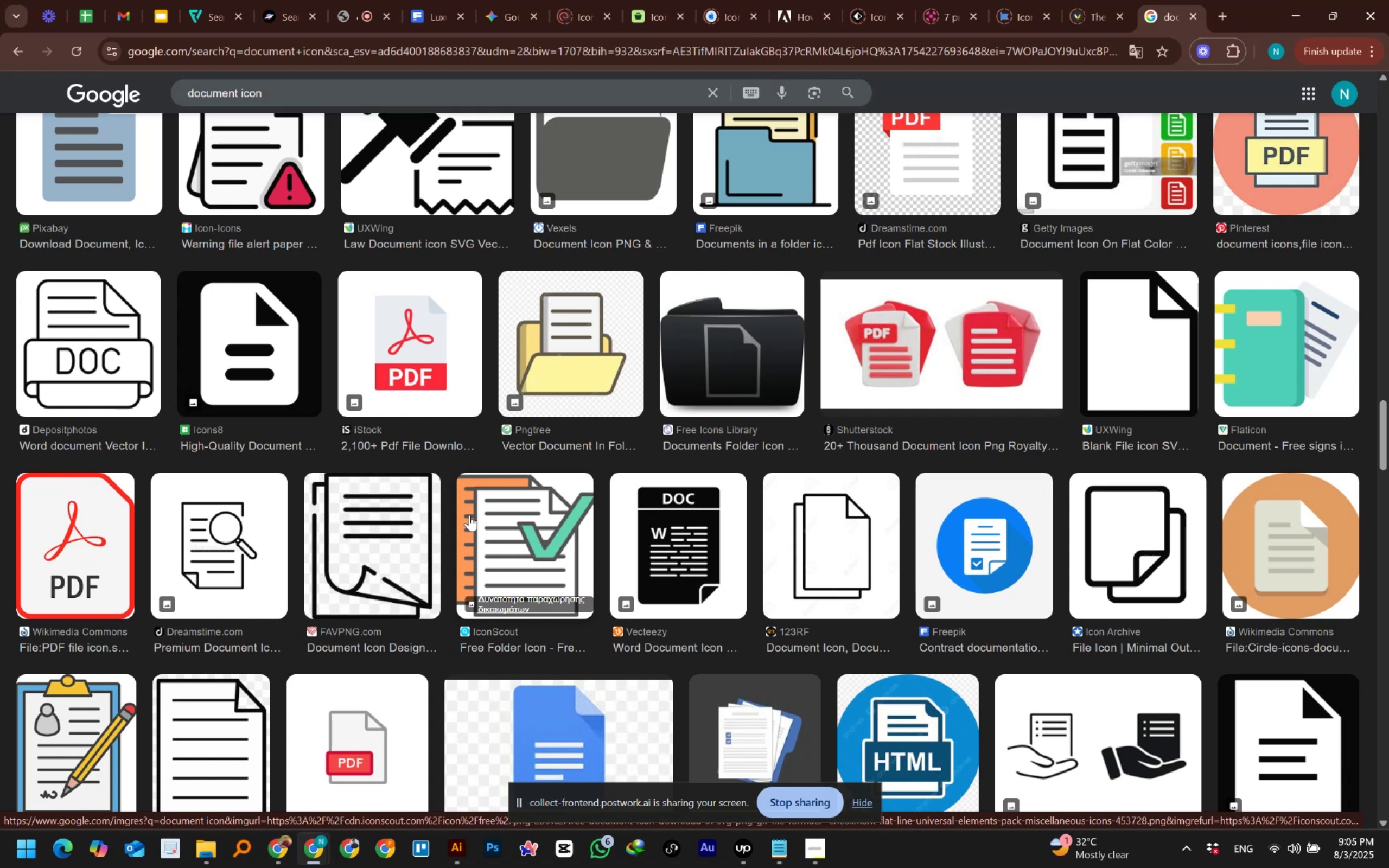 
left_click([820, 845])
 